 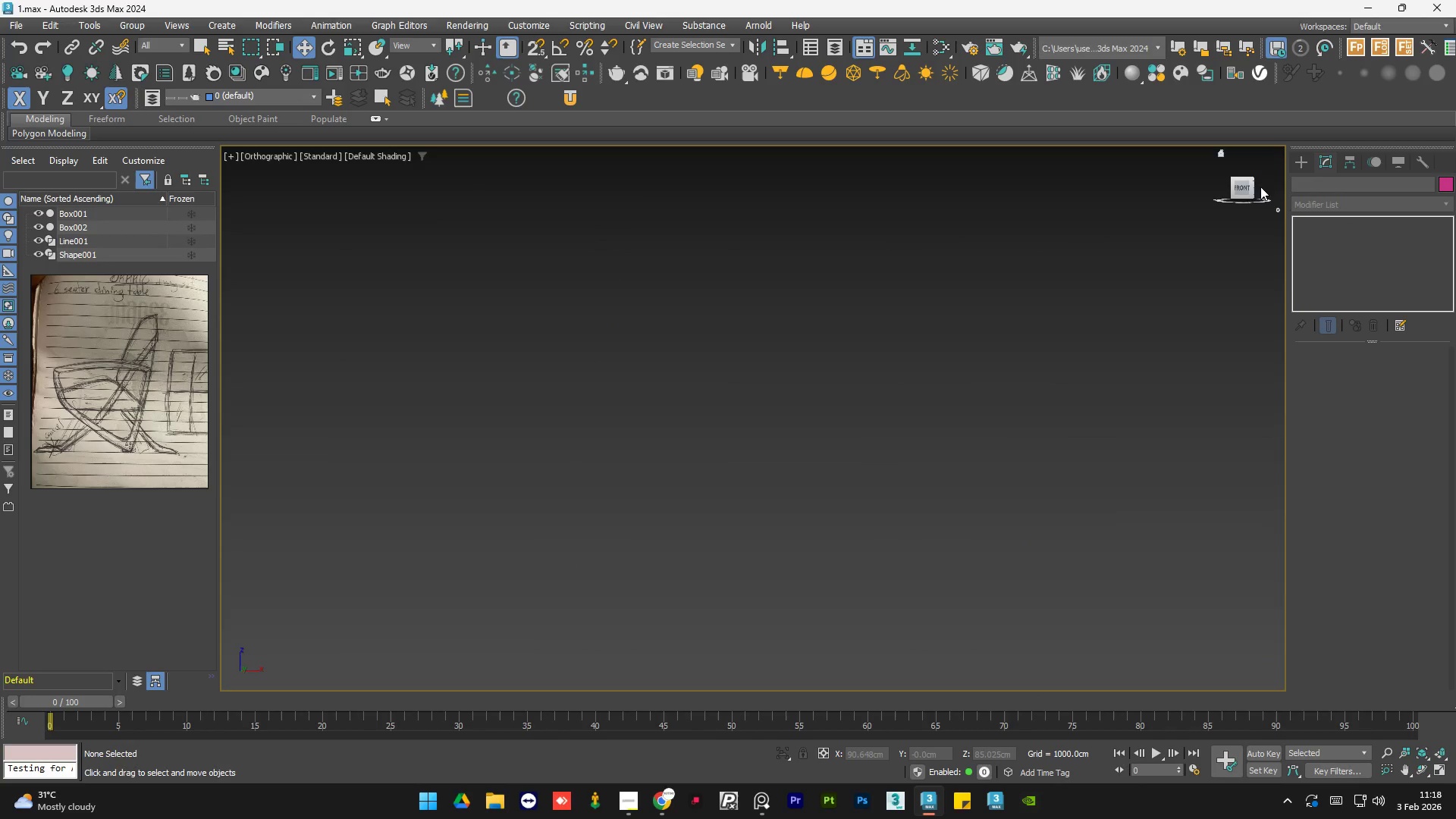 
key(Z)
 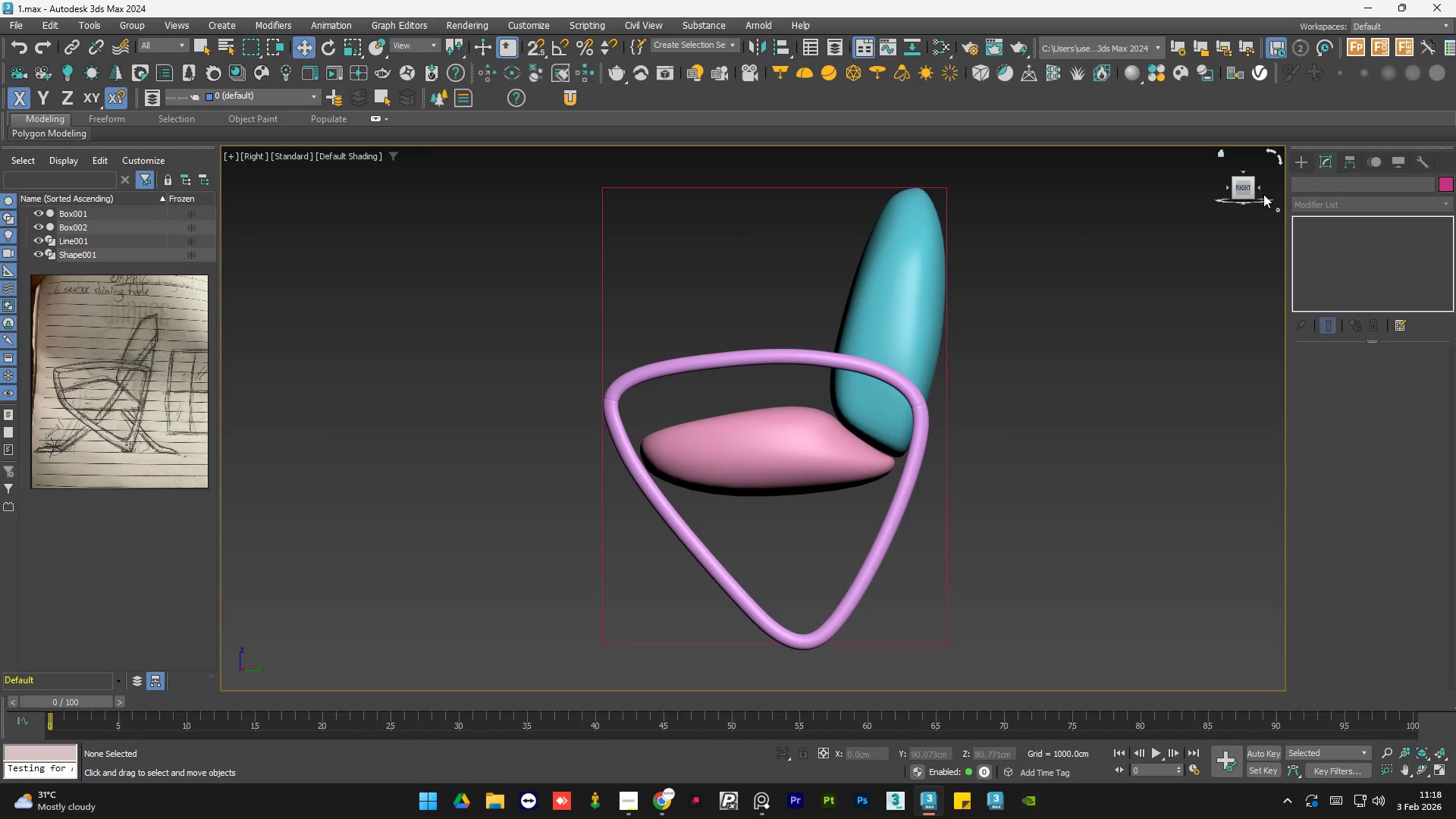 
left_click([1260, 187])
 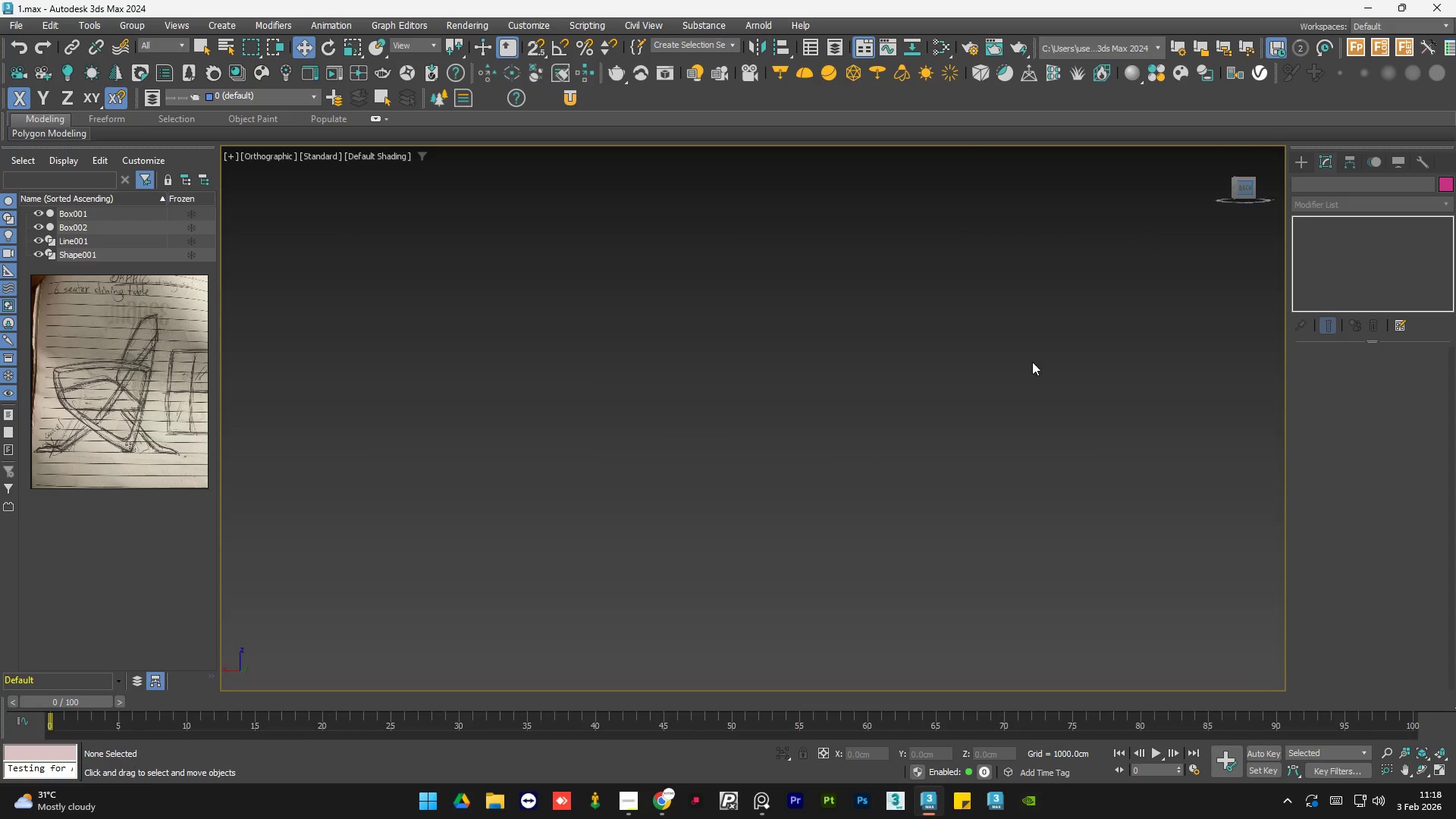 
key(Z)
 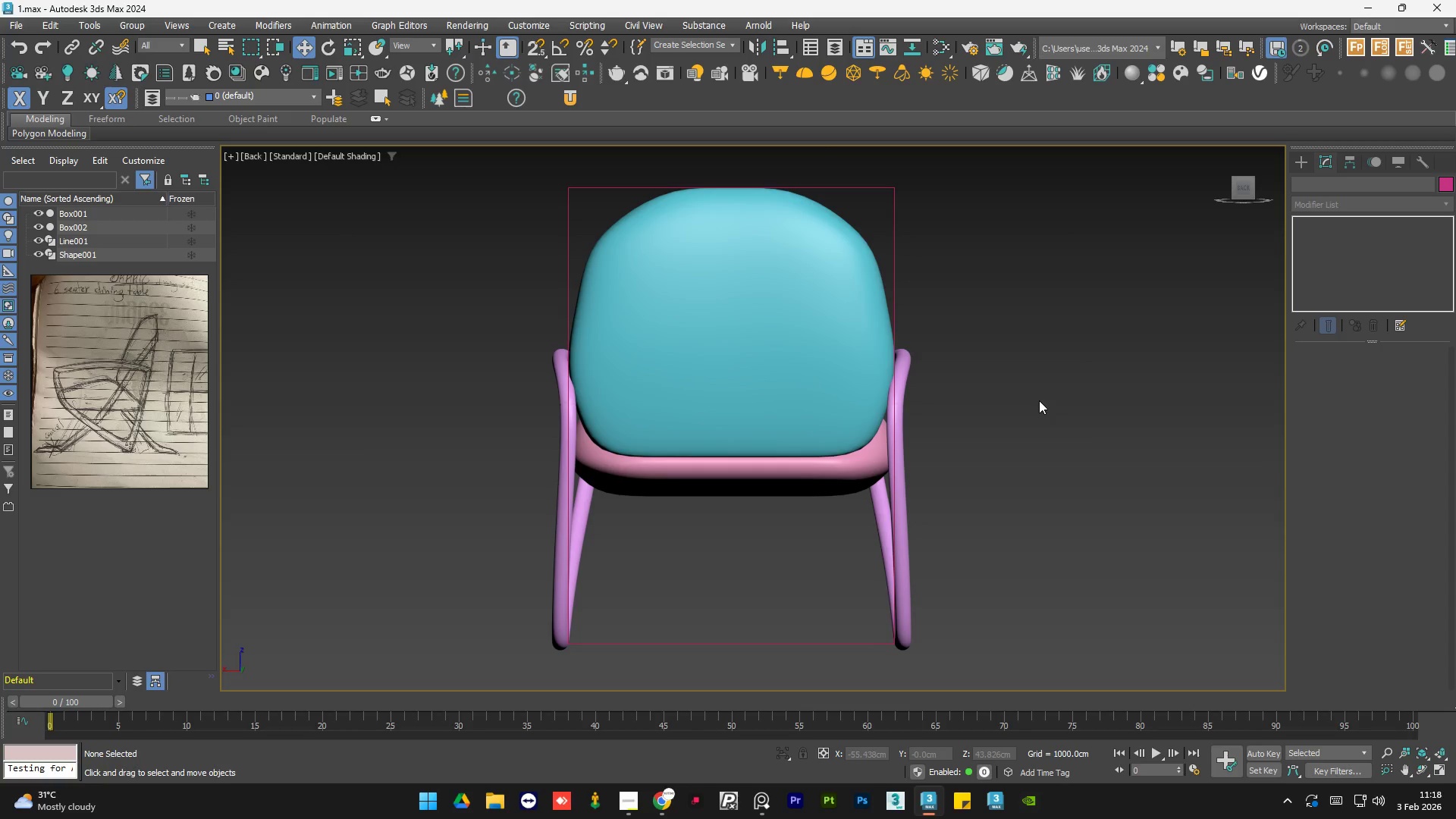 
wait(31.41)
 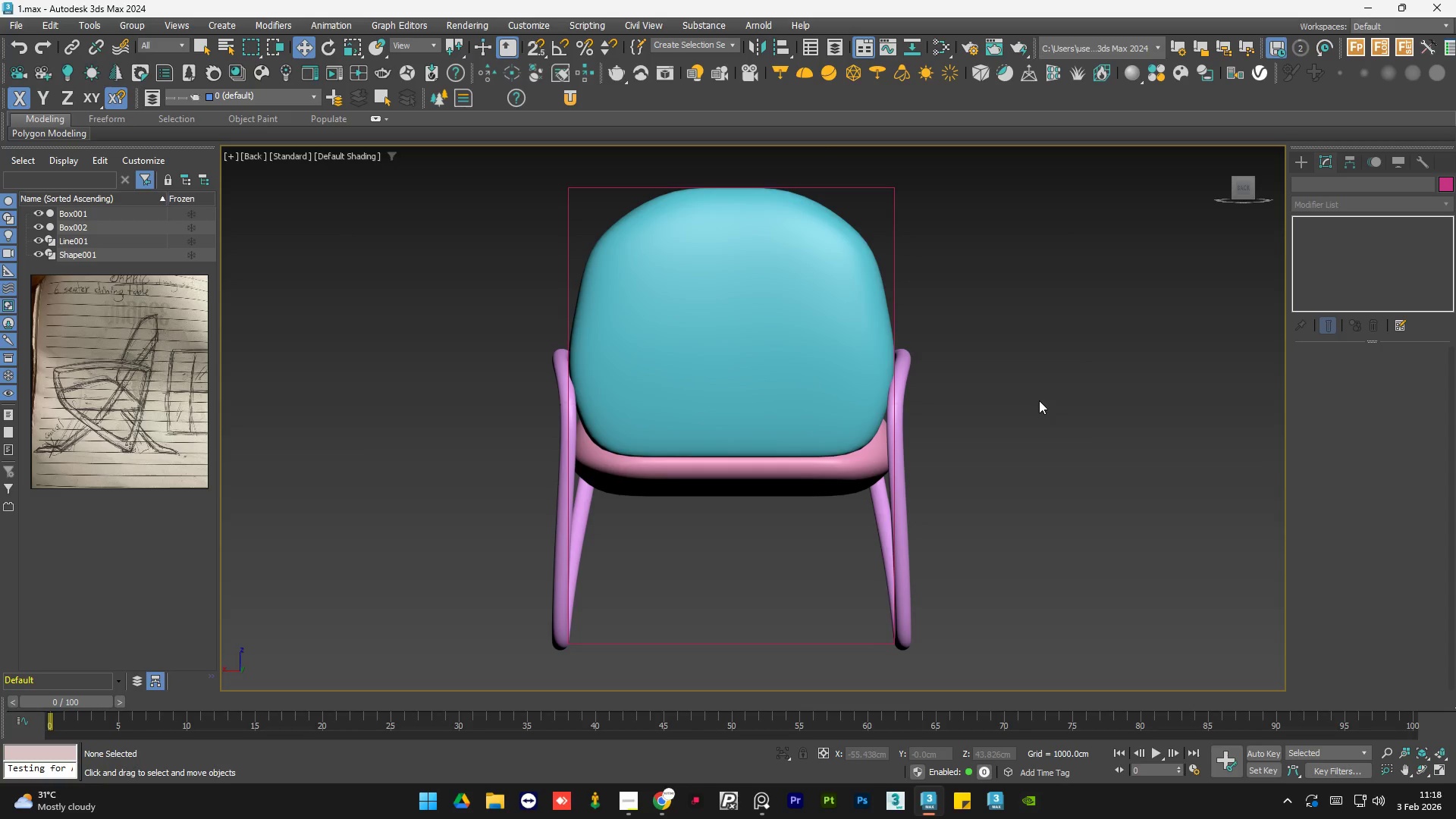 
mouse_move([777, 438])
 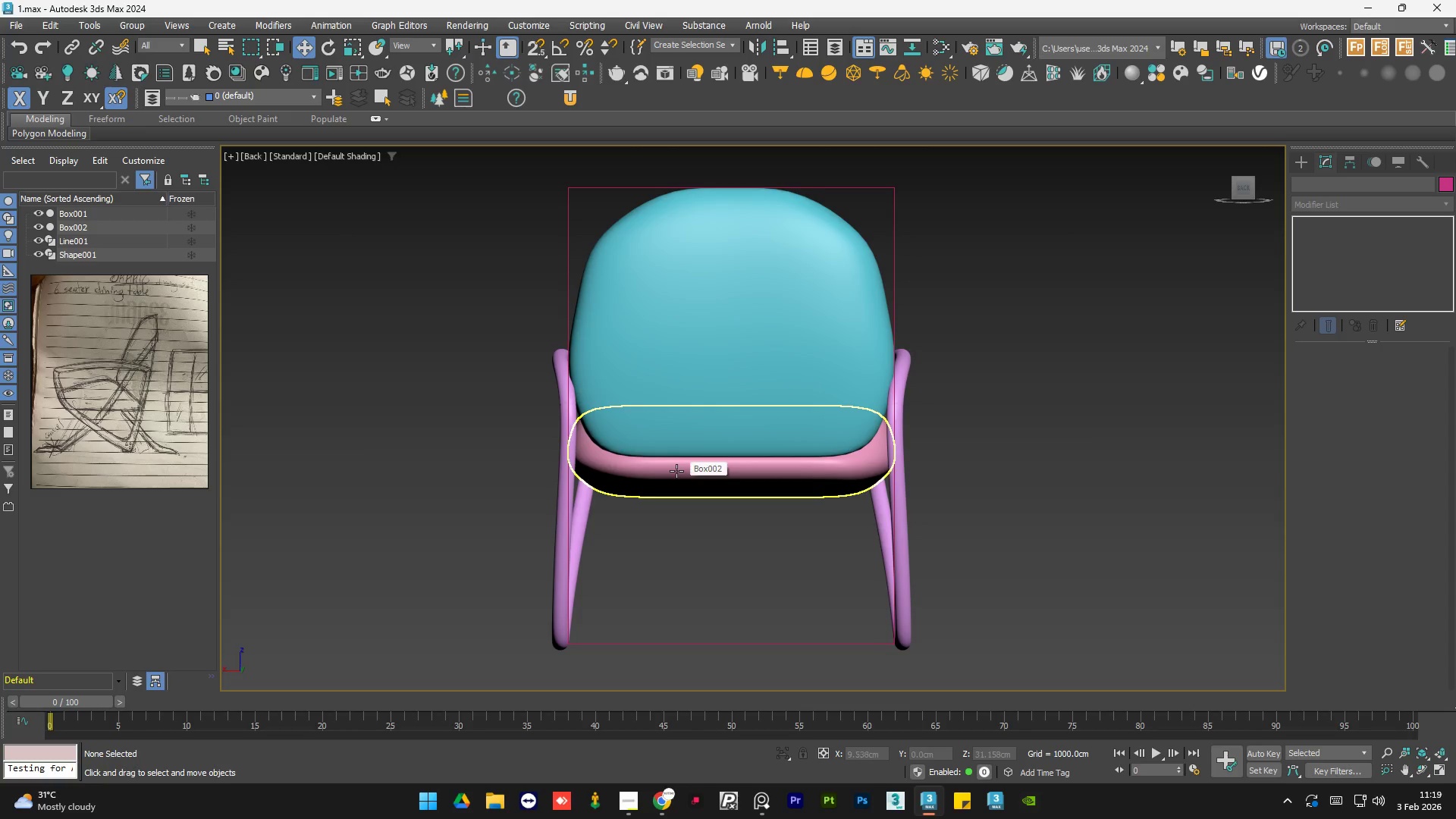 
hold_key(key=AltLeft, duration=1.5)
 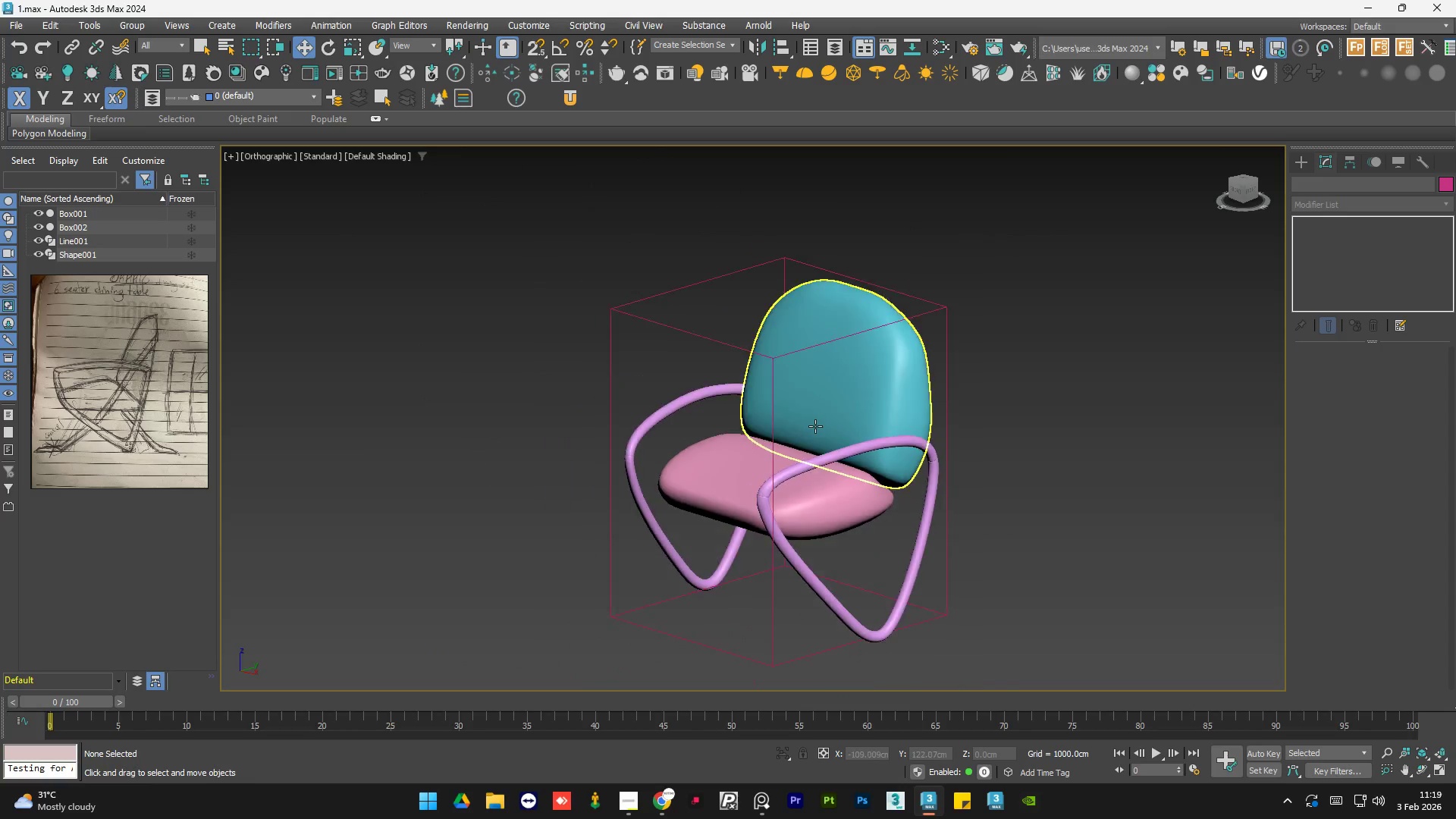 
key(Alt+AltLeft)
 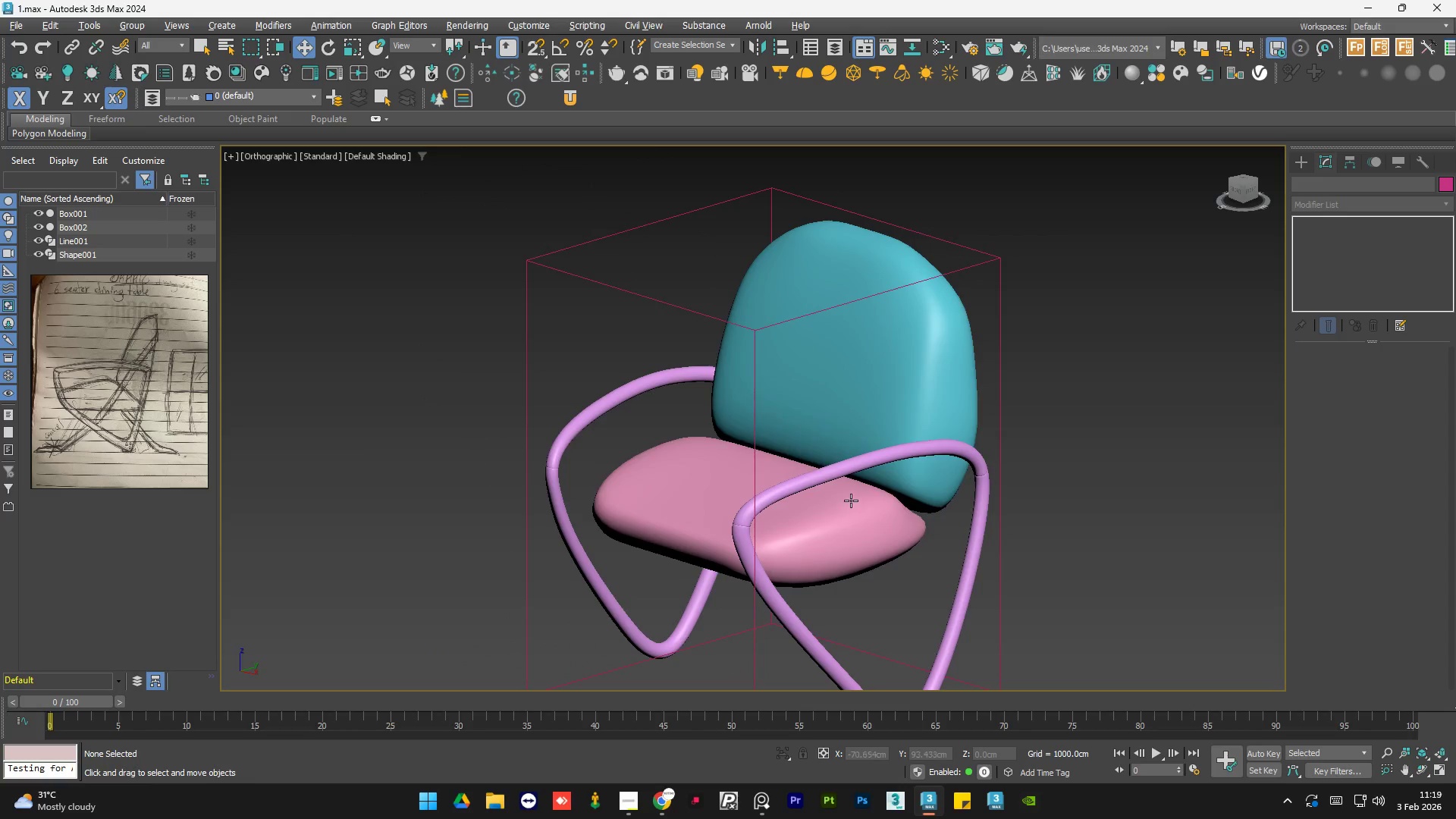 
key(Alt+AltLeft)
 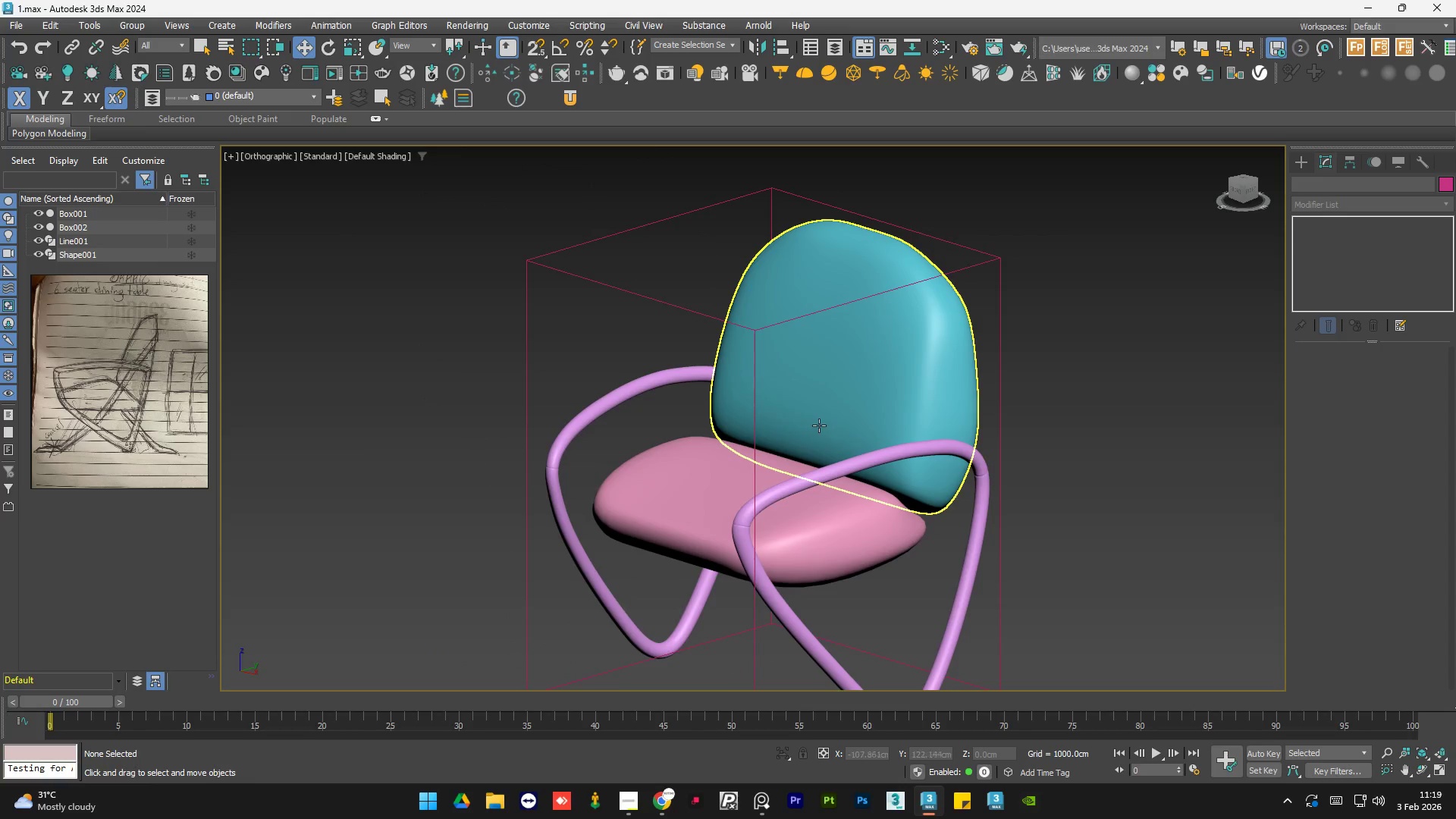 
hold_key(key=AltLeft, duration=0.72)
middle_click([833, 449])
 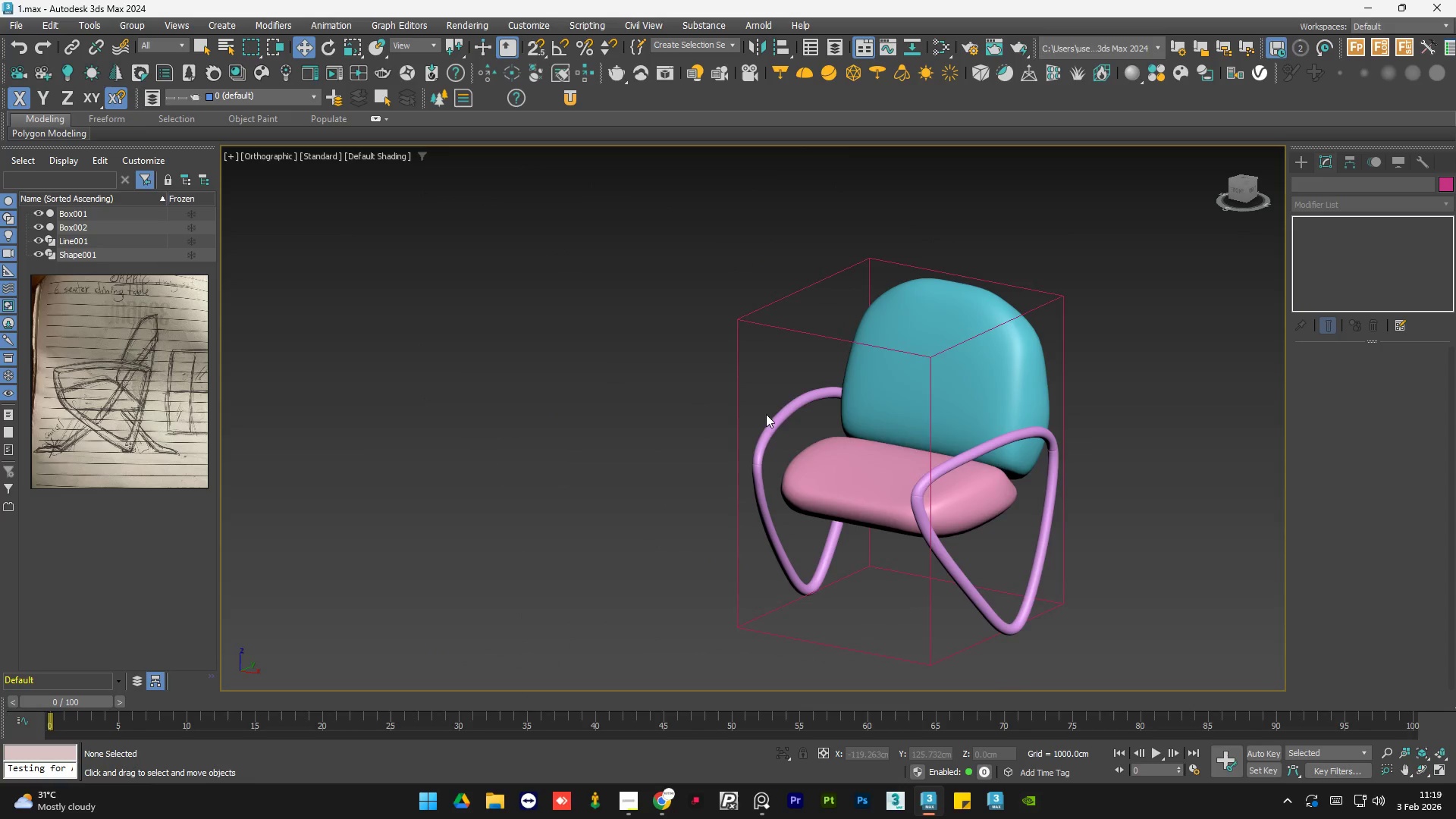 
scroll: coordinate [816, 425], scroll_direction: down, amount: 1.0
 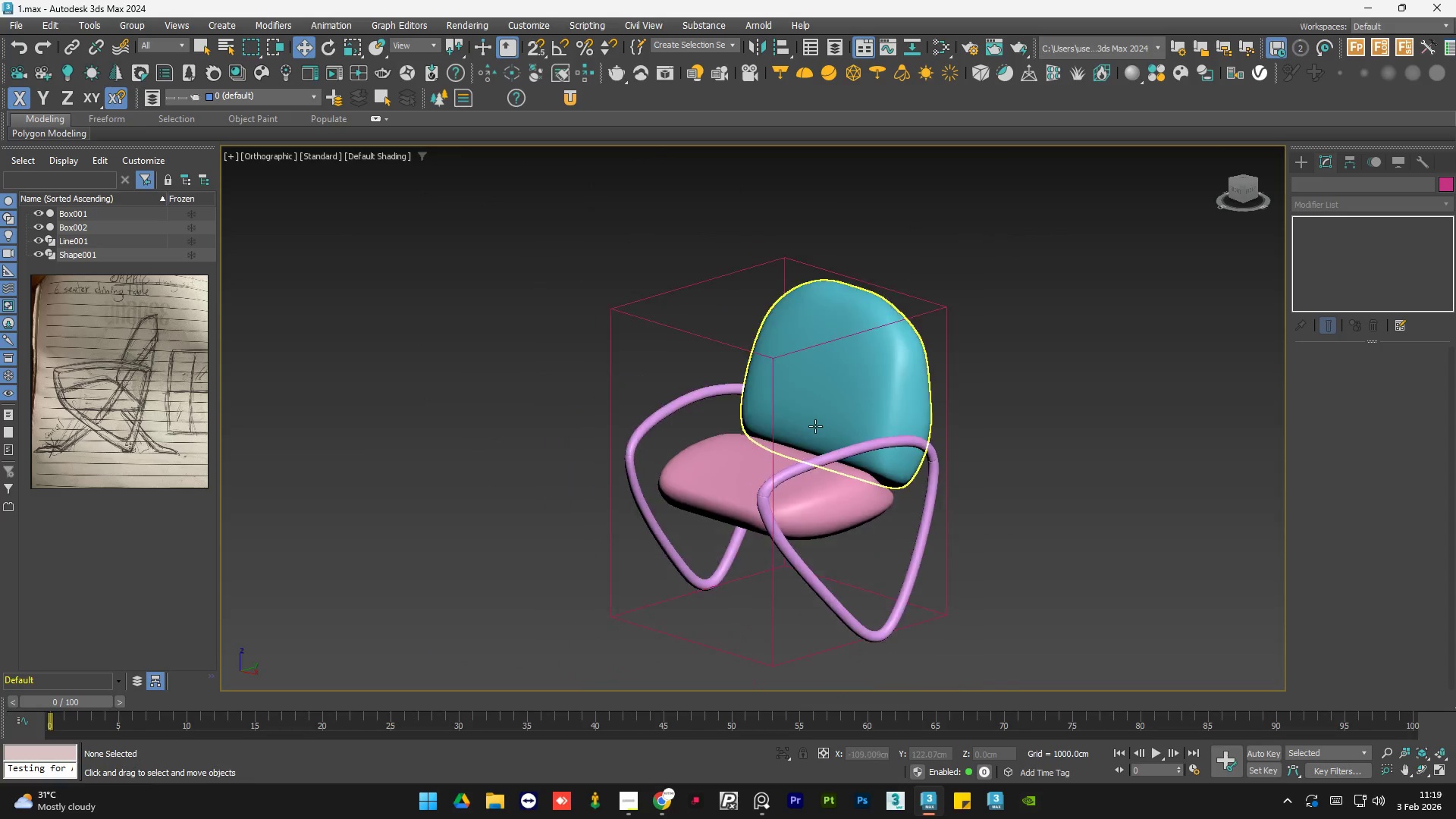 
hold_key(key=AltLeft, duration=0.61)
 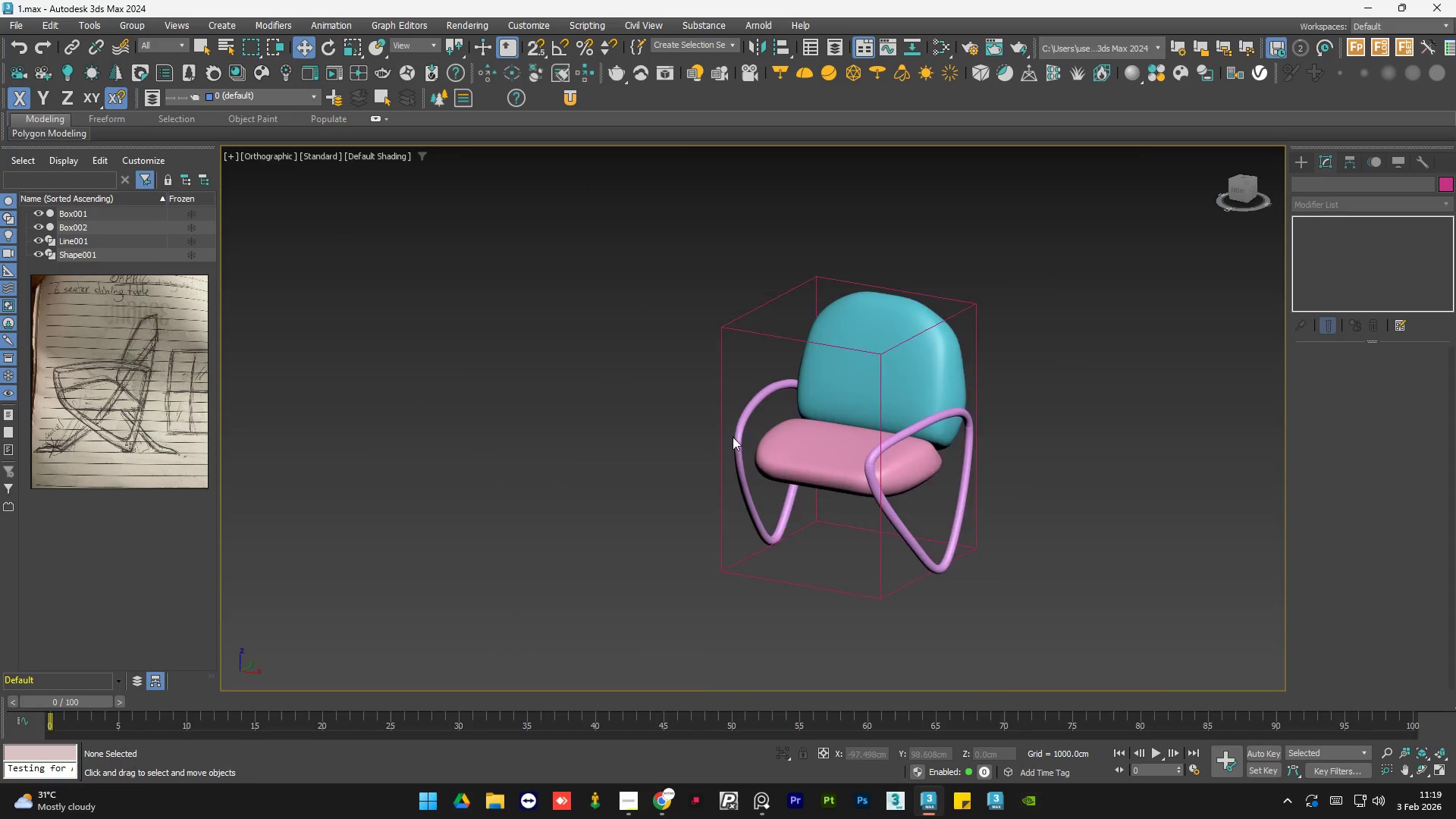 
scroll: coordinate [735, 403], scroll_direction: down, amount: 1.0
 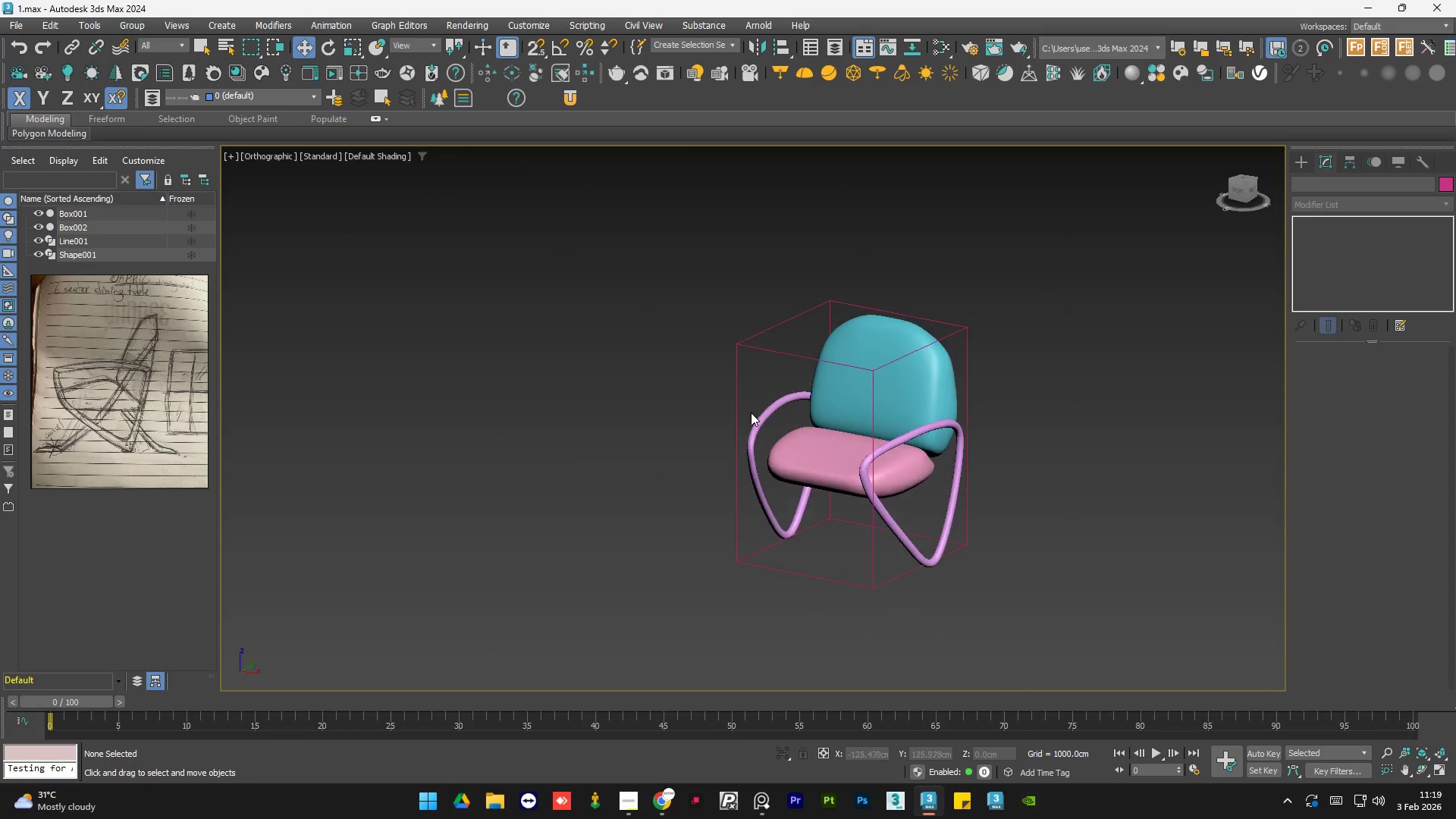 
scroll: coordinate [755, 458], scroll_direction: up, amount: 6.0
 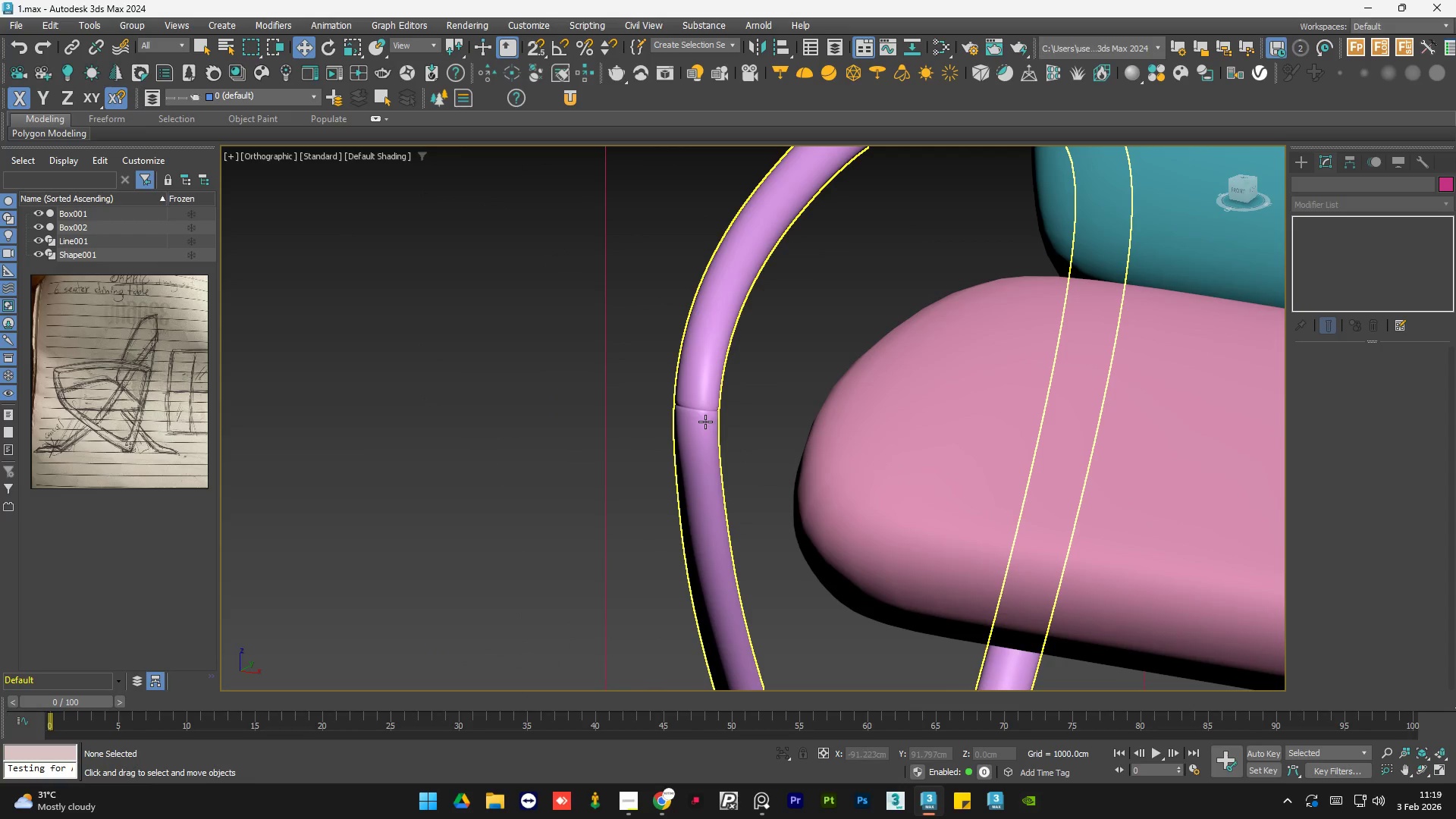 
hold_key(key=AltLeft, duration=0.62)
 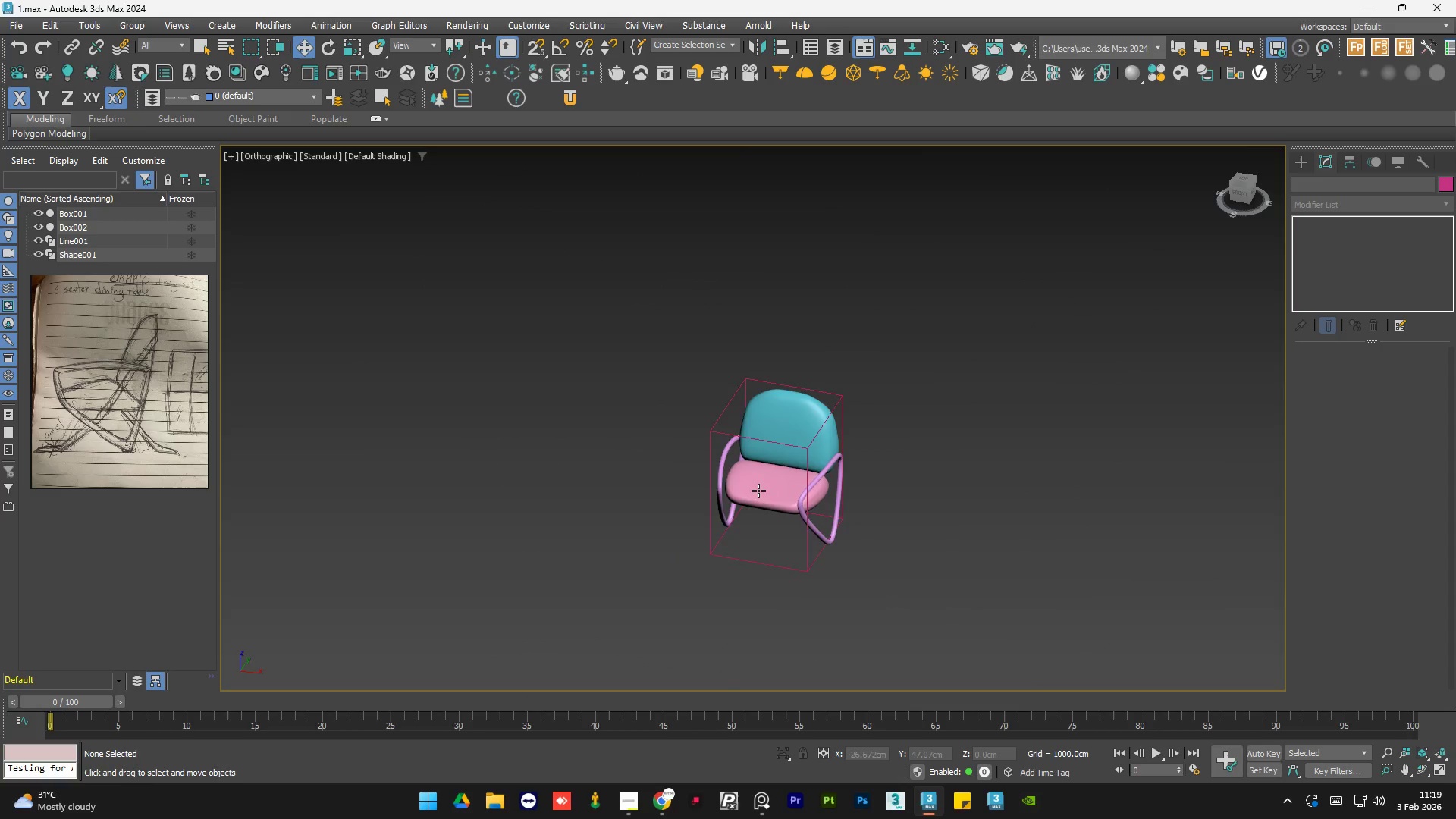 
scroll: coordinate [588, 394], scroll_direction: down, amount: 3.0
 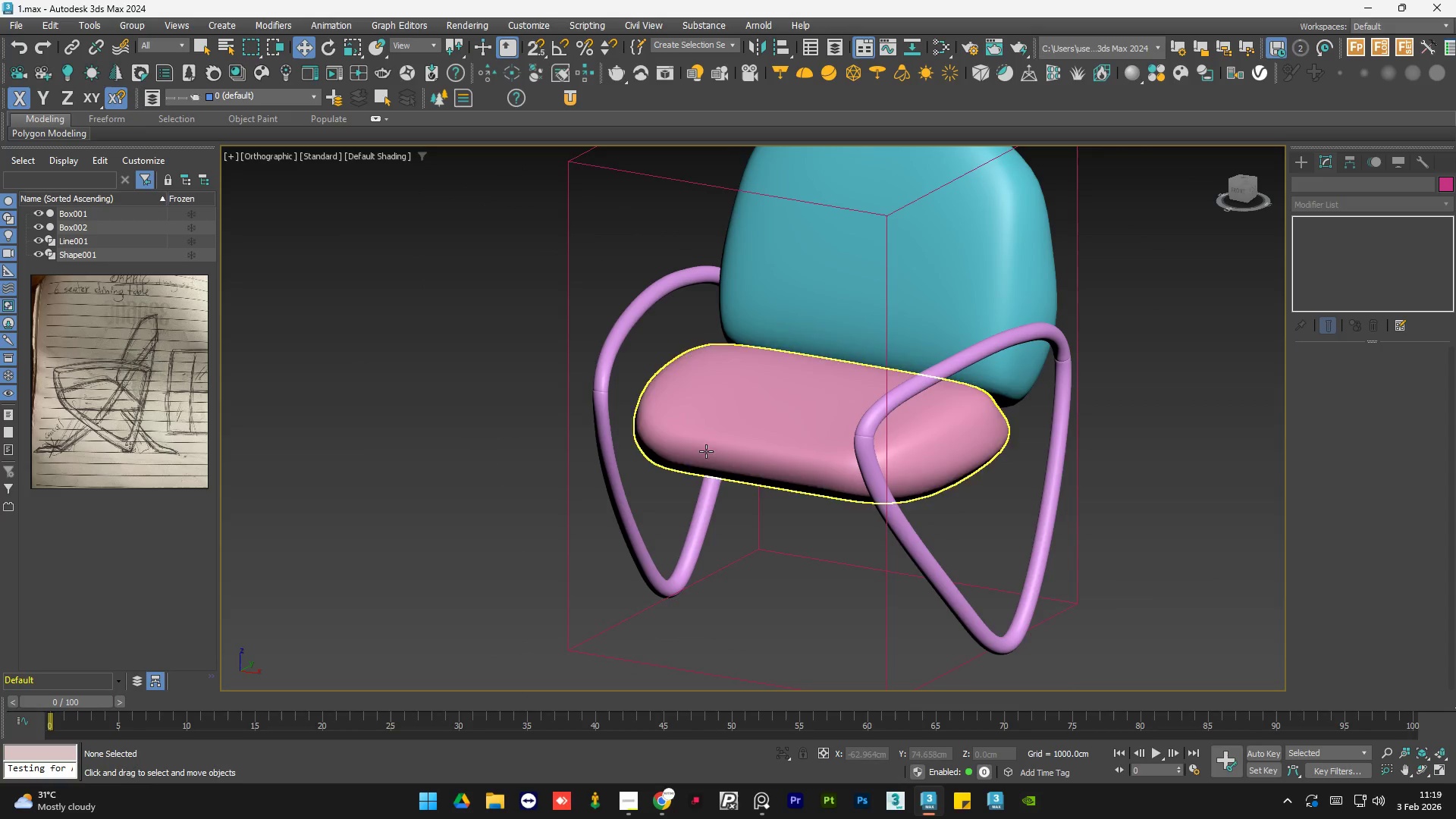 
hold_key(key=AltLeft, duration=0.45)
 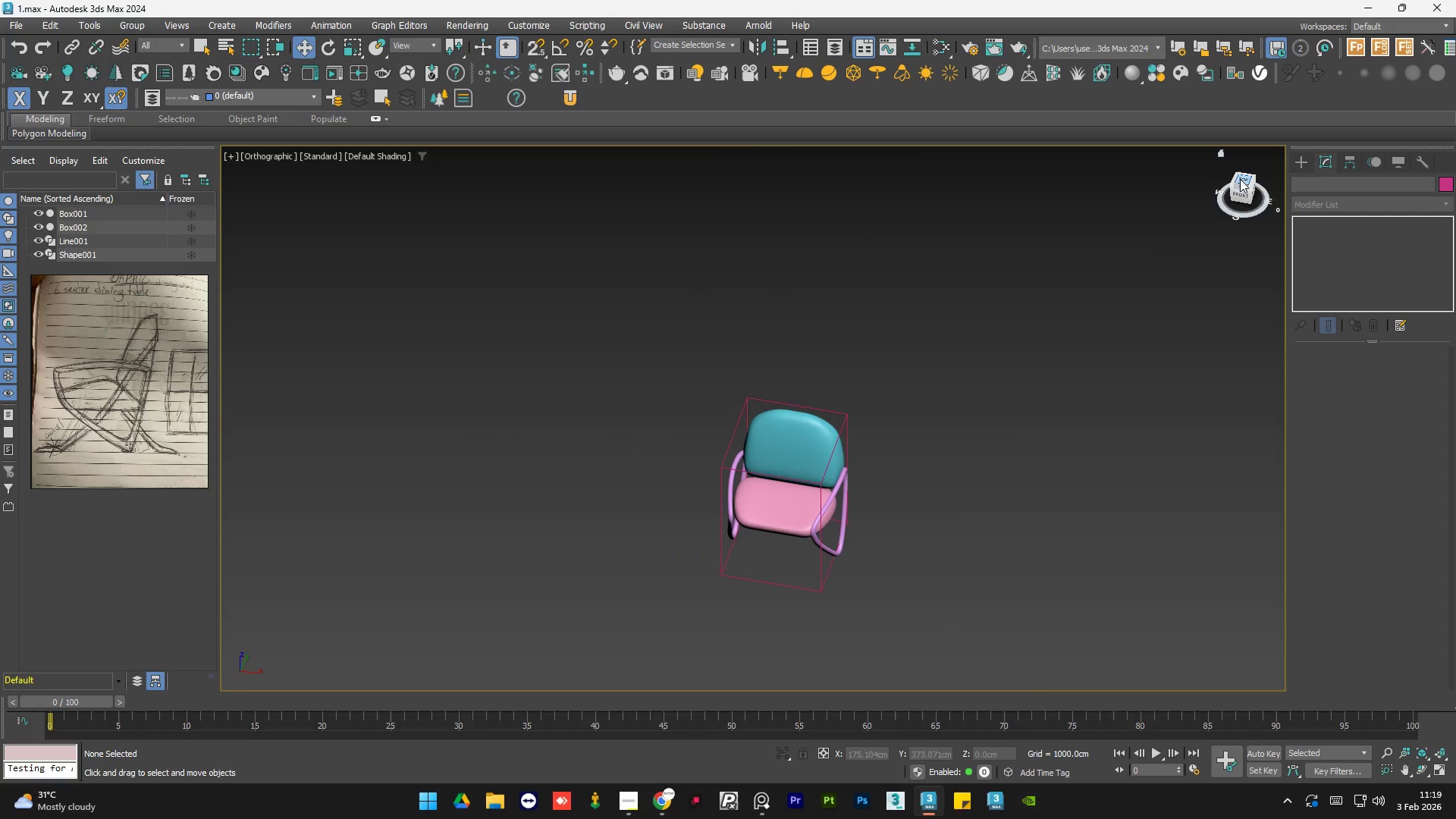 
scroll: coordinate [720, 458], scroll_direction: down, amount: 3.0
 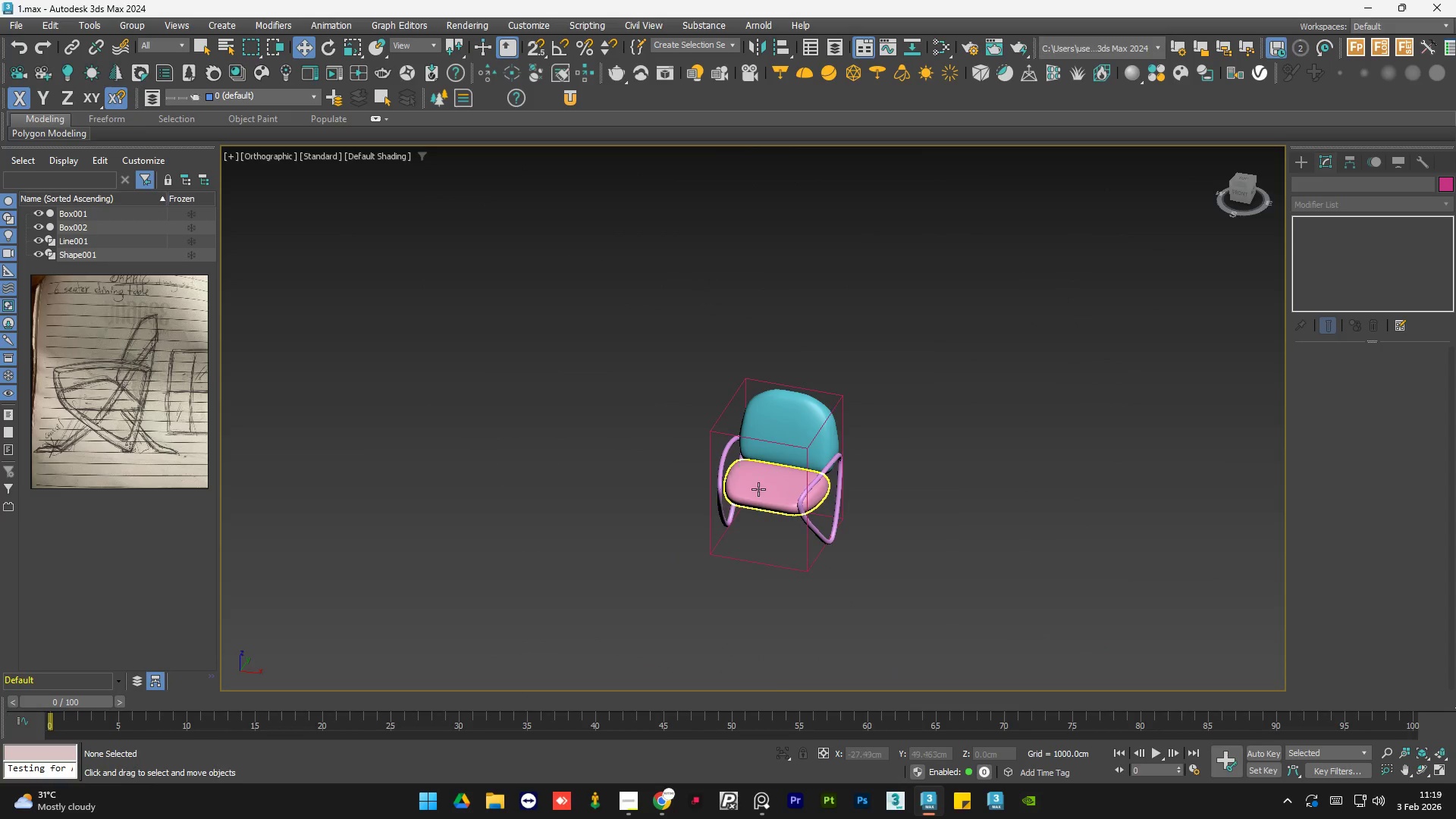 
left_click([1241, 177])
 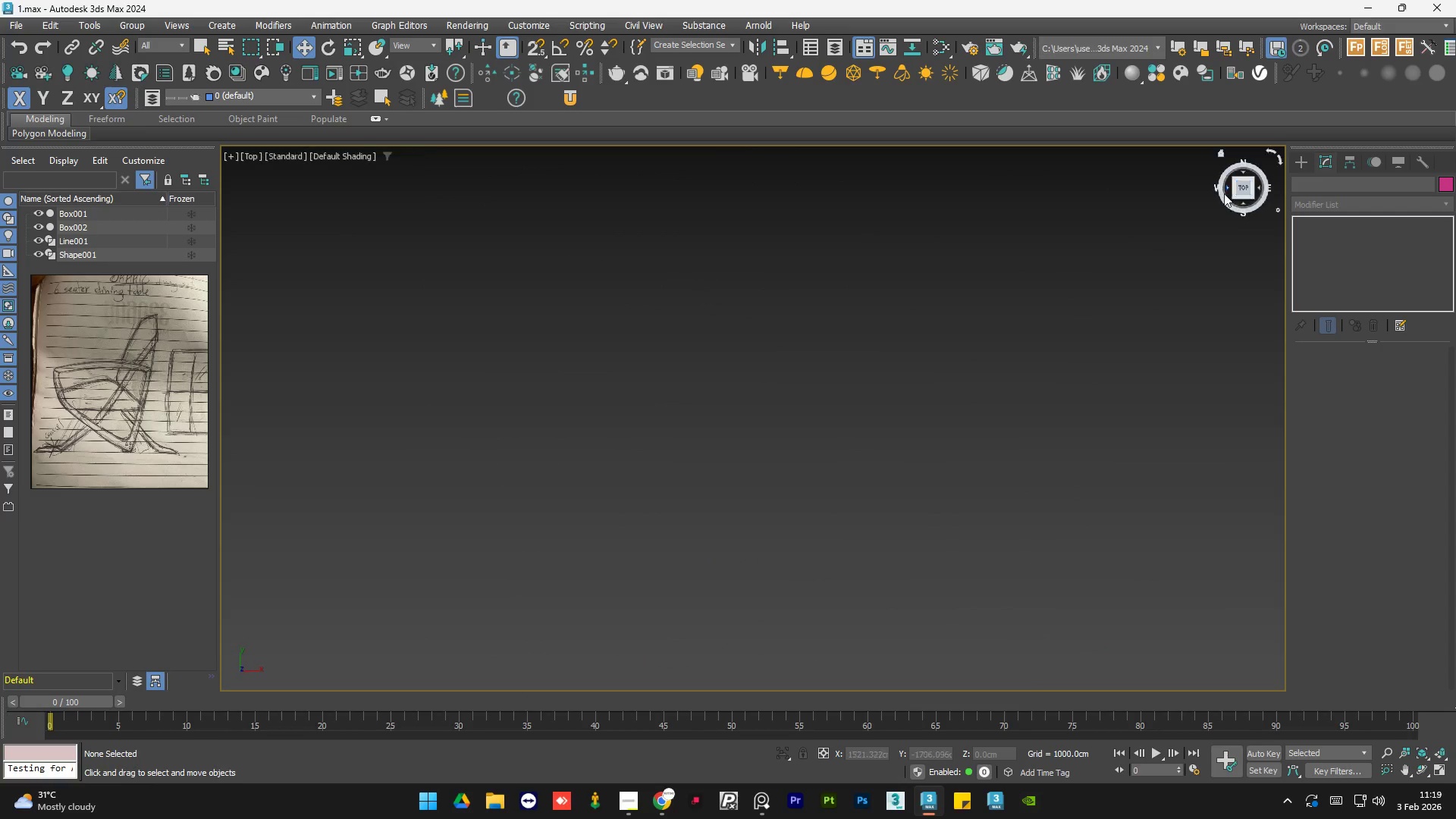 
key(Z)
 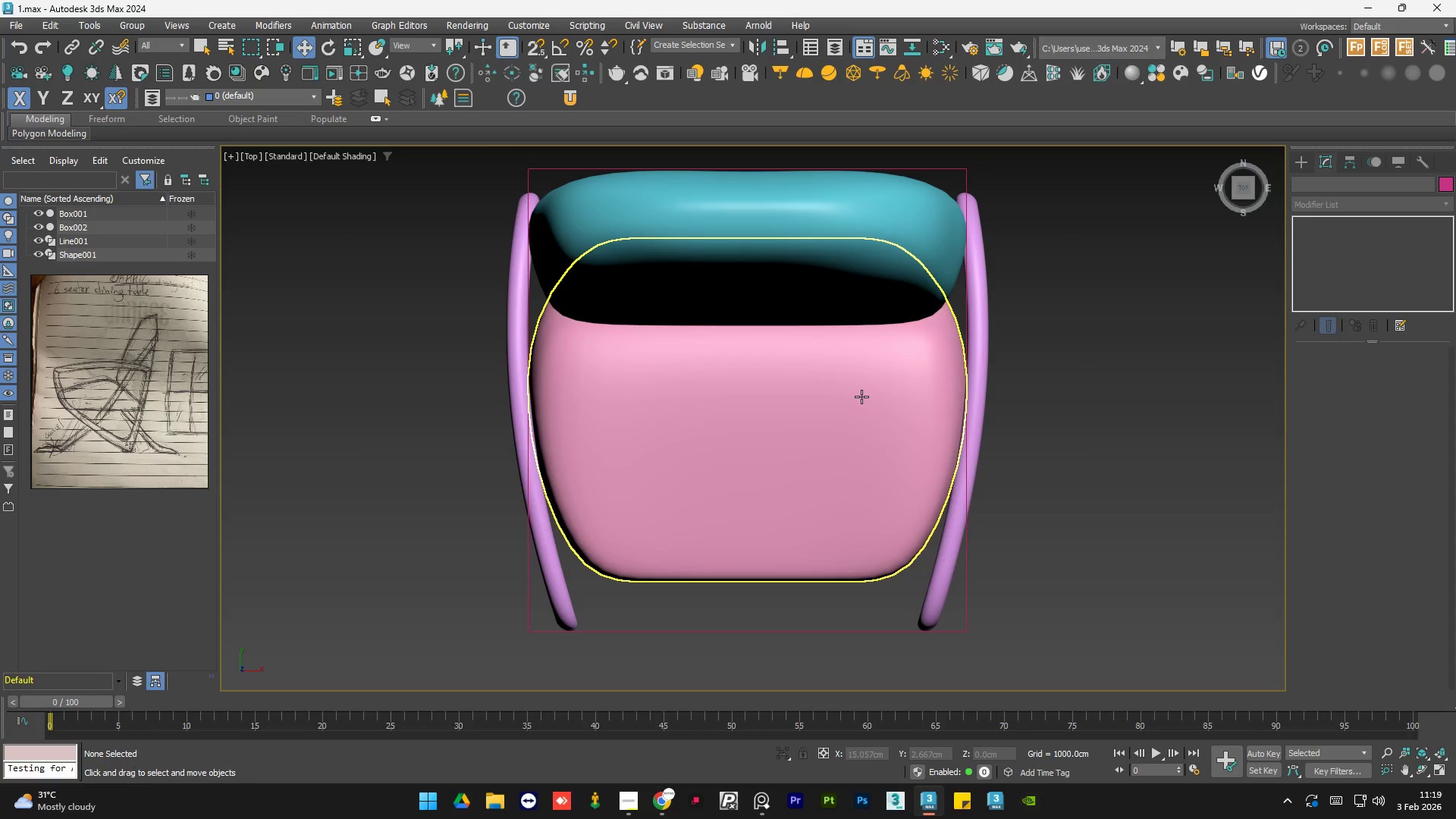 
key(F3)
 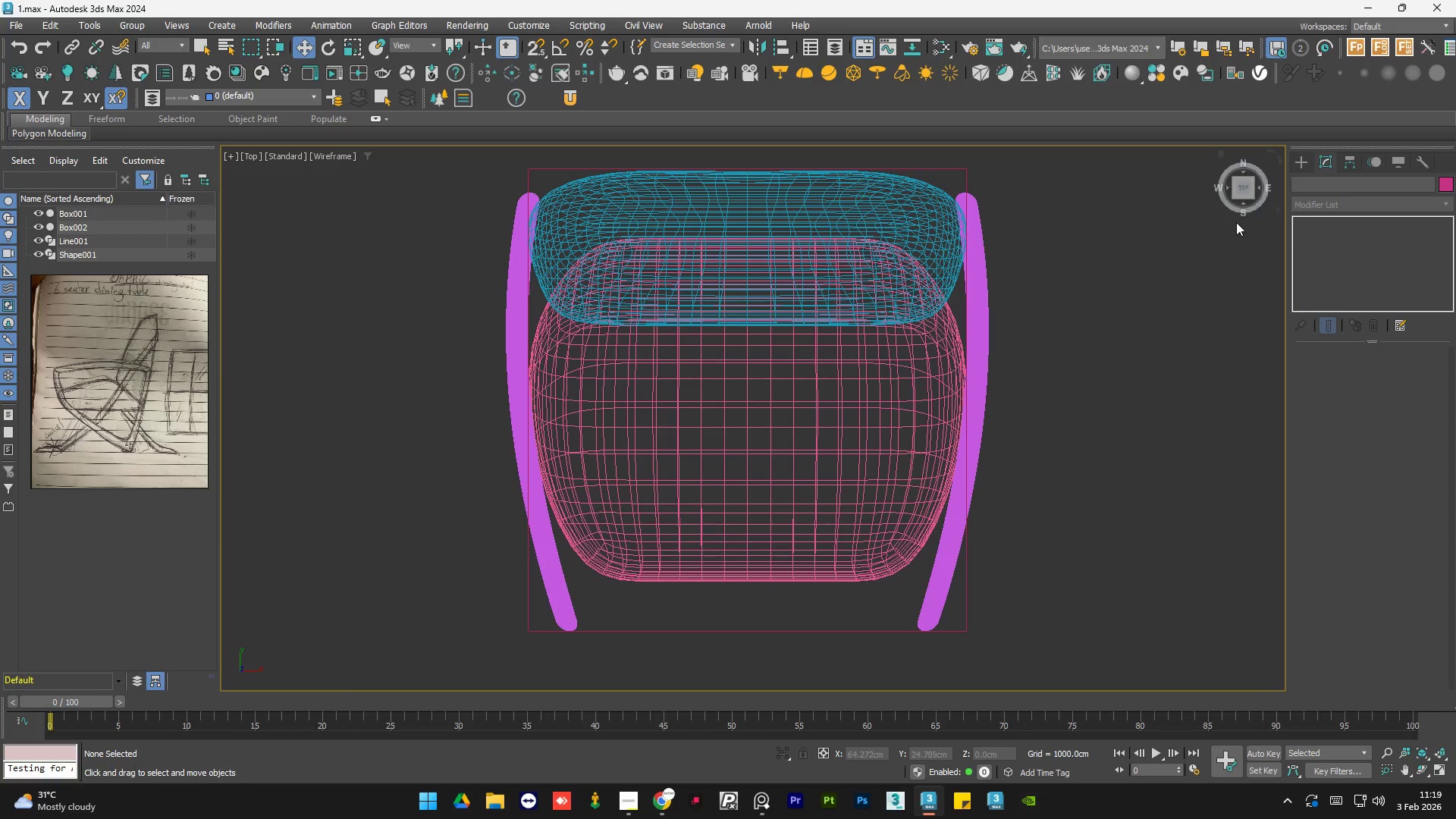 
left_click([1301, 161])
 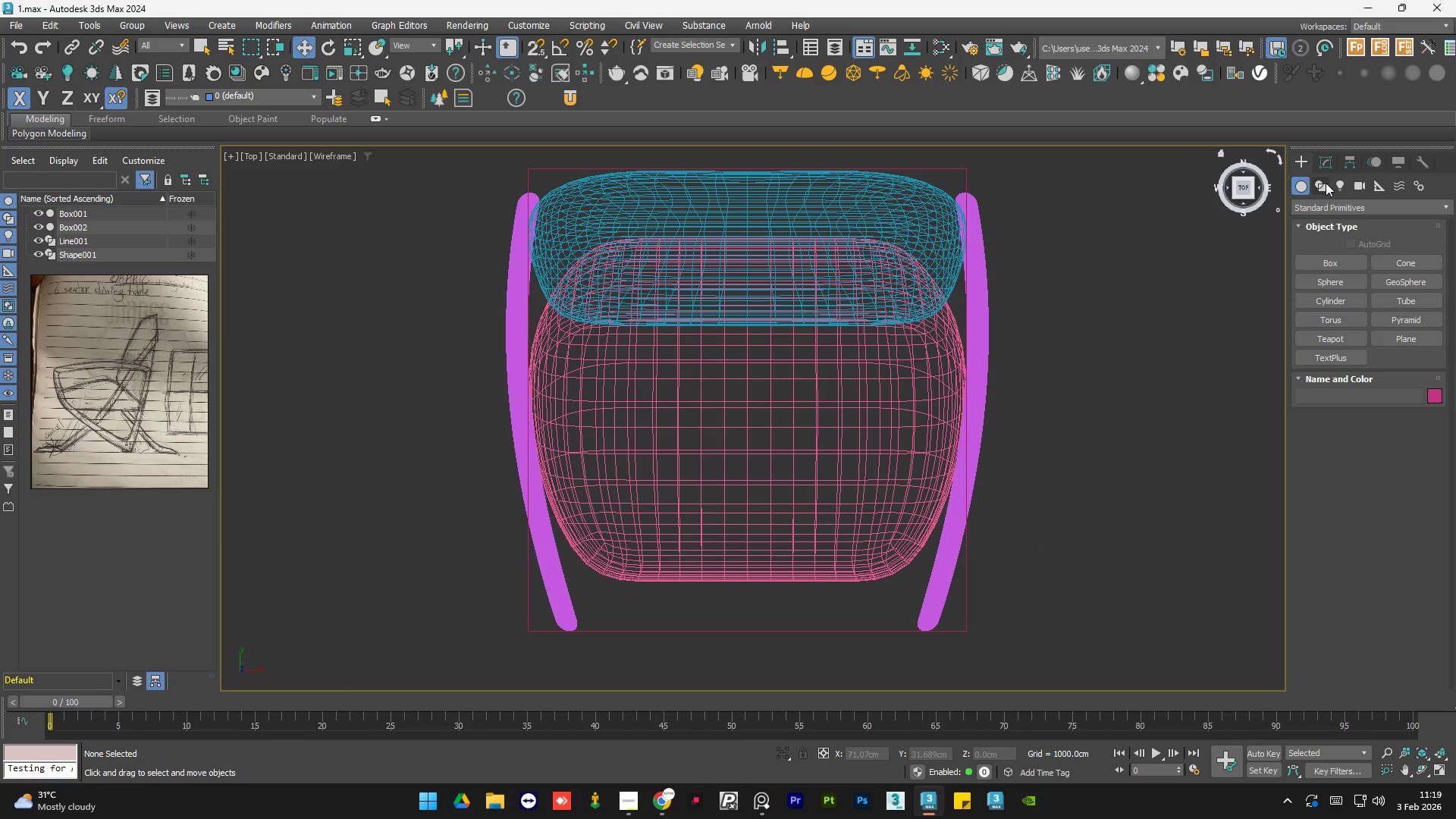 
left_click([1326, 183])
 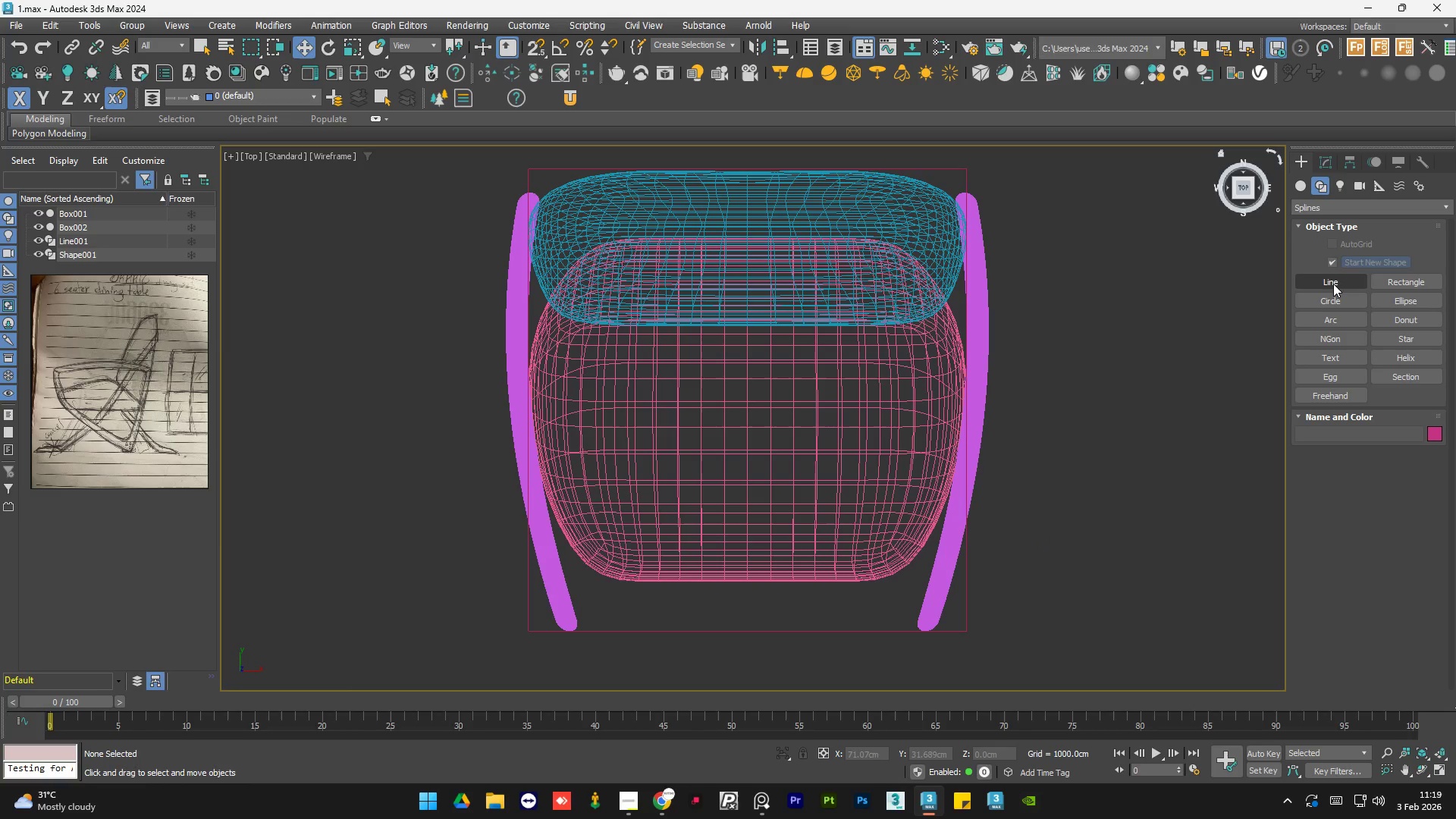 
left_click([1335, 283])
 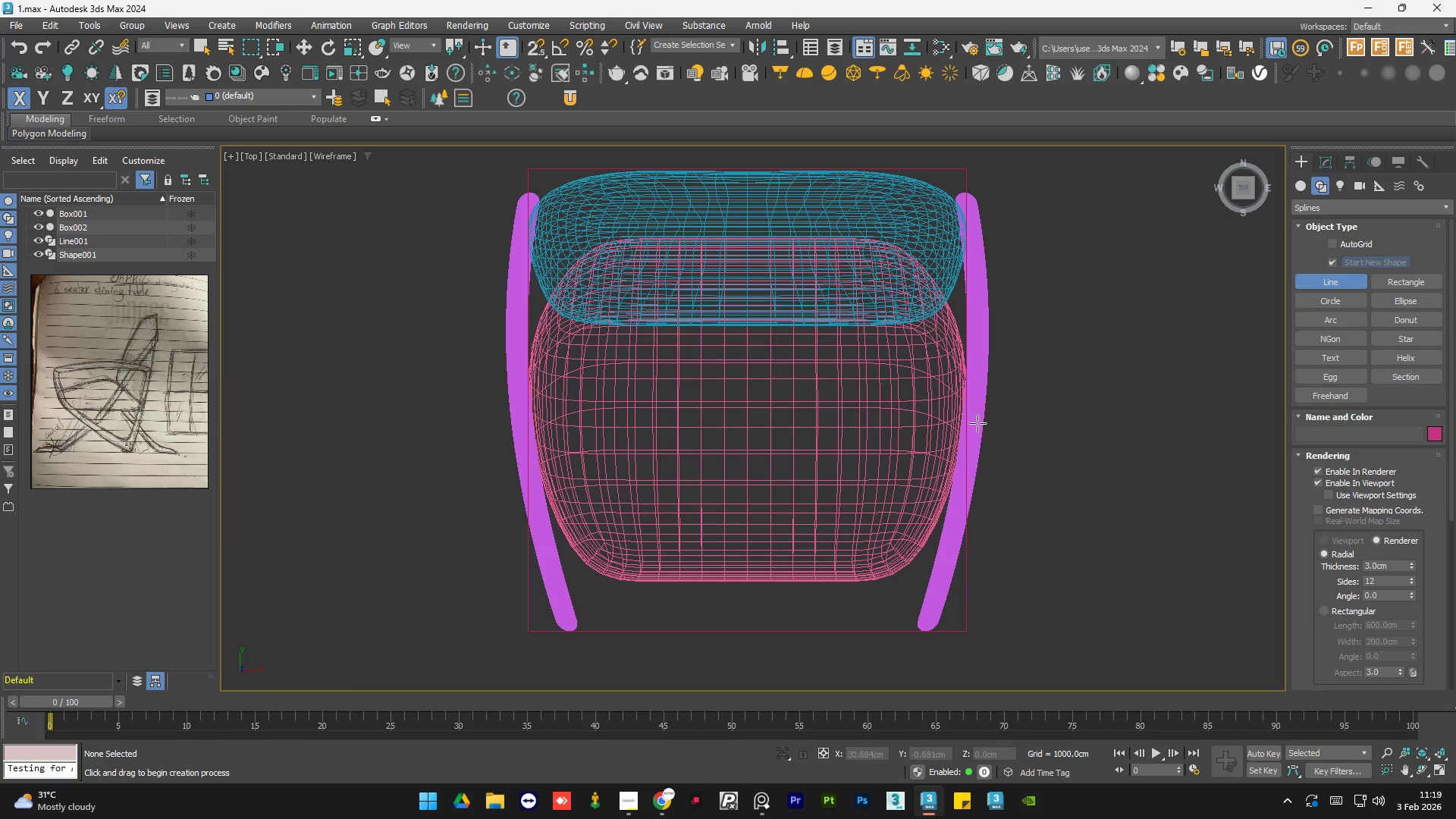 
left_click([942, 577])
 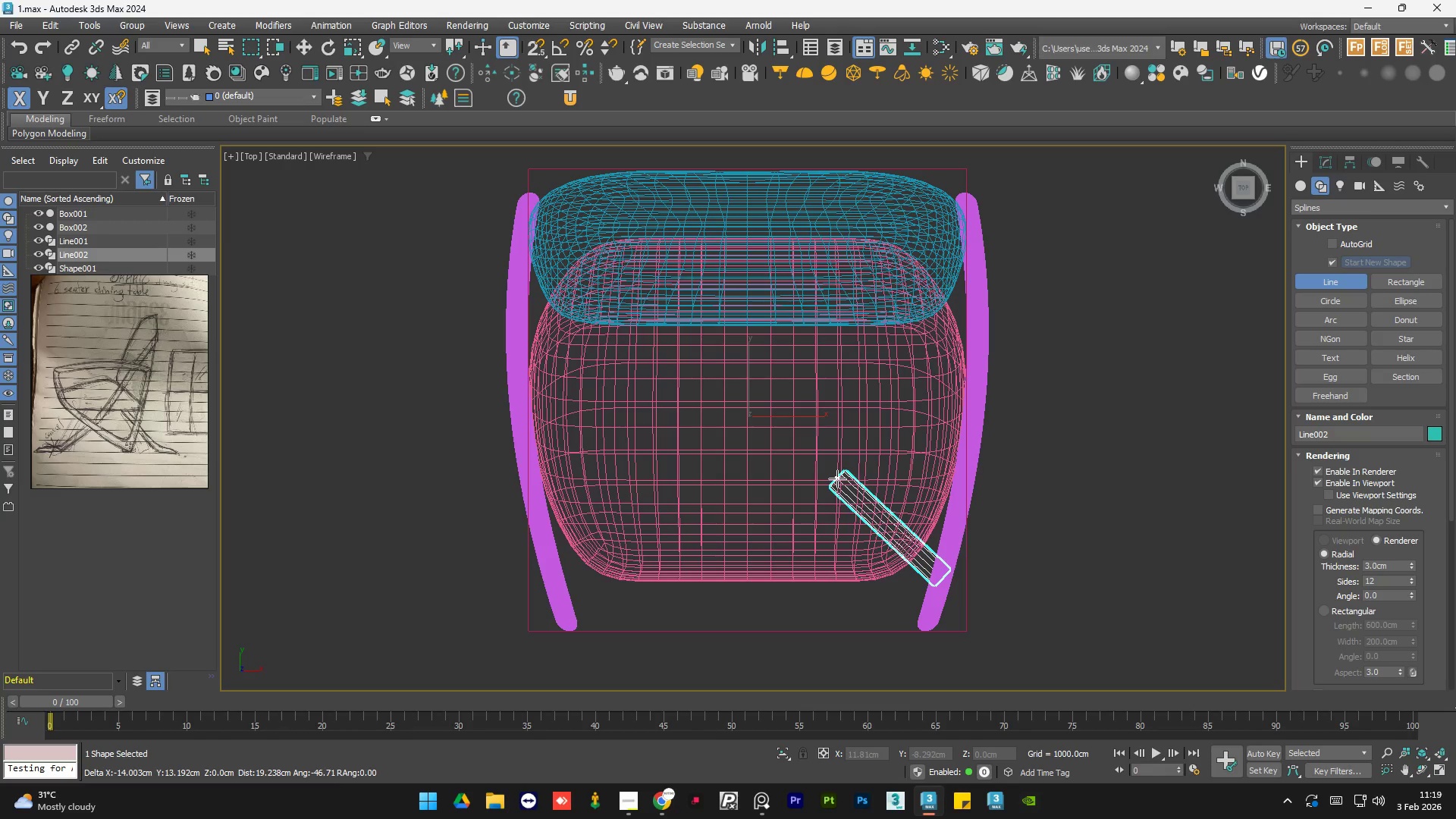 
left_click([839, 479])
 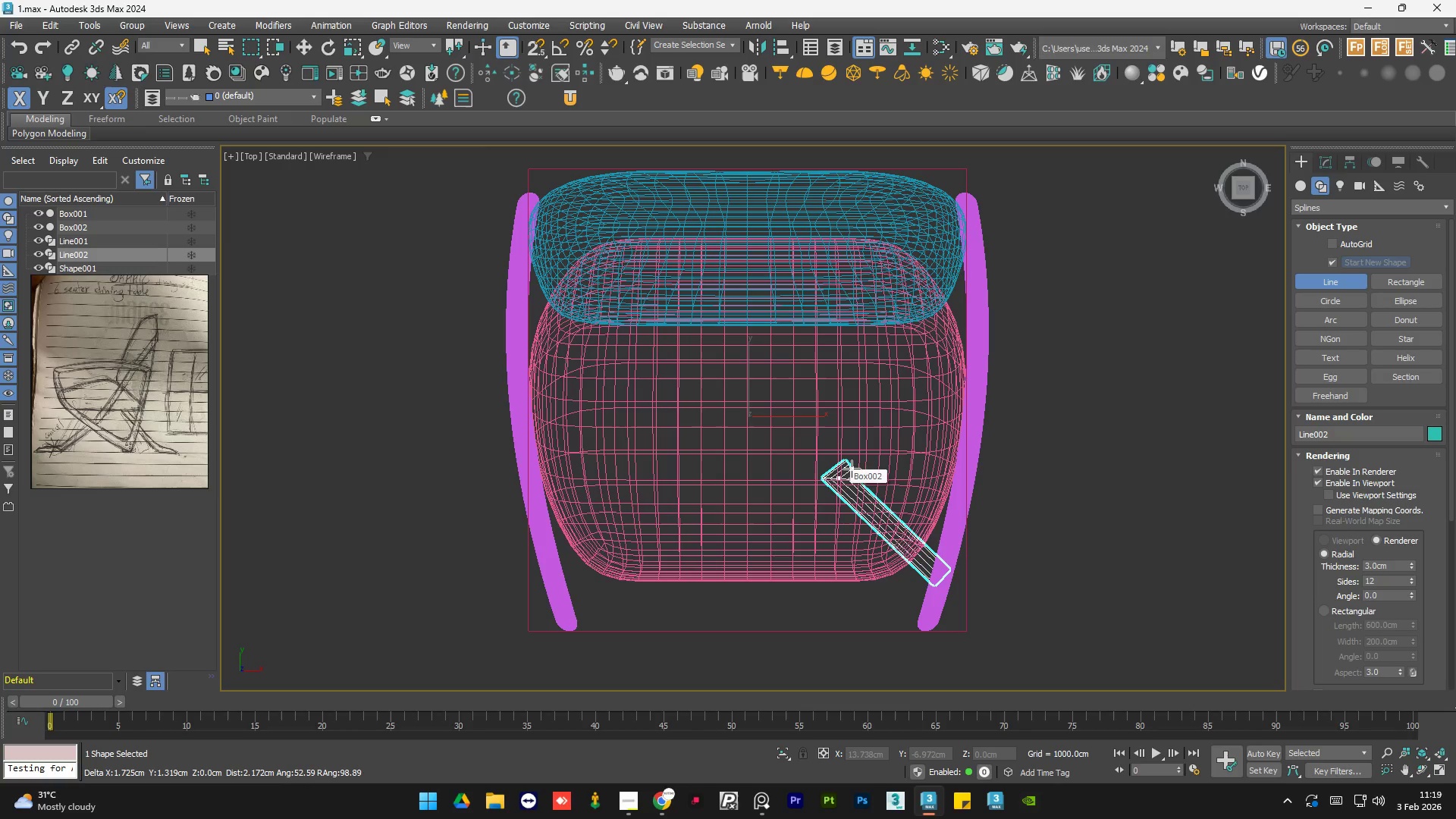 
right_click([852, 469])
 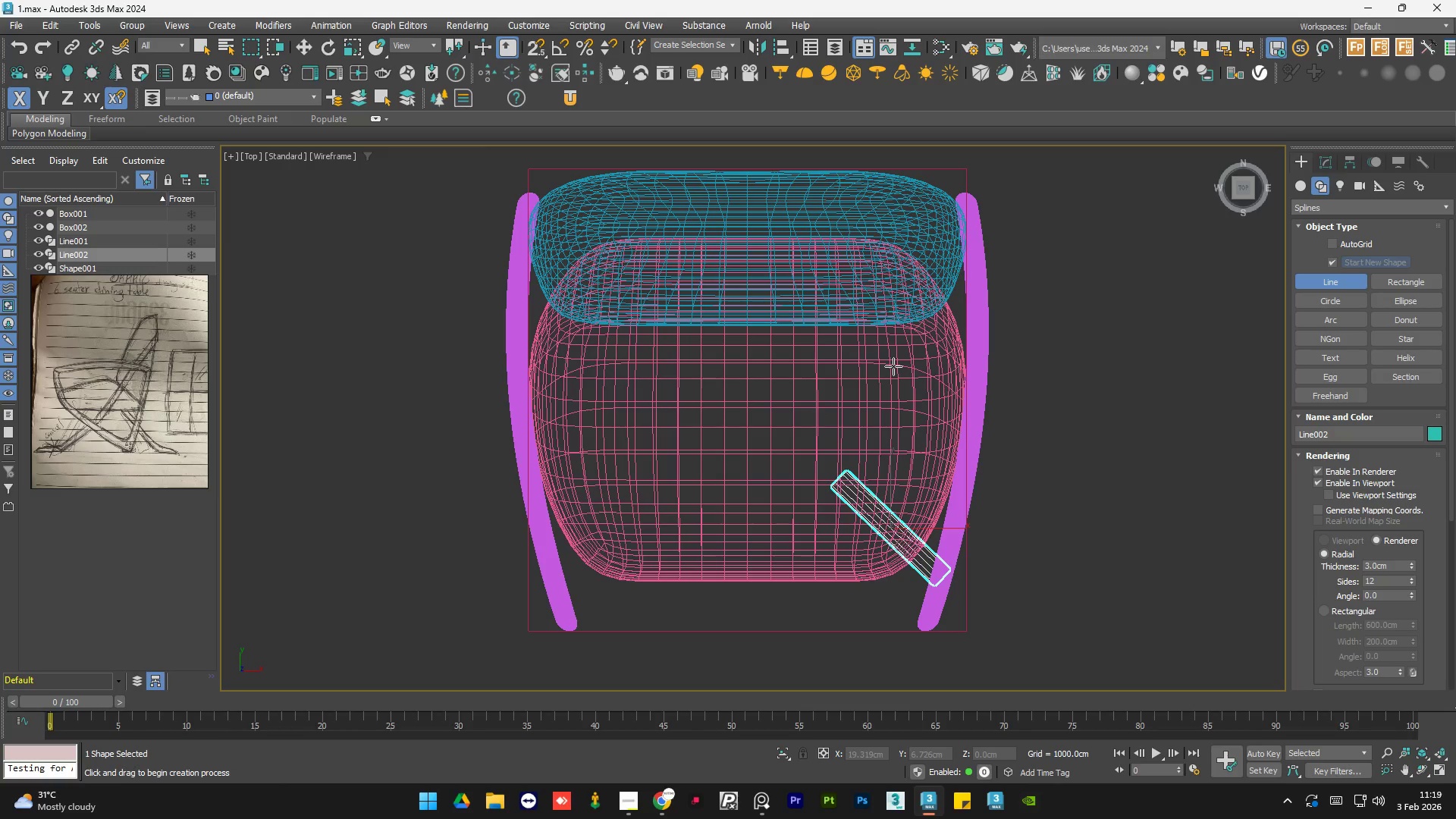 
key(W)
 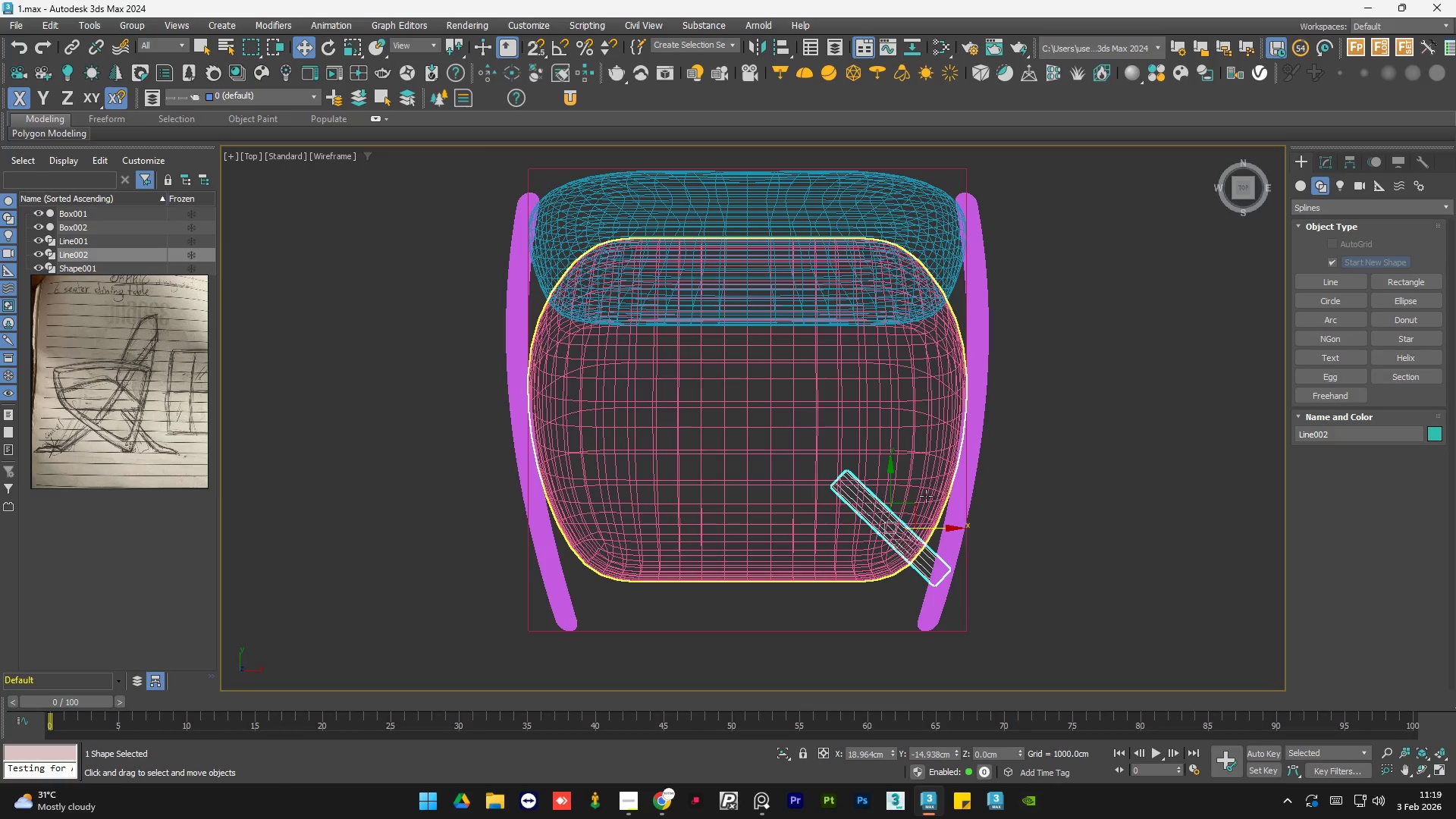 
hold_key(key=AltLeft, duration=1.5)
 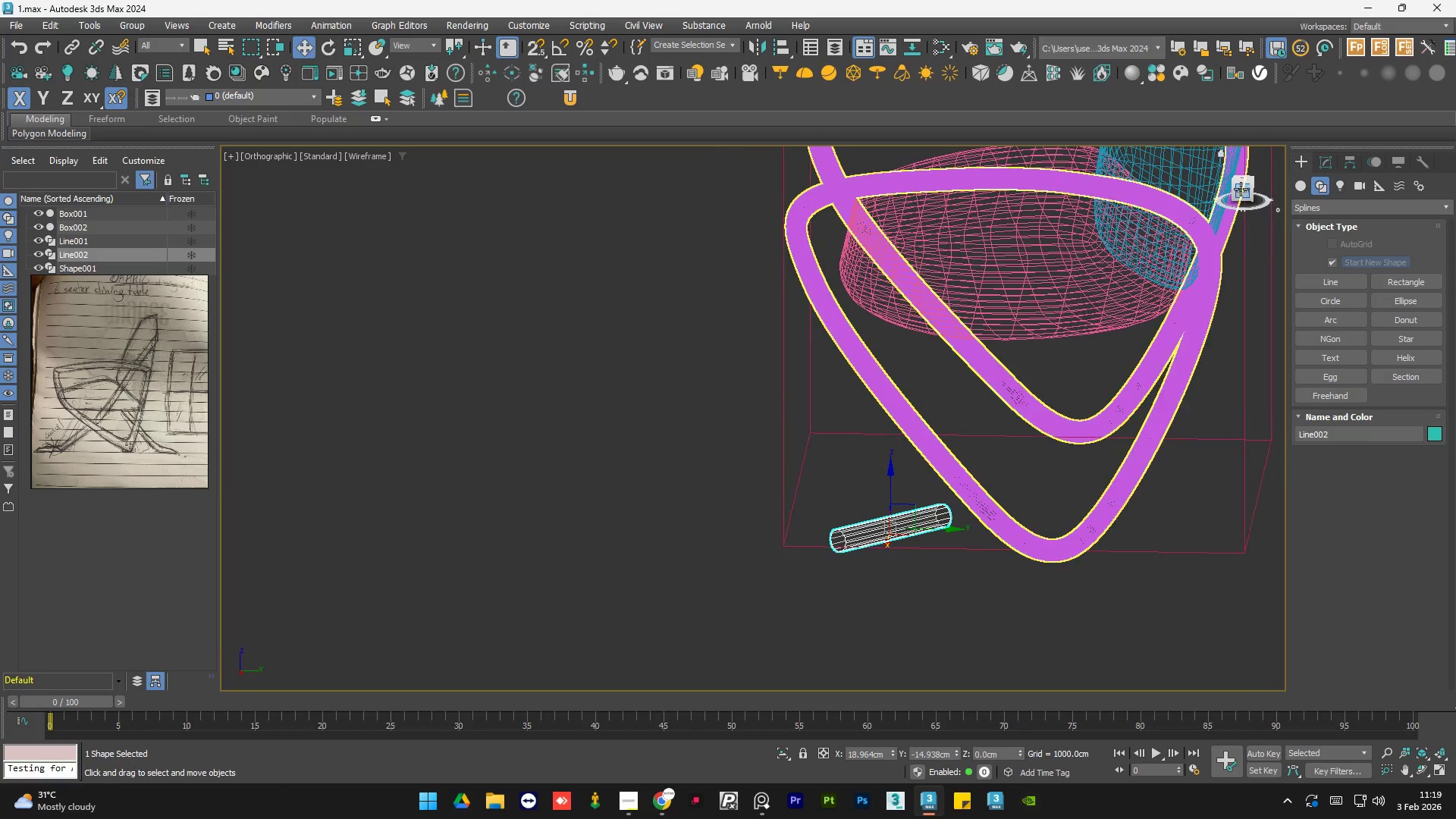 
left_click([1241, 189])
 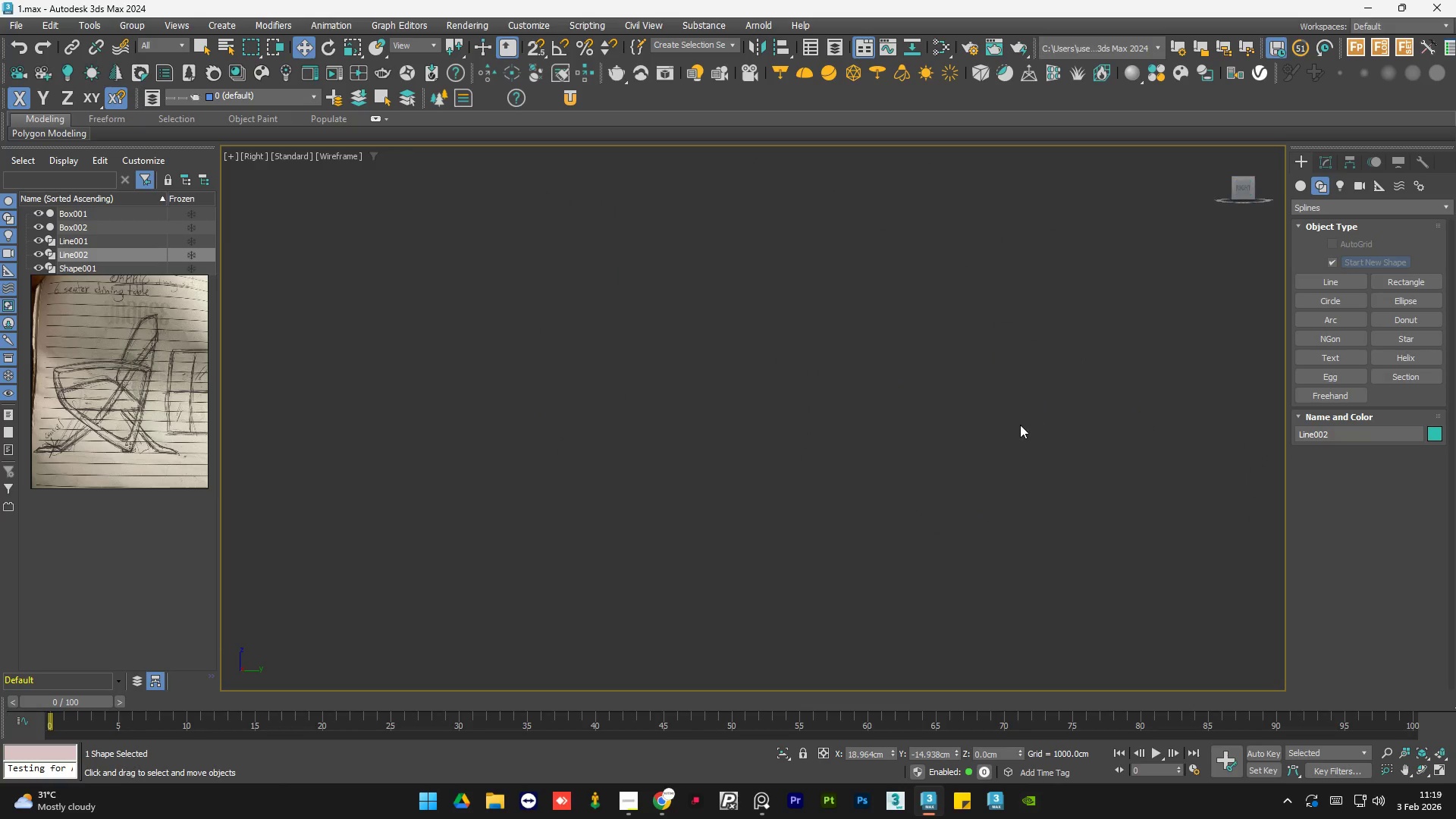 
key(F3)
 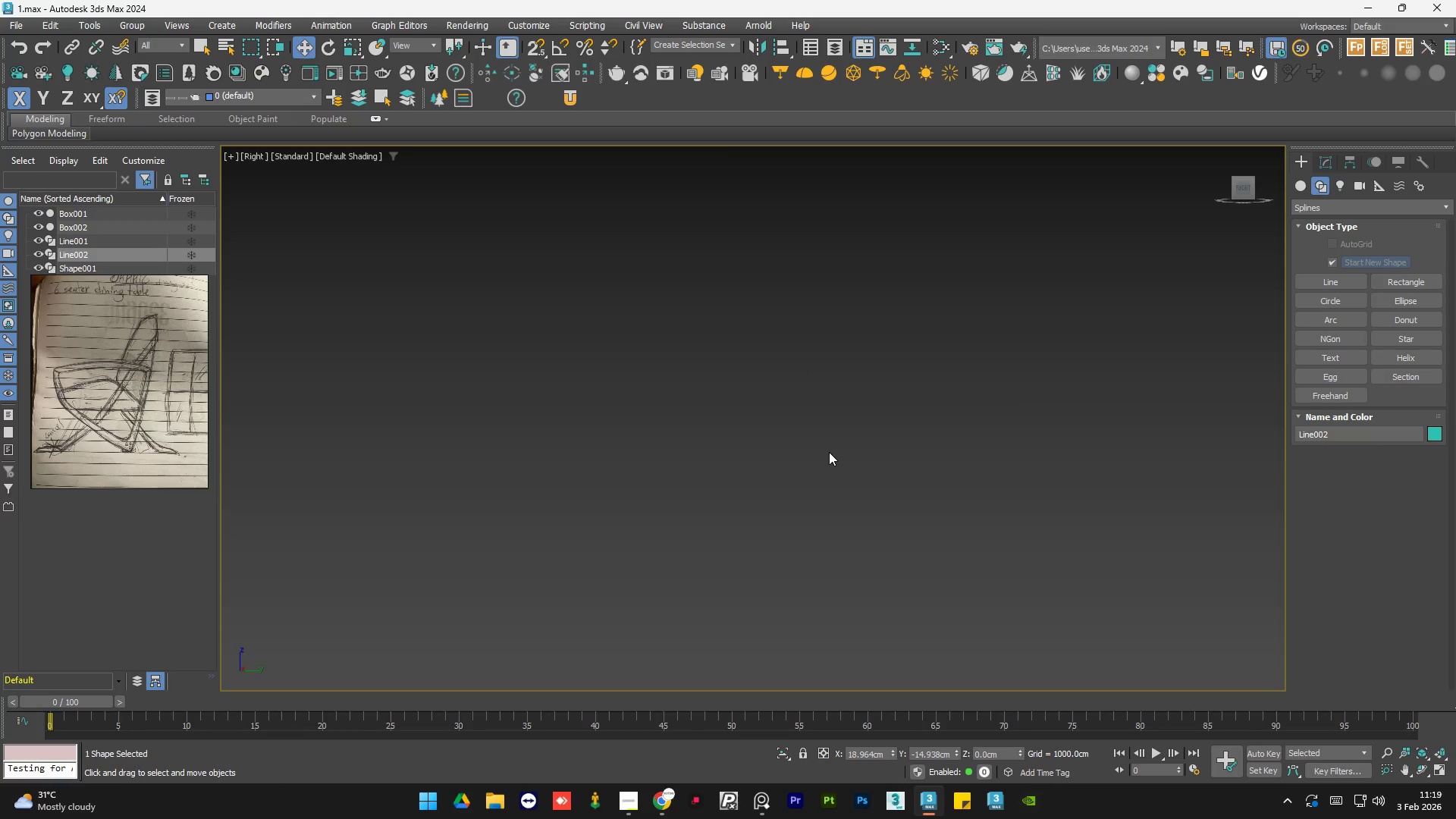 
key(Z)
 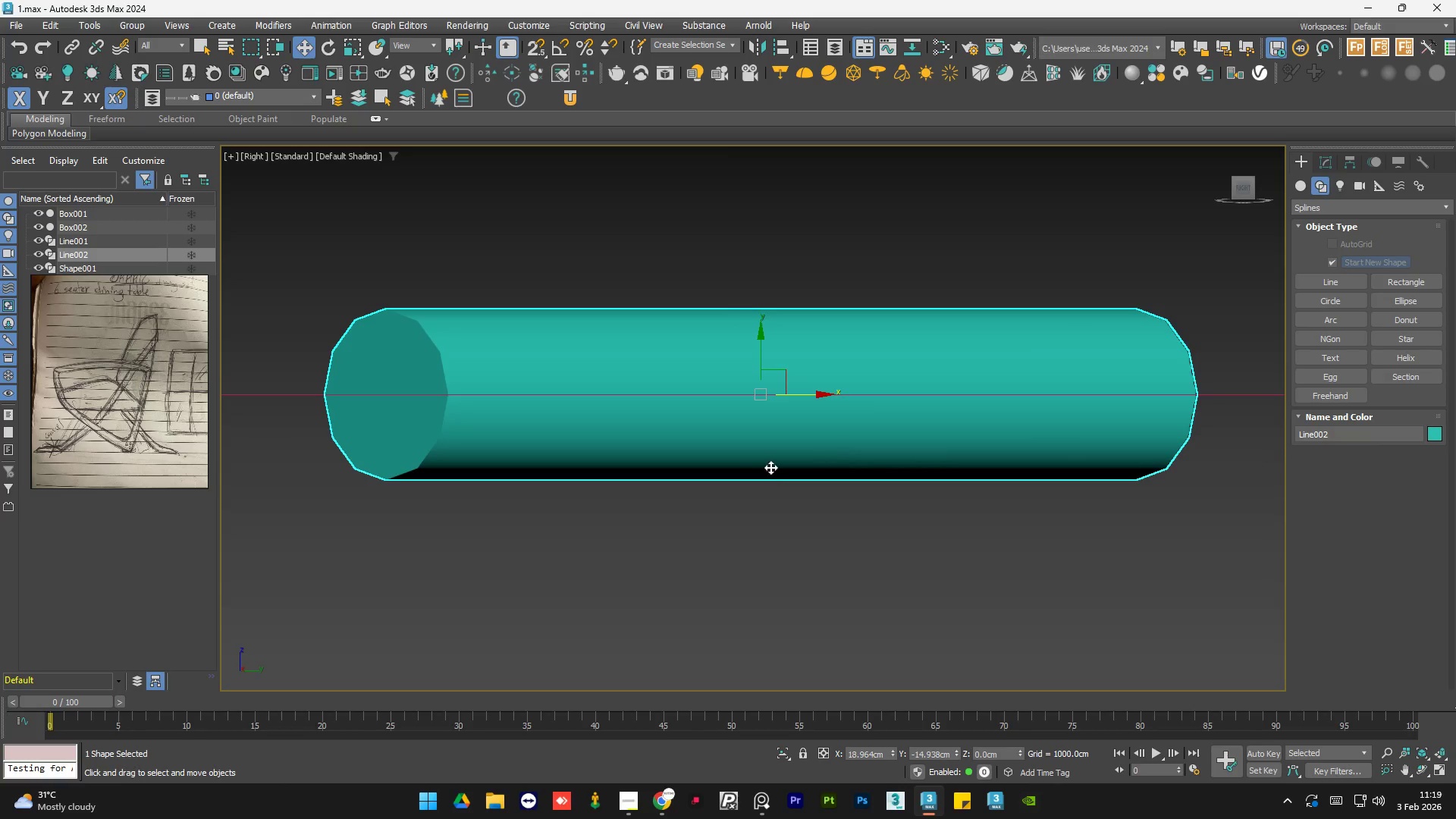 
scroll: coordinate [746, 476], scroll_direction: down, amount: 7.0
 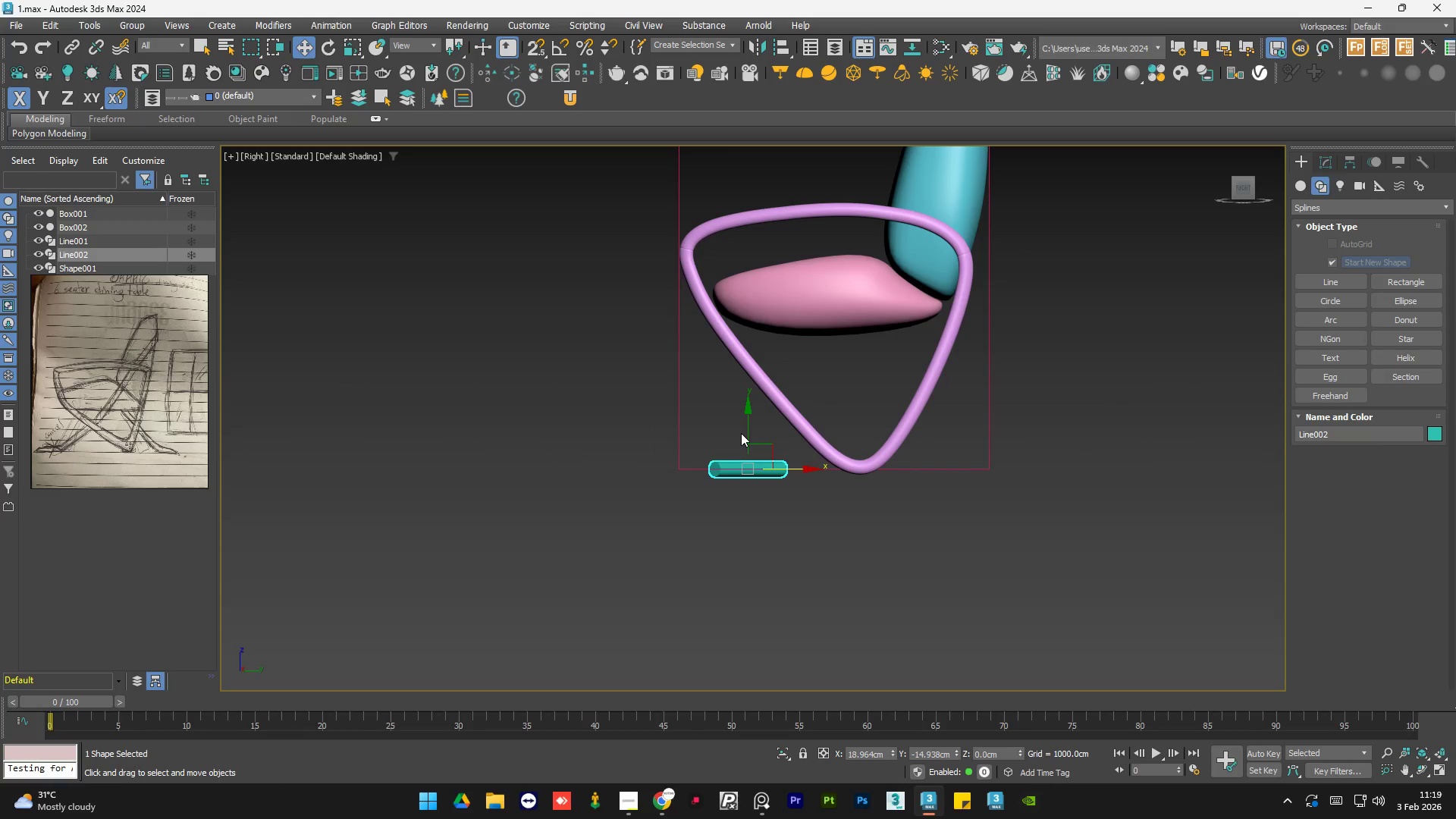 
left_click_drag(start_coordinate=[746, 431], to_coordinate=[782, 290])
 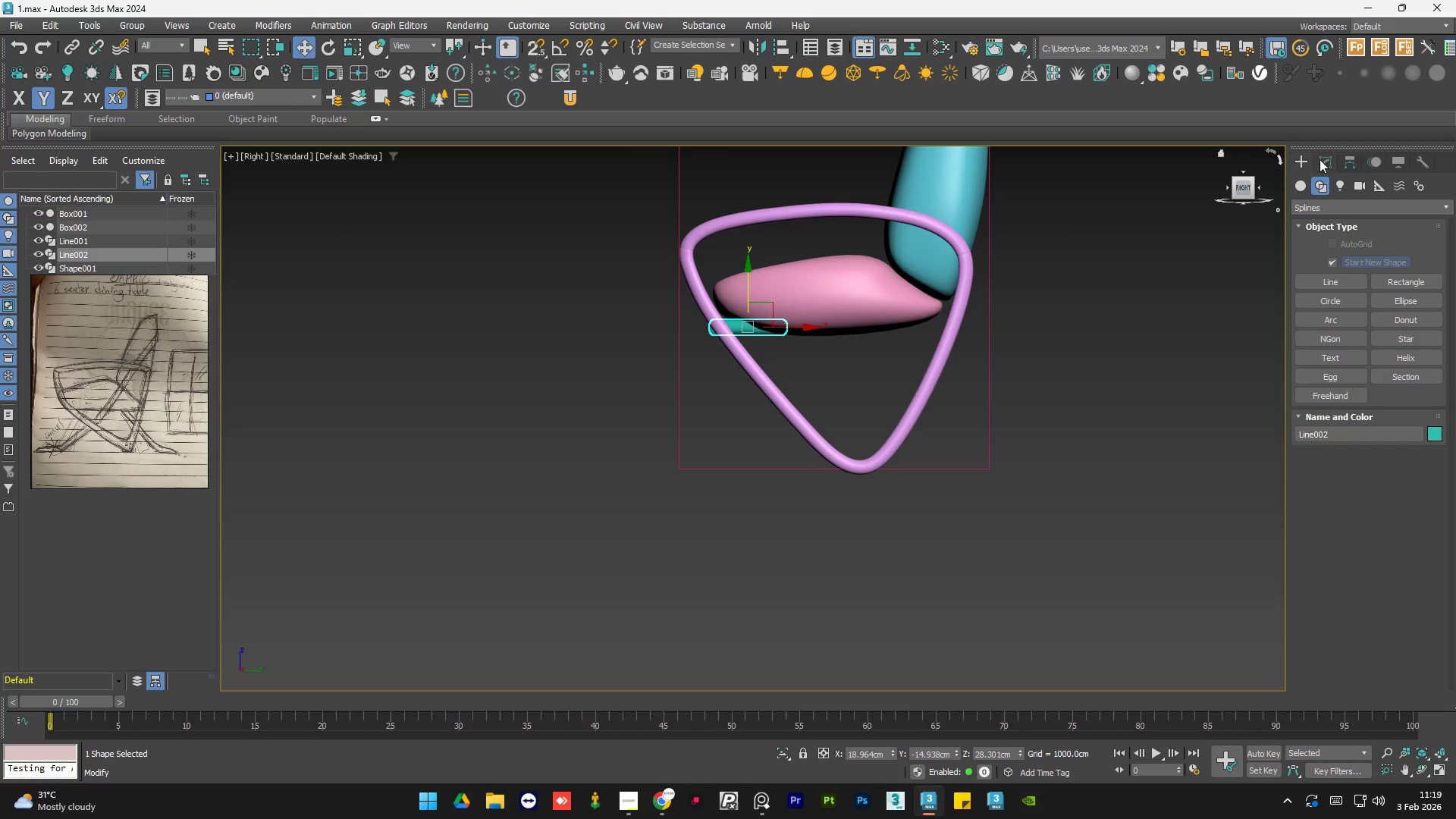 
left_click([1327, 159])
 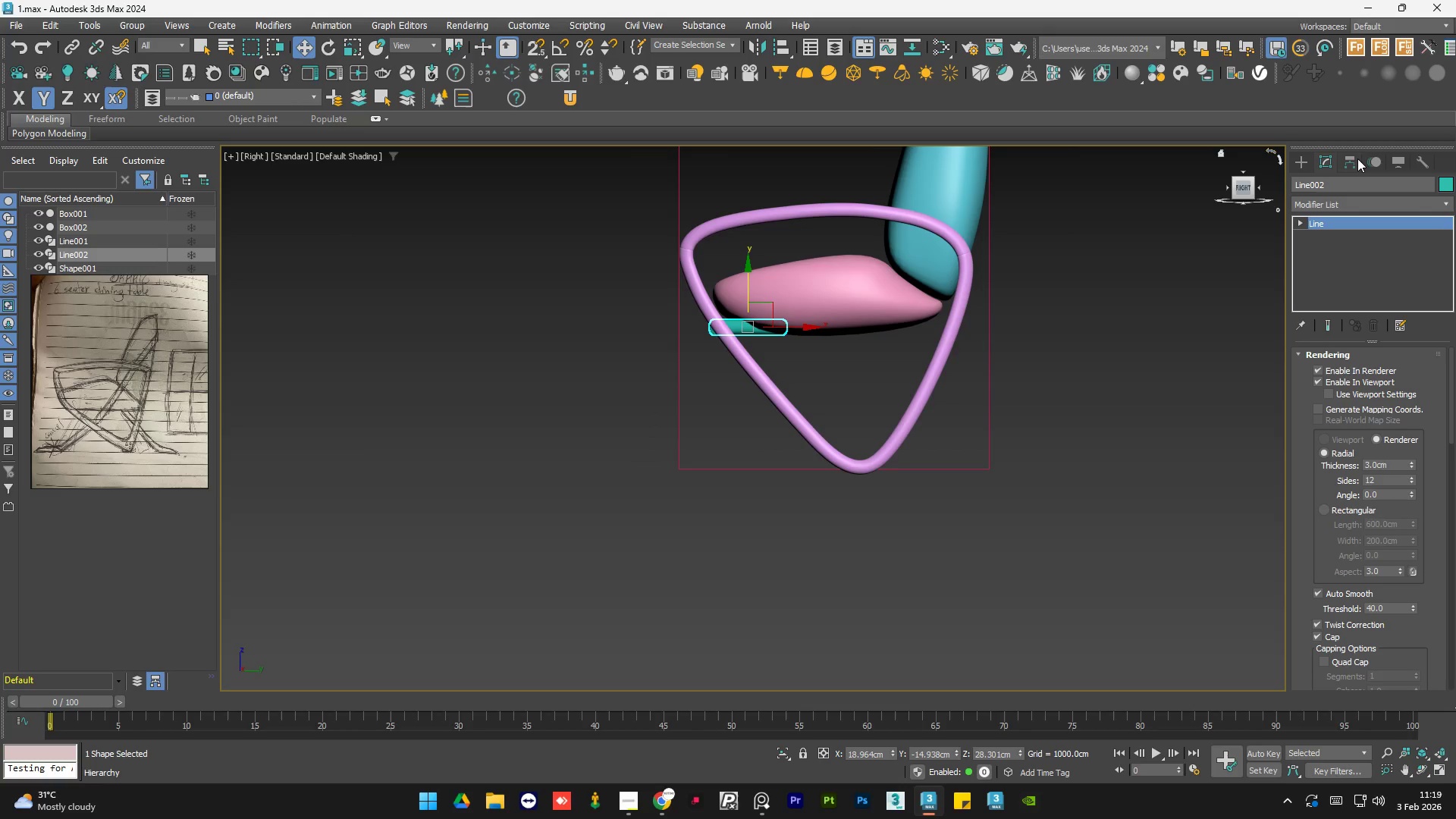 
wait(16.36)
 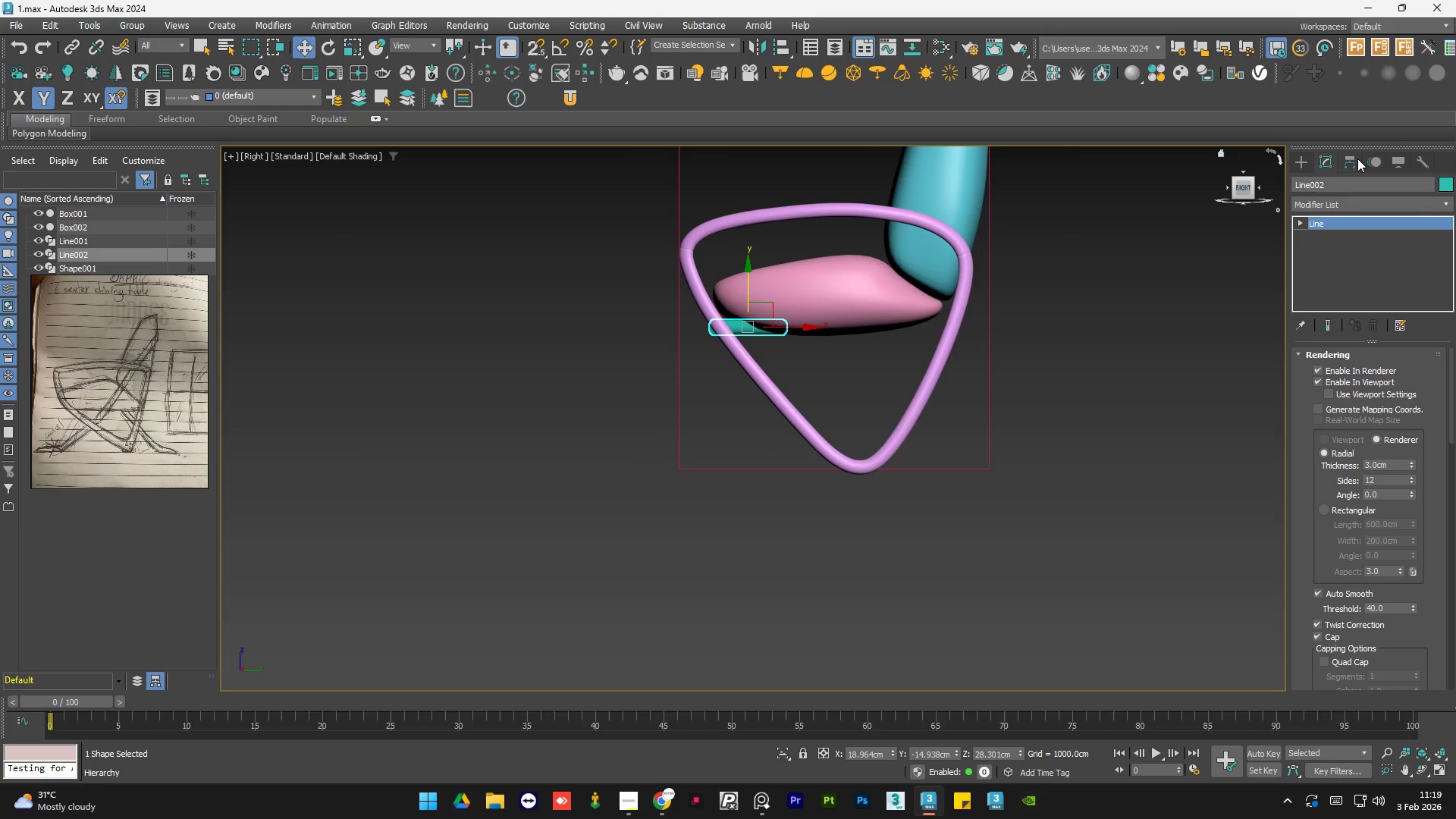 
key(PlayPause)
 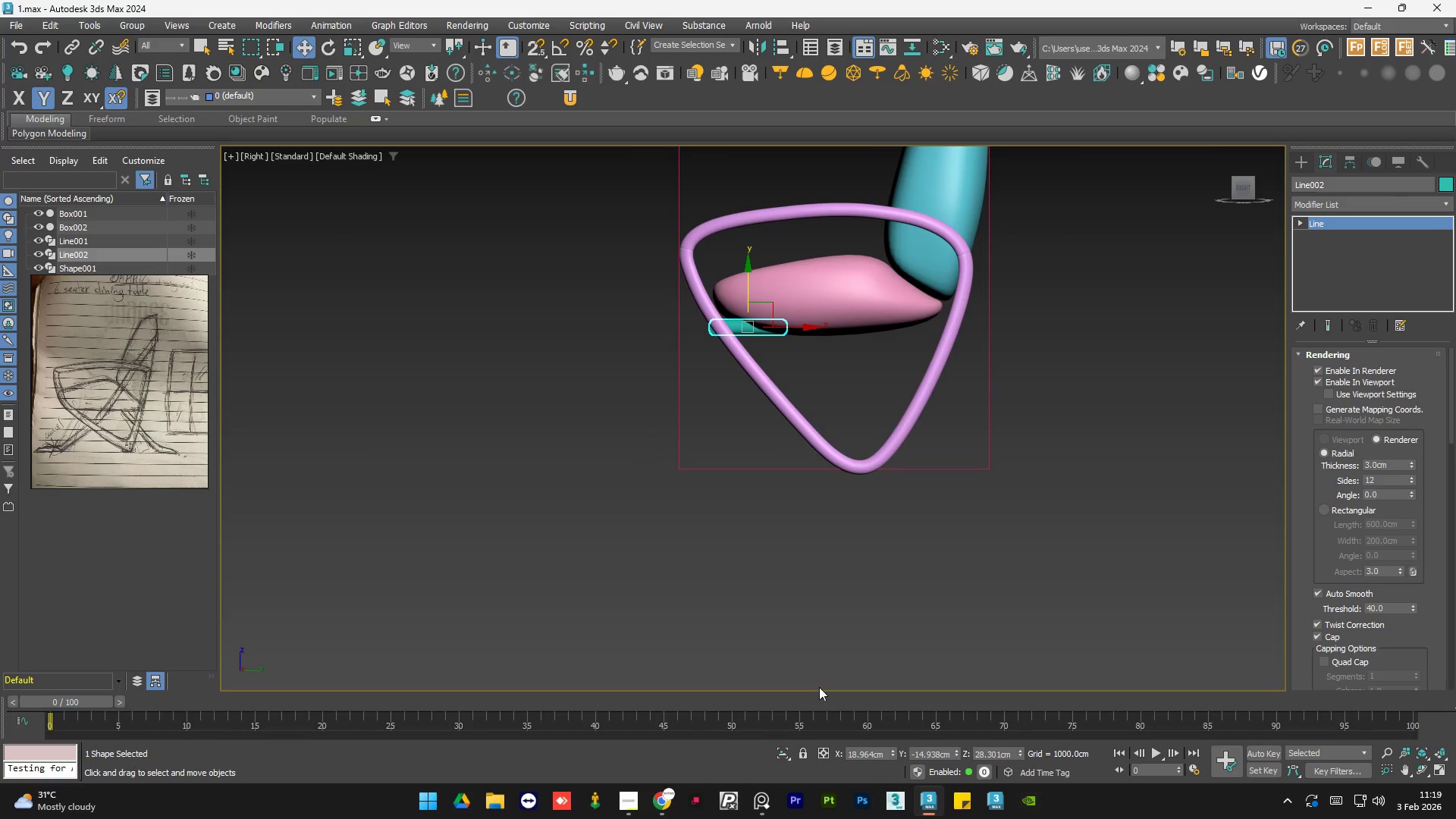 
left_click([663, 810])
 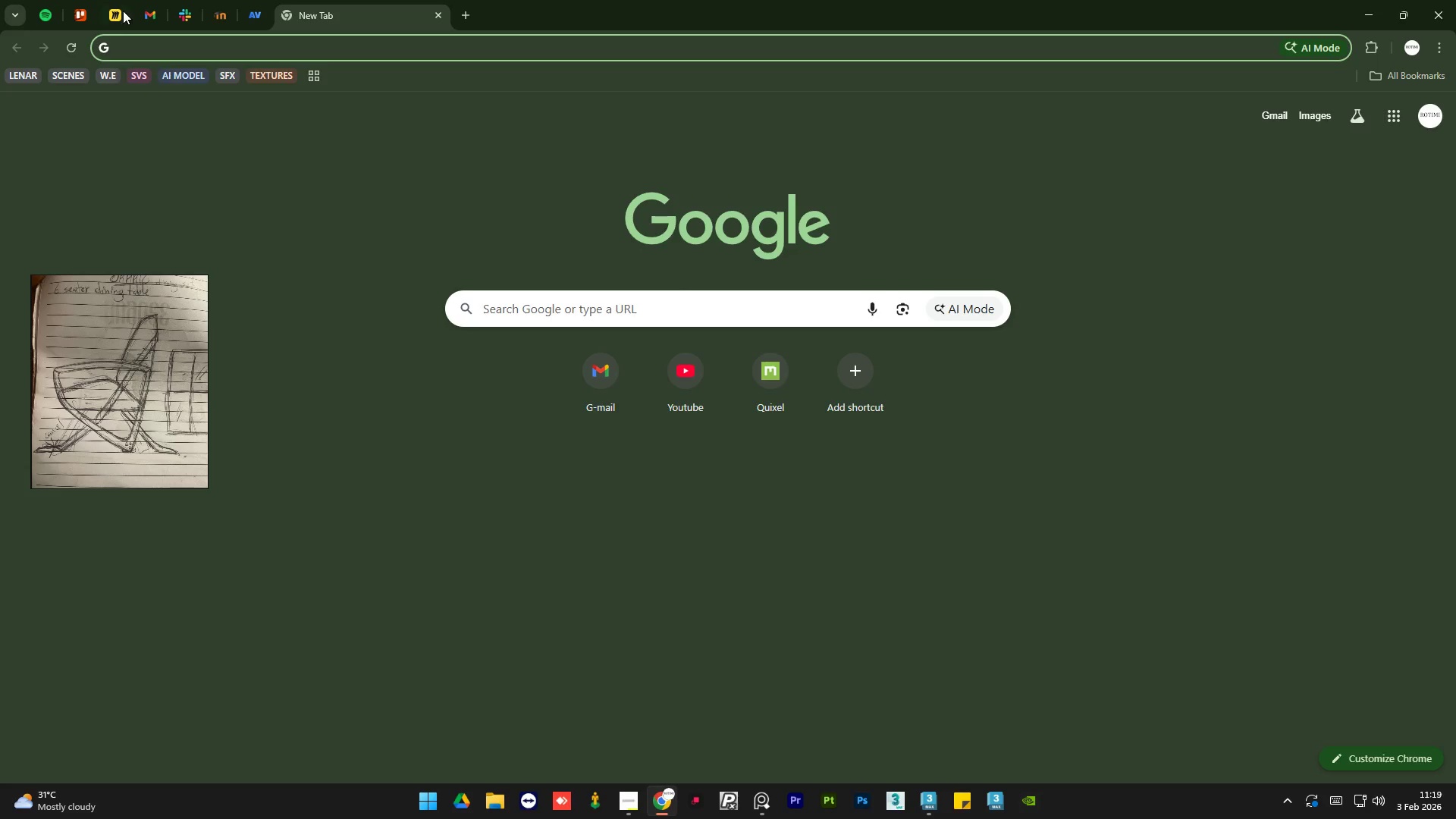 
left_click([53, 0])
 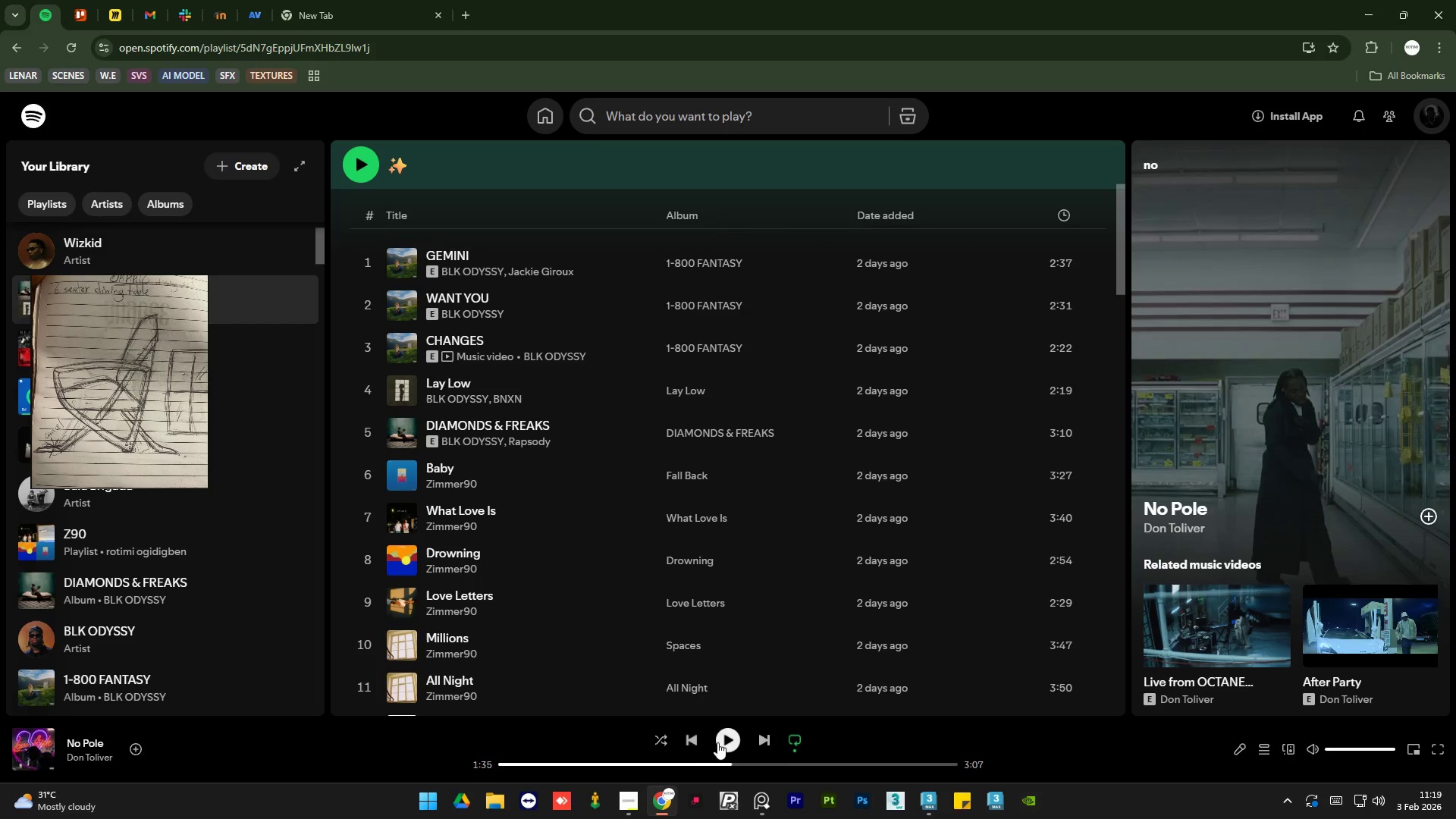 
left_click([725, 739])
 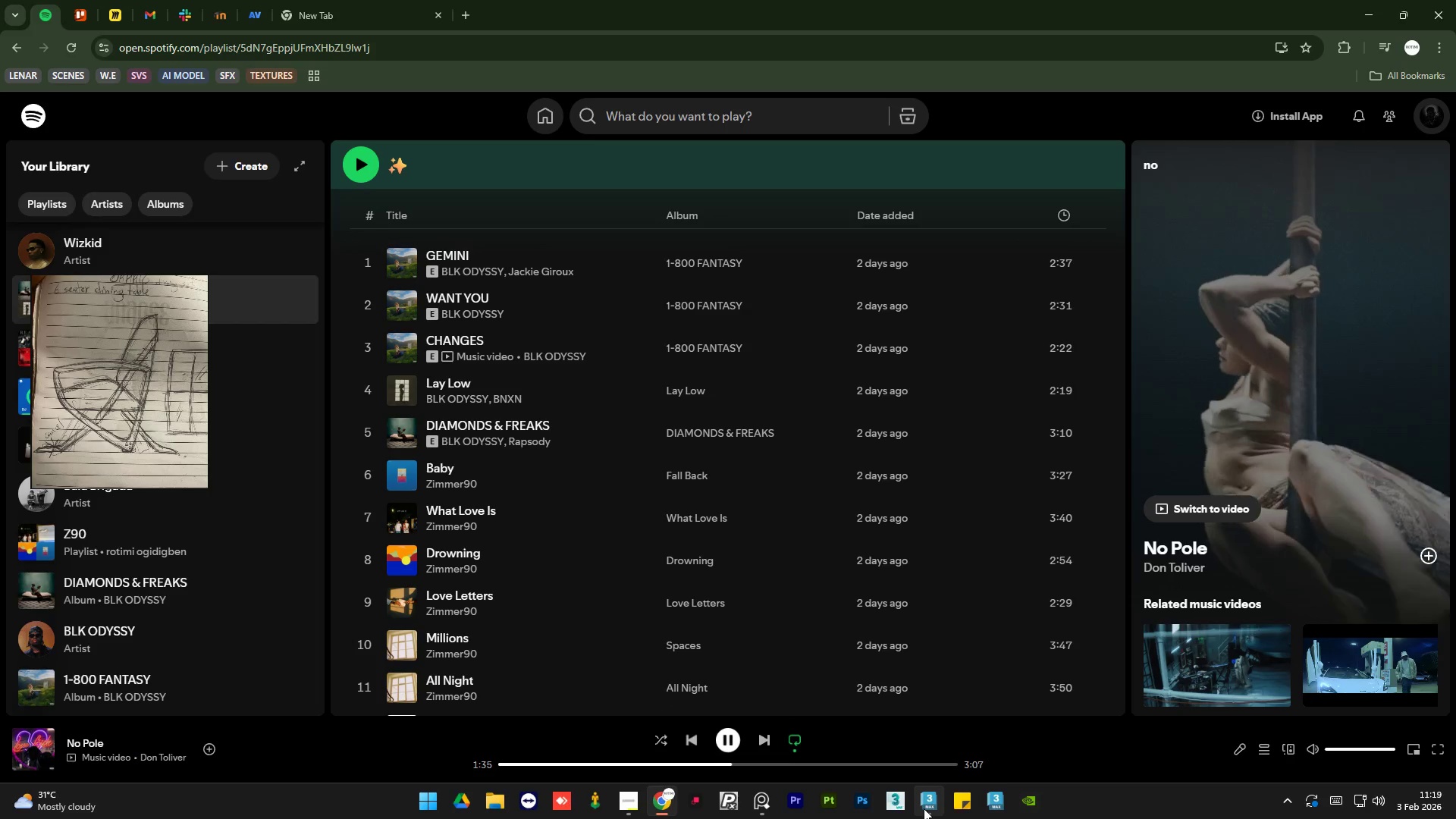 
left_click([924, 808])
 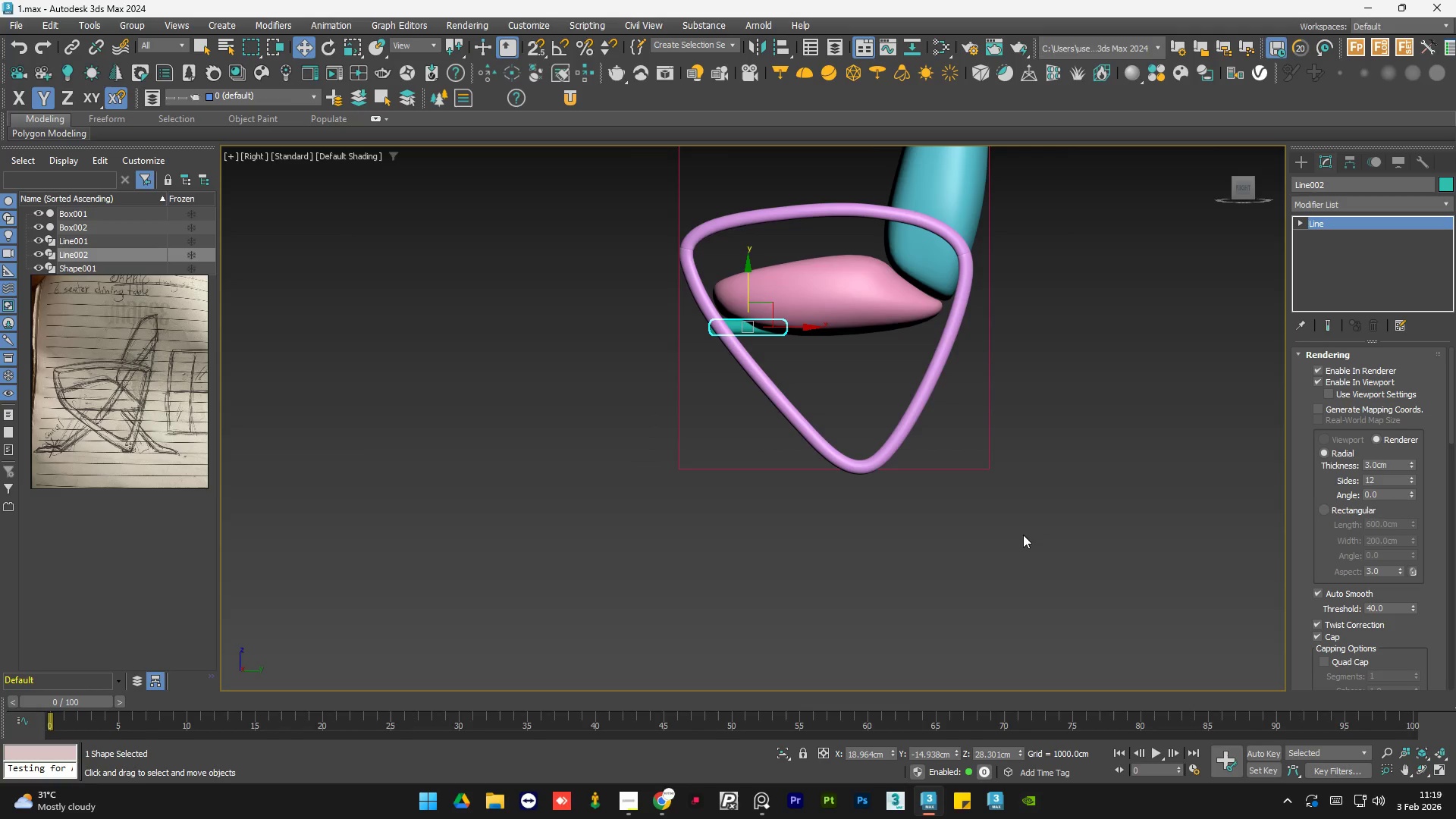 
scroll: coordinate [621, 603], scroll_direction: down, amount: 1.0
 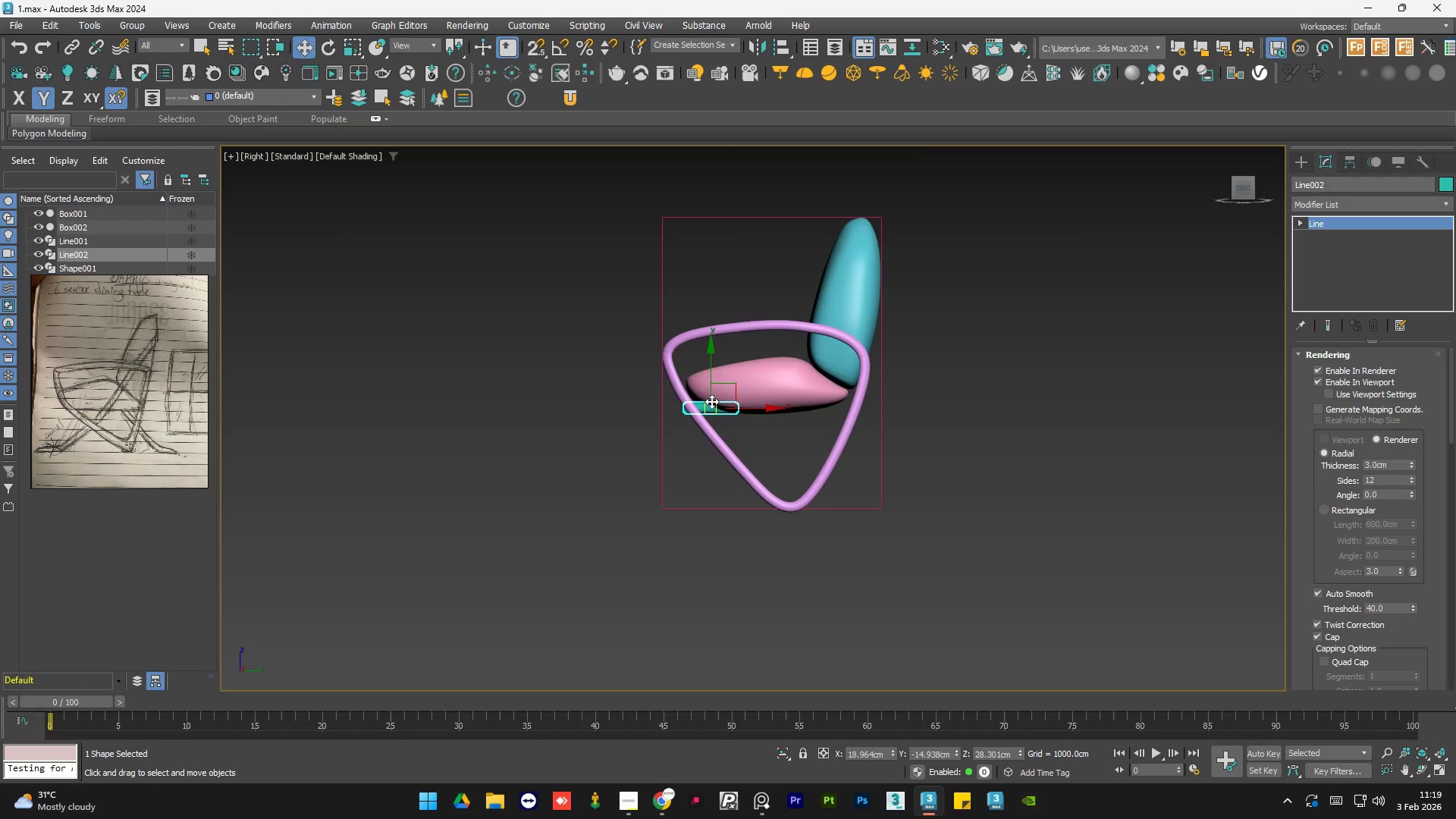 
scroll: coordinate [624, 480], scroll_direction: up, amount: 5.0
 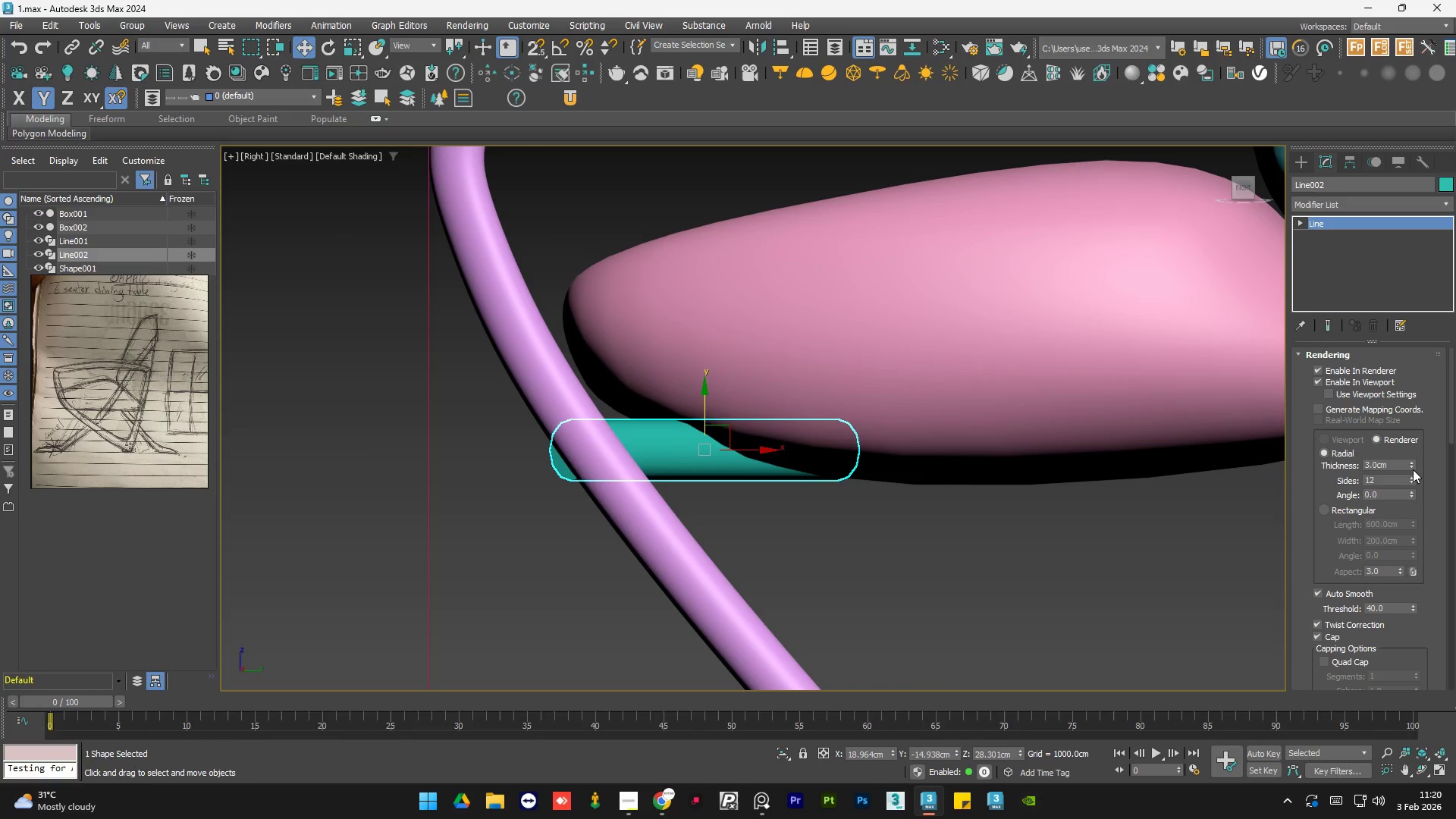 
double_click([1410, 467])
 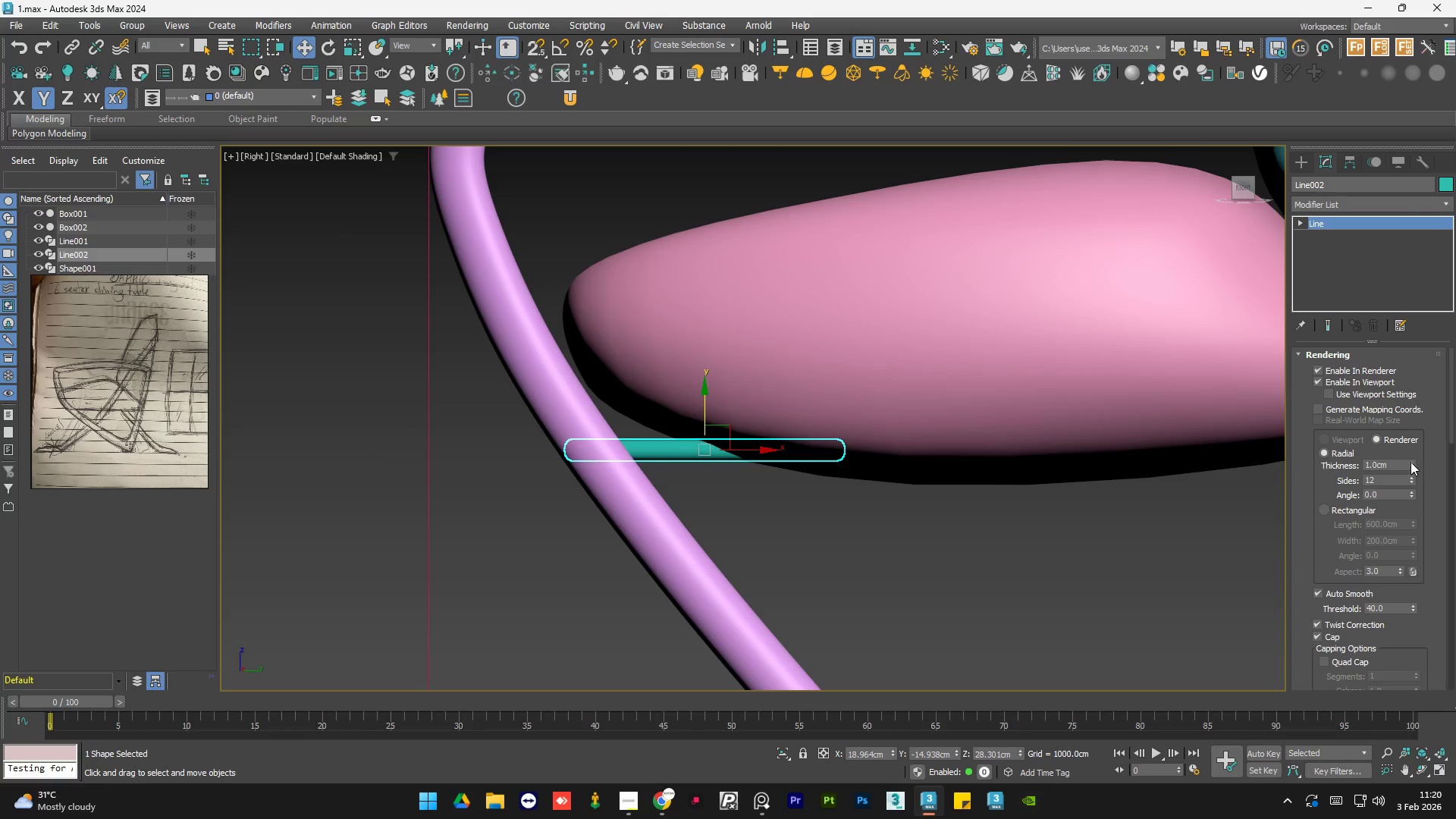 
left_click([1410, 462])
 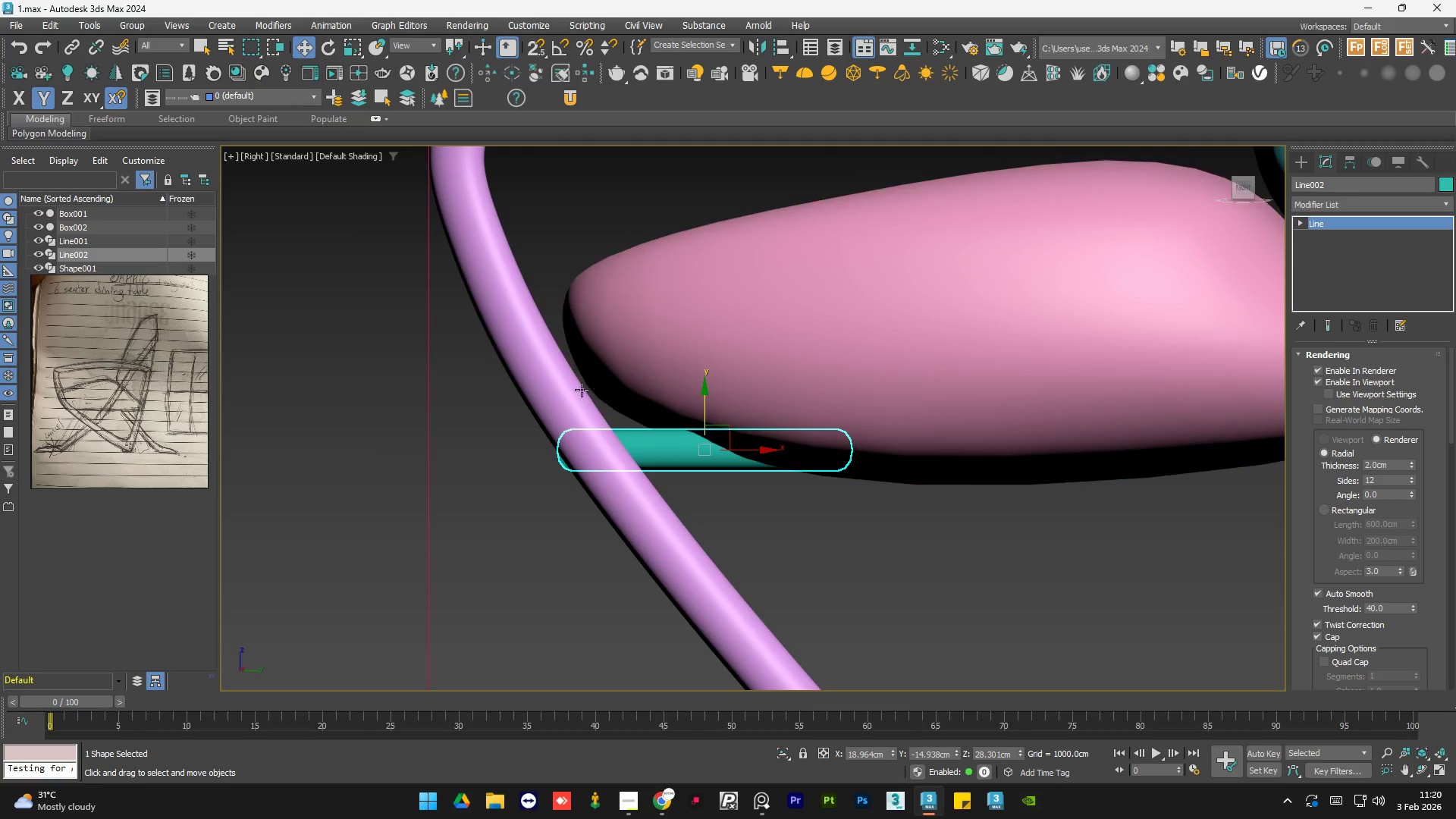 
scroll: coordinate [592, 389], scroll_direction: down, amount: 2.0
 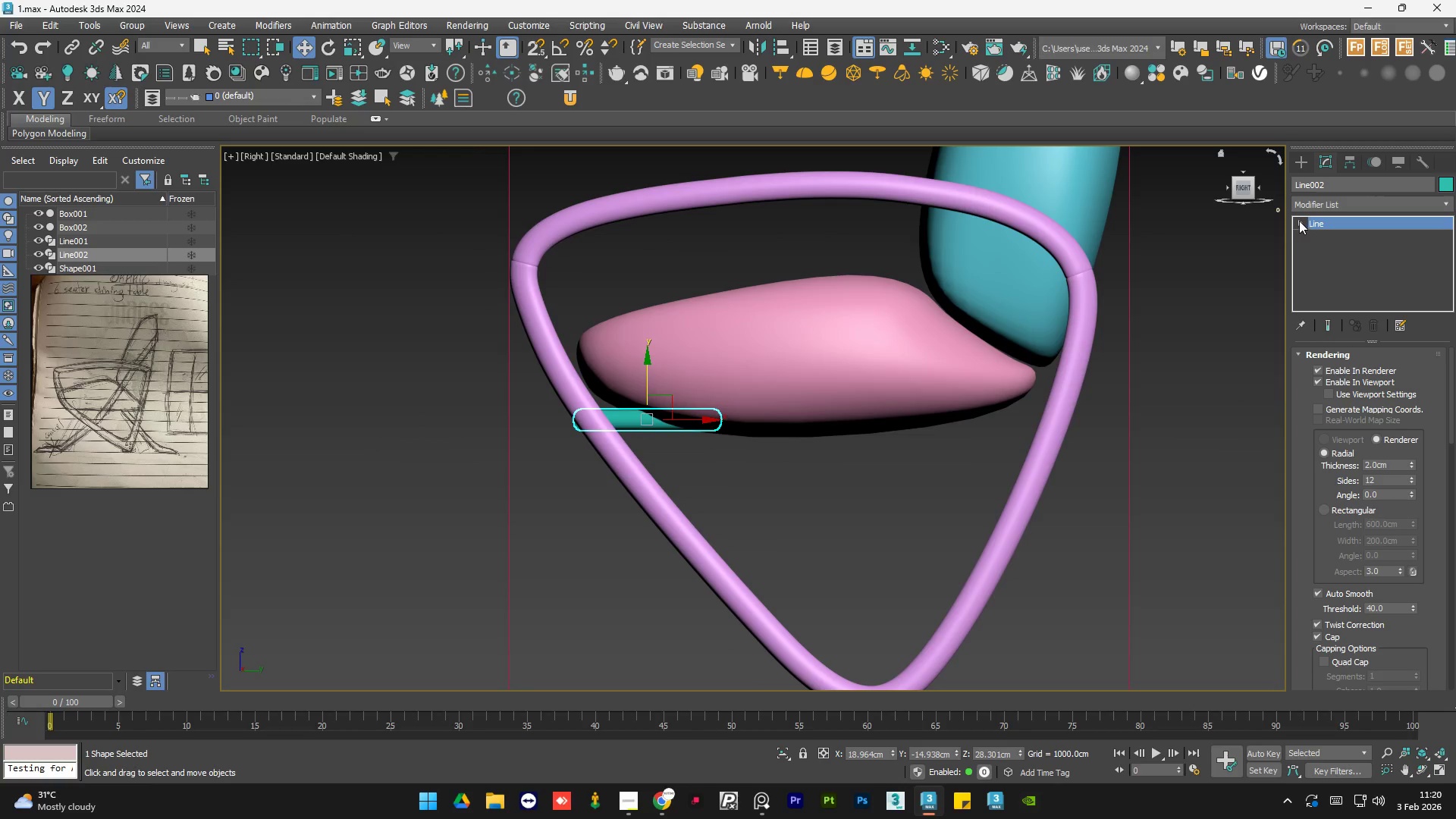 
double_click([1320, 235])
 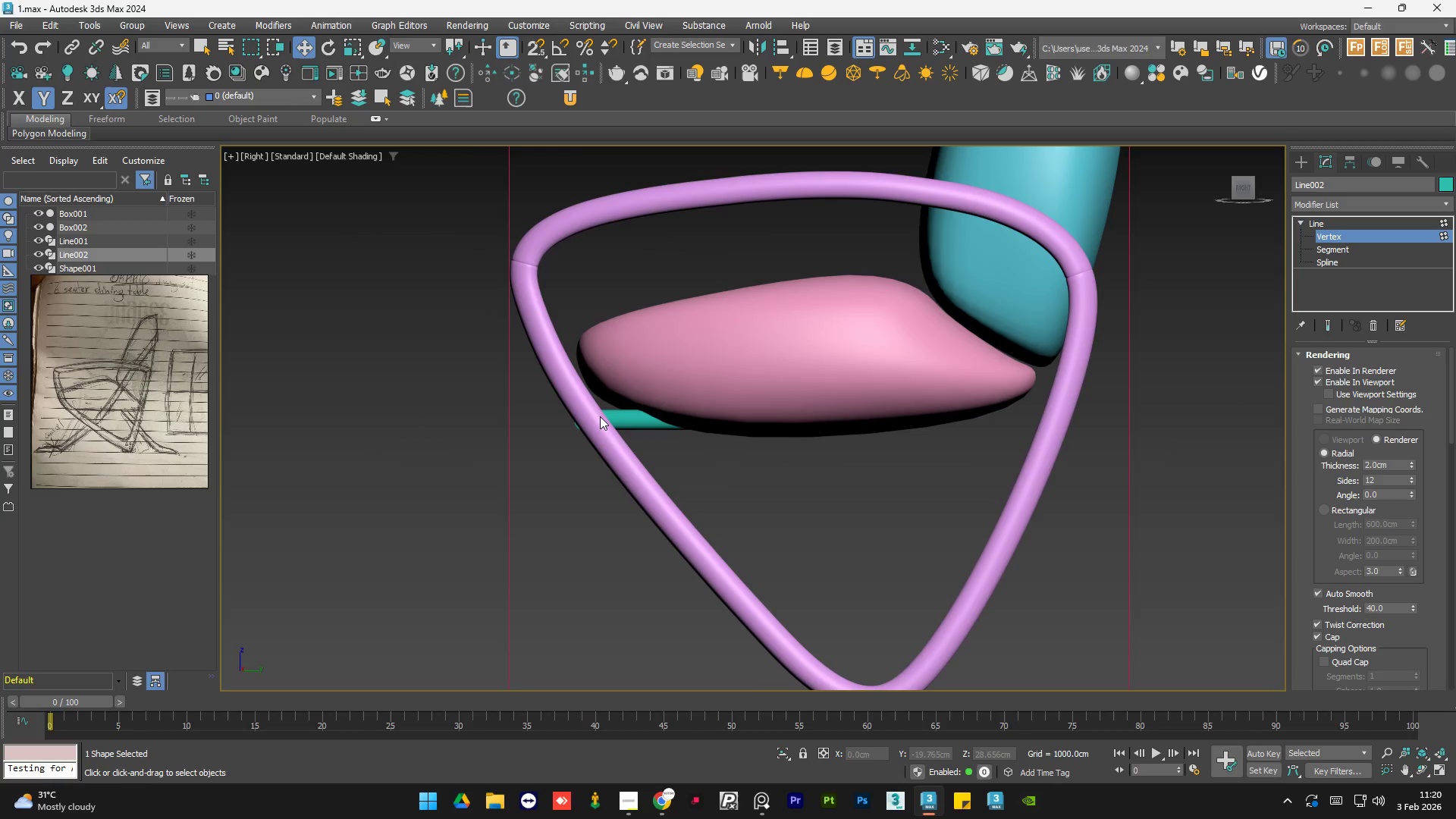 
scroll: coordinate [600, 416], scroll_direction: up, amount: 1.0
 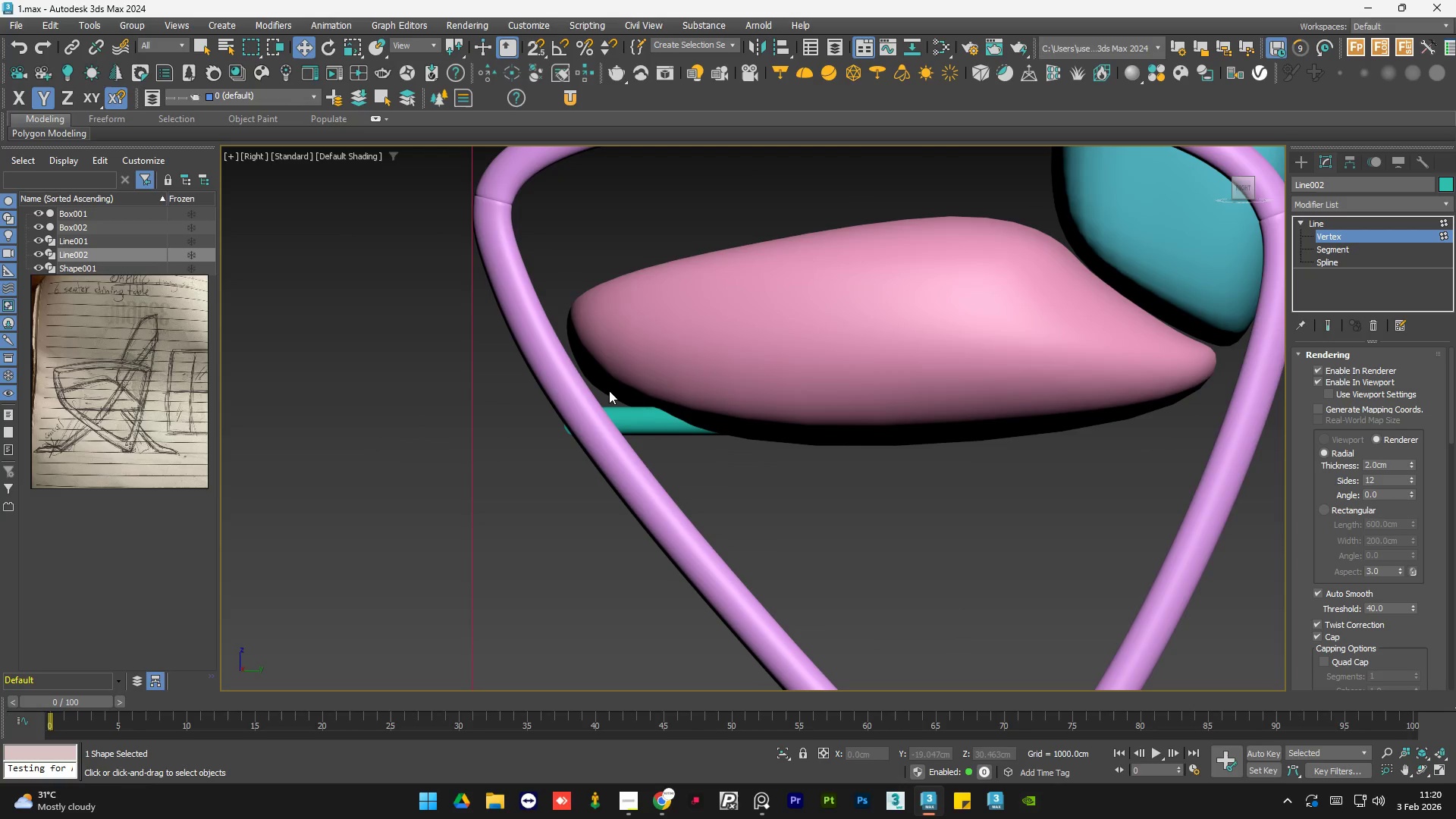 
left_click_drag(start_coordinate=[610, 378], to_coordinate=[495, 505])
 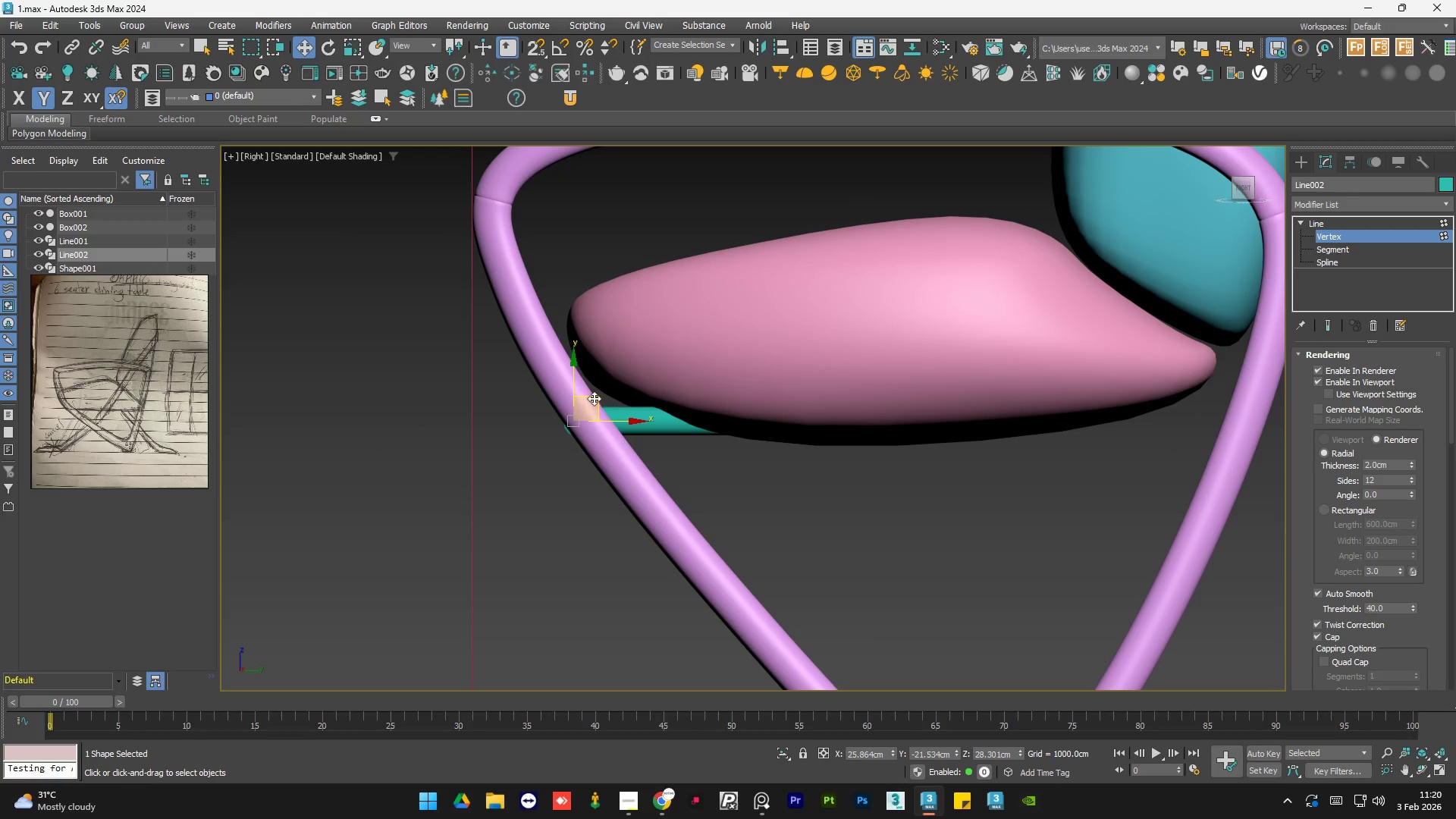 
left_click_drag(start_coordinate=[596, 397], to_coordinate=[620, 416])
 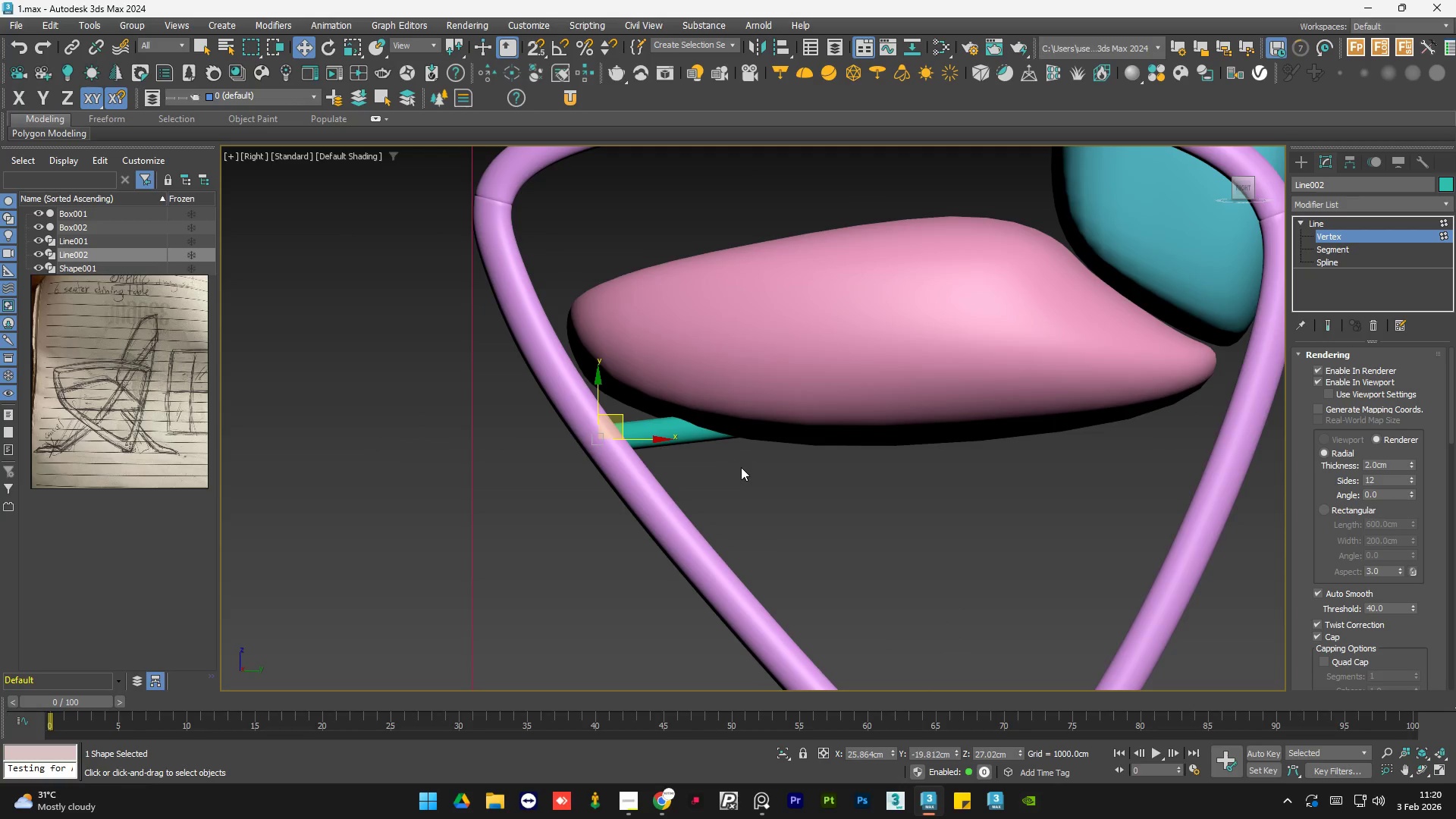 
left_click([748, 473])
 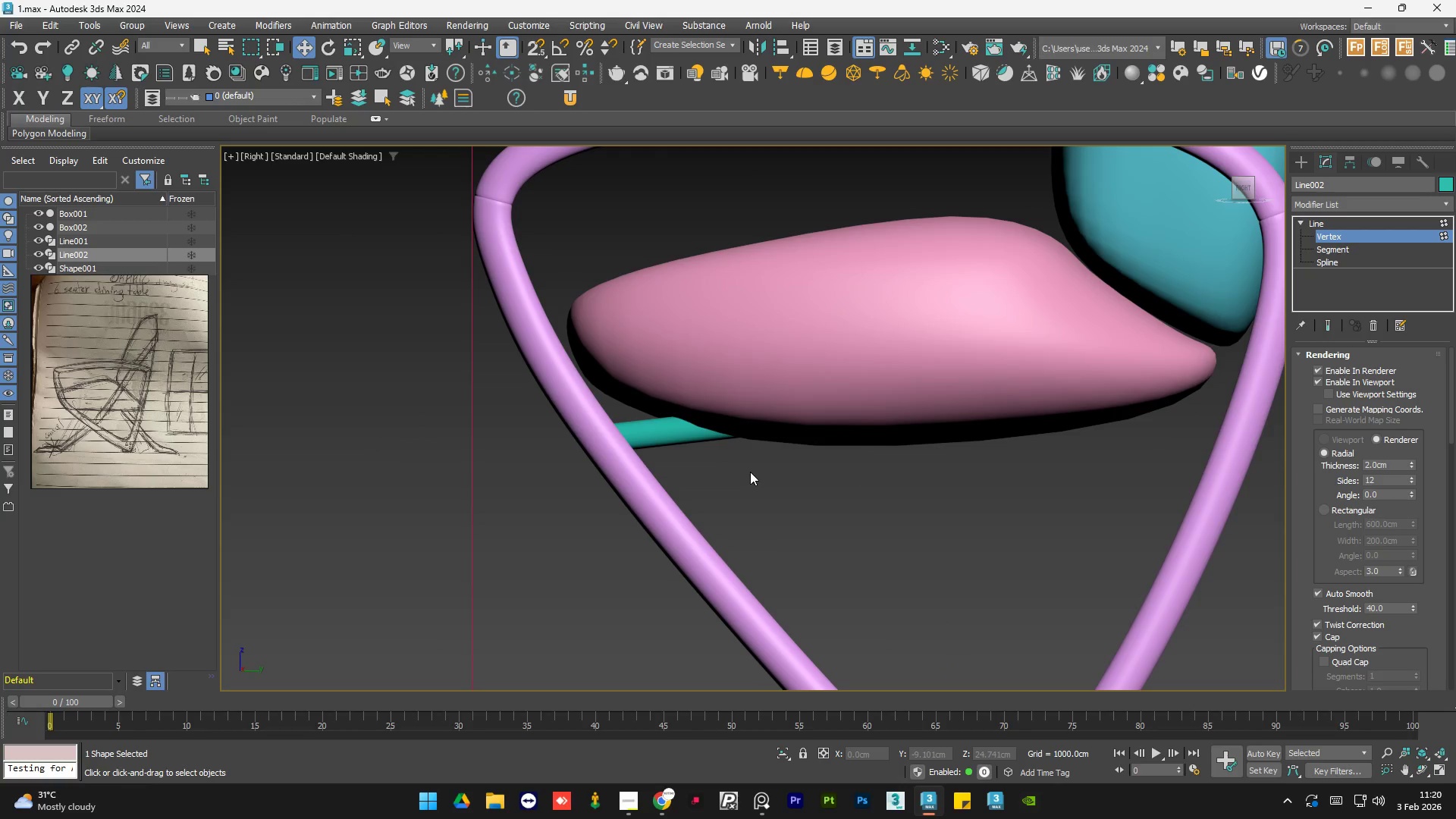 
key(F3)
 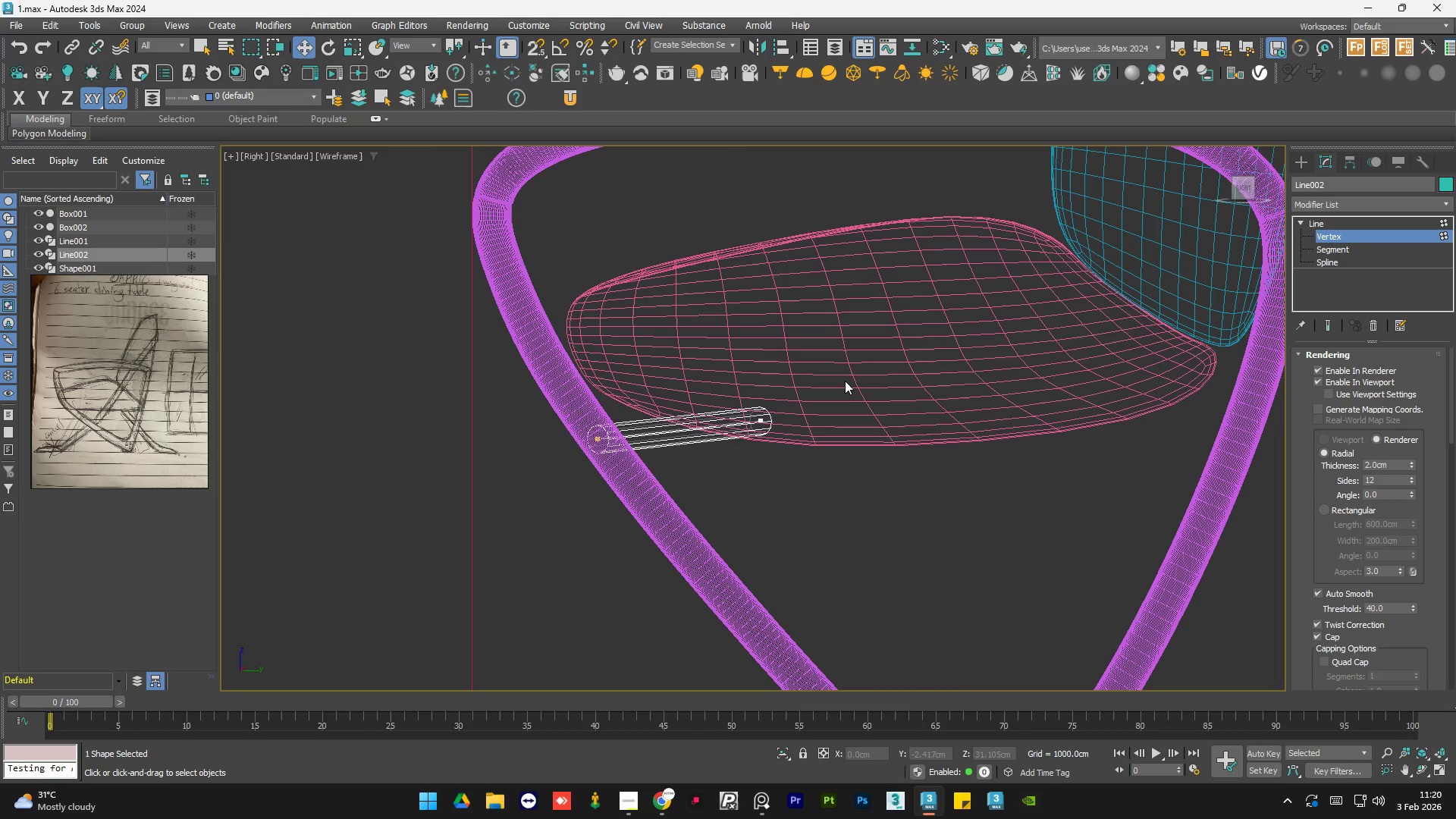 
left_click_drag(start_coordinate=[840, 384], to_coordinate=[725, 482])
 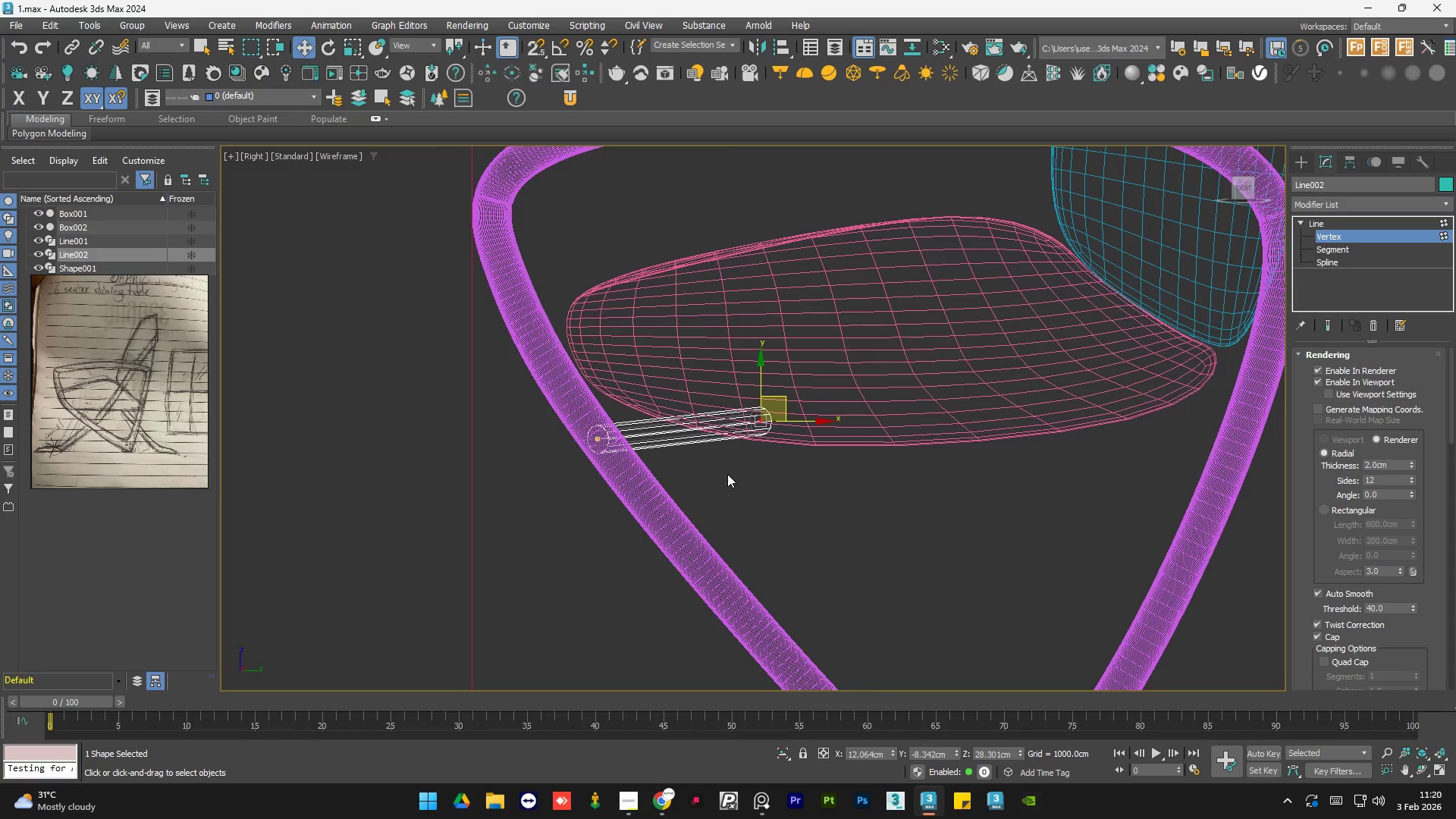 
key(F3)
 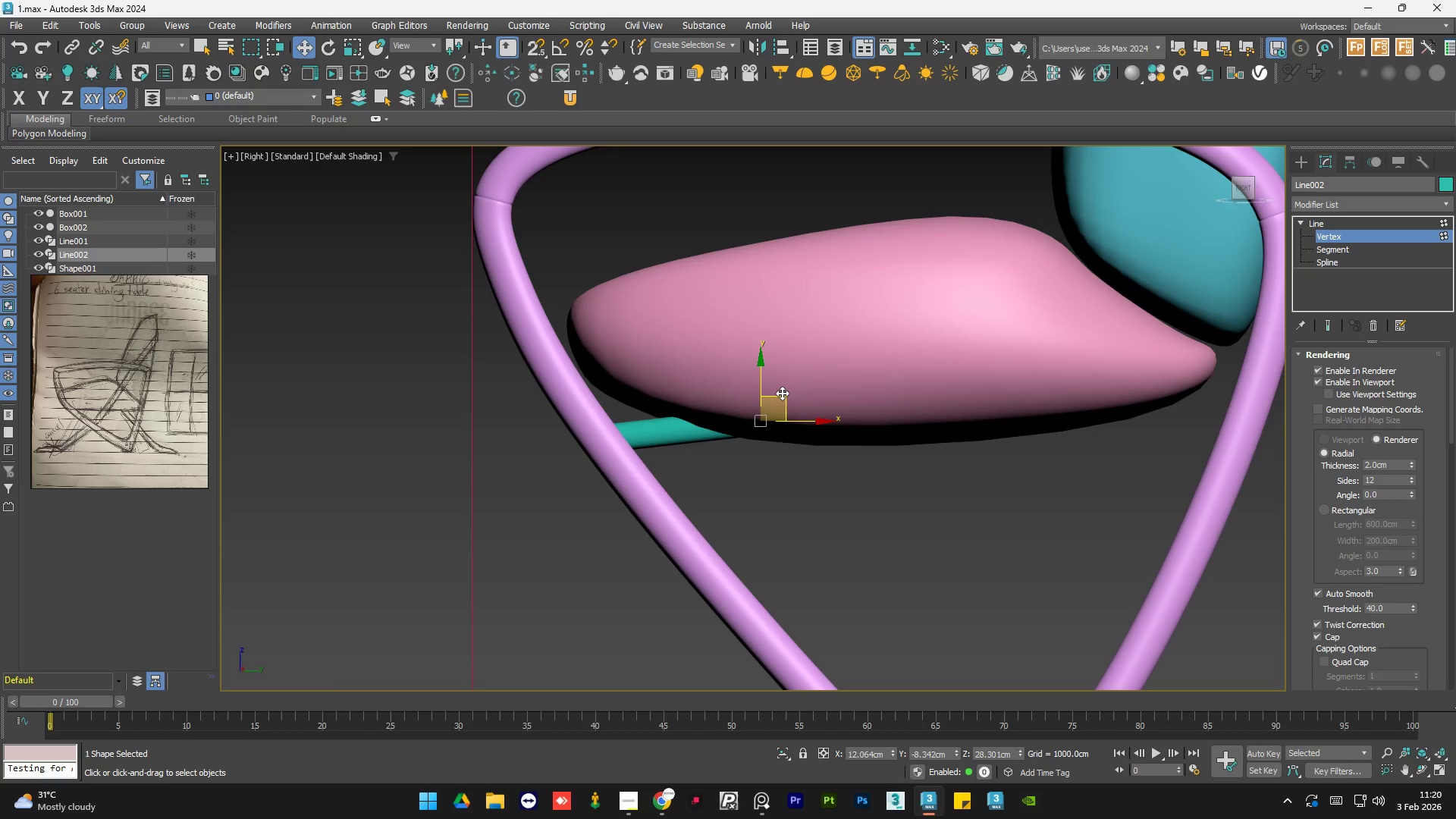 
left_click_drag(start_coordinate=[783, 393], to_coordinate=[700, 384])
 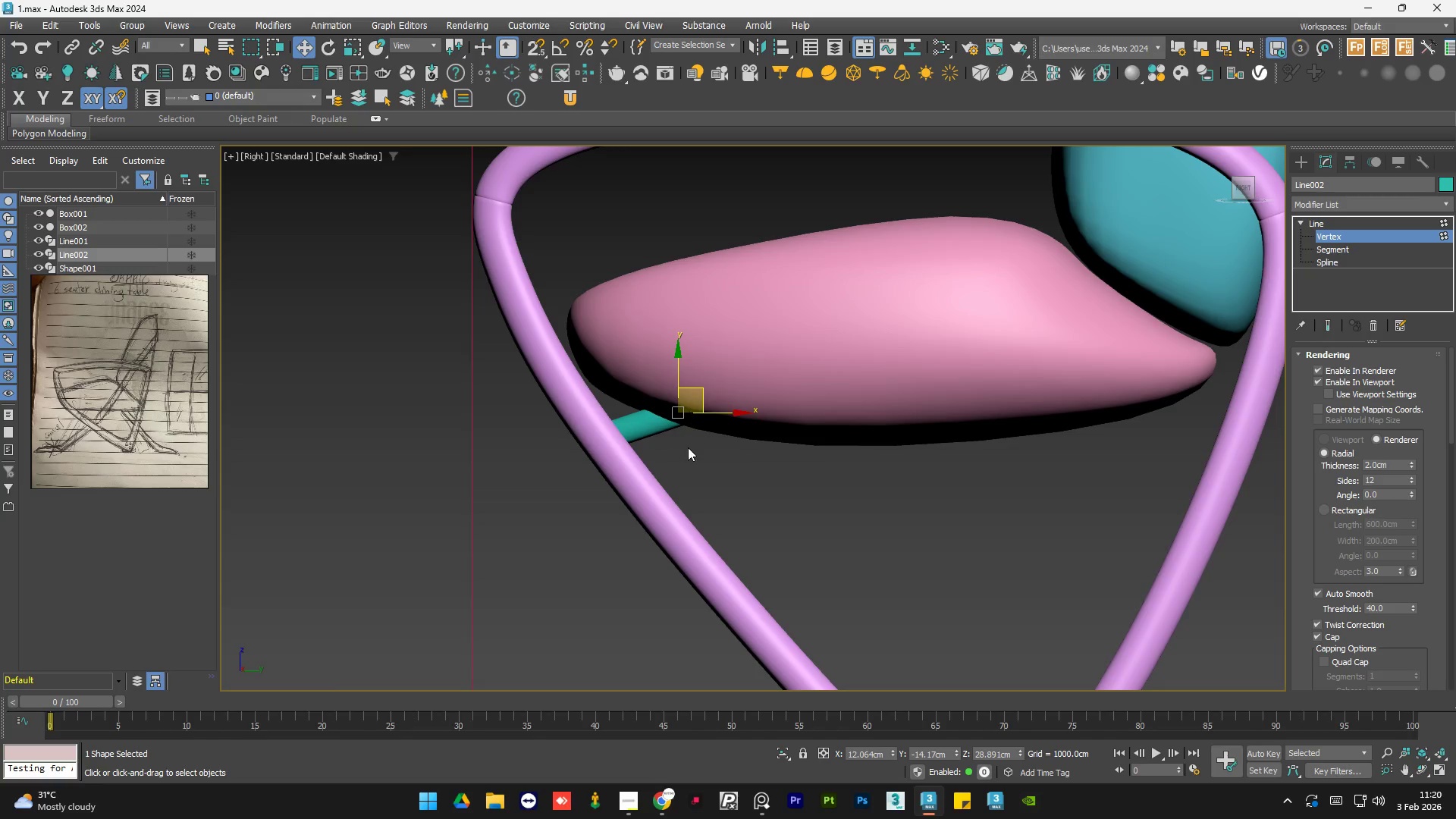 
hold_key(key=AltLeft, duration=1.5)
 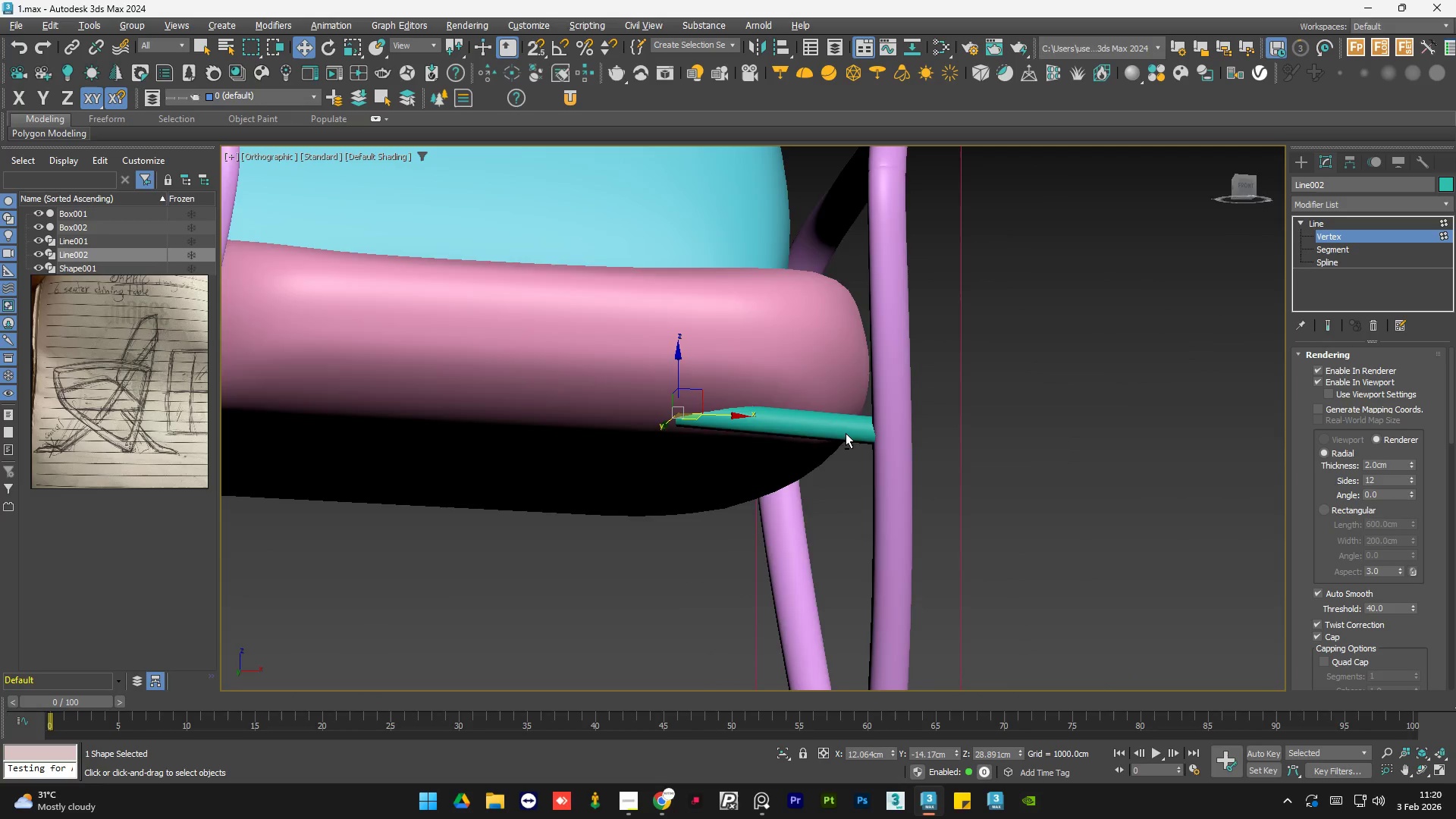 
hold_key(key=AltLeft, duration=0.92)
 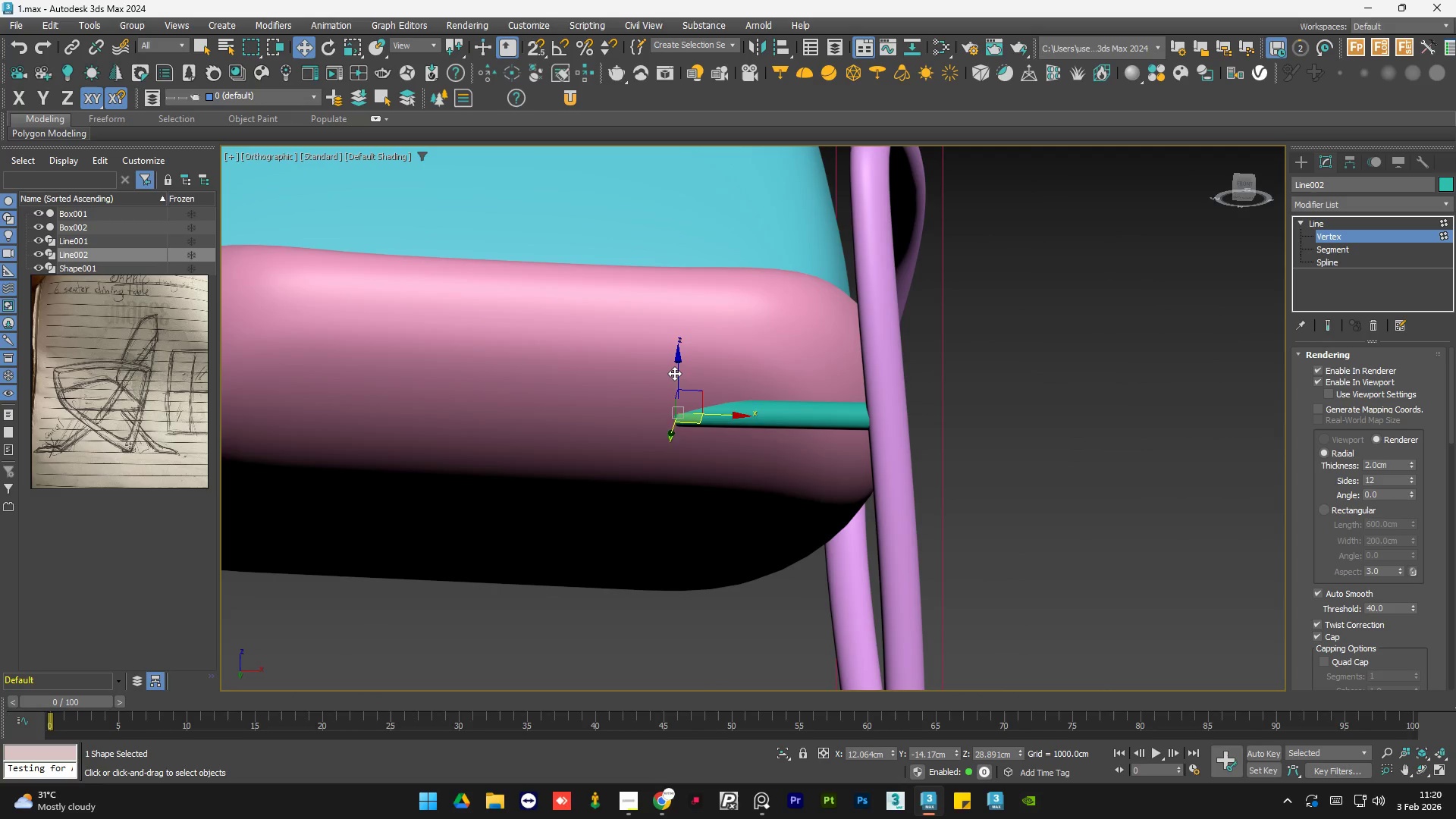 
left_click_drag(start_coordinate=[676, 372], to_coordinate=[679, 367])
 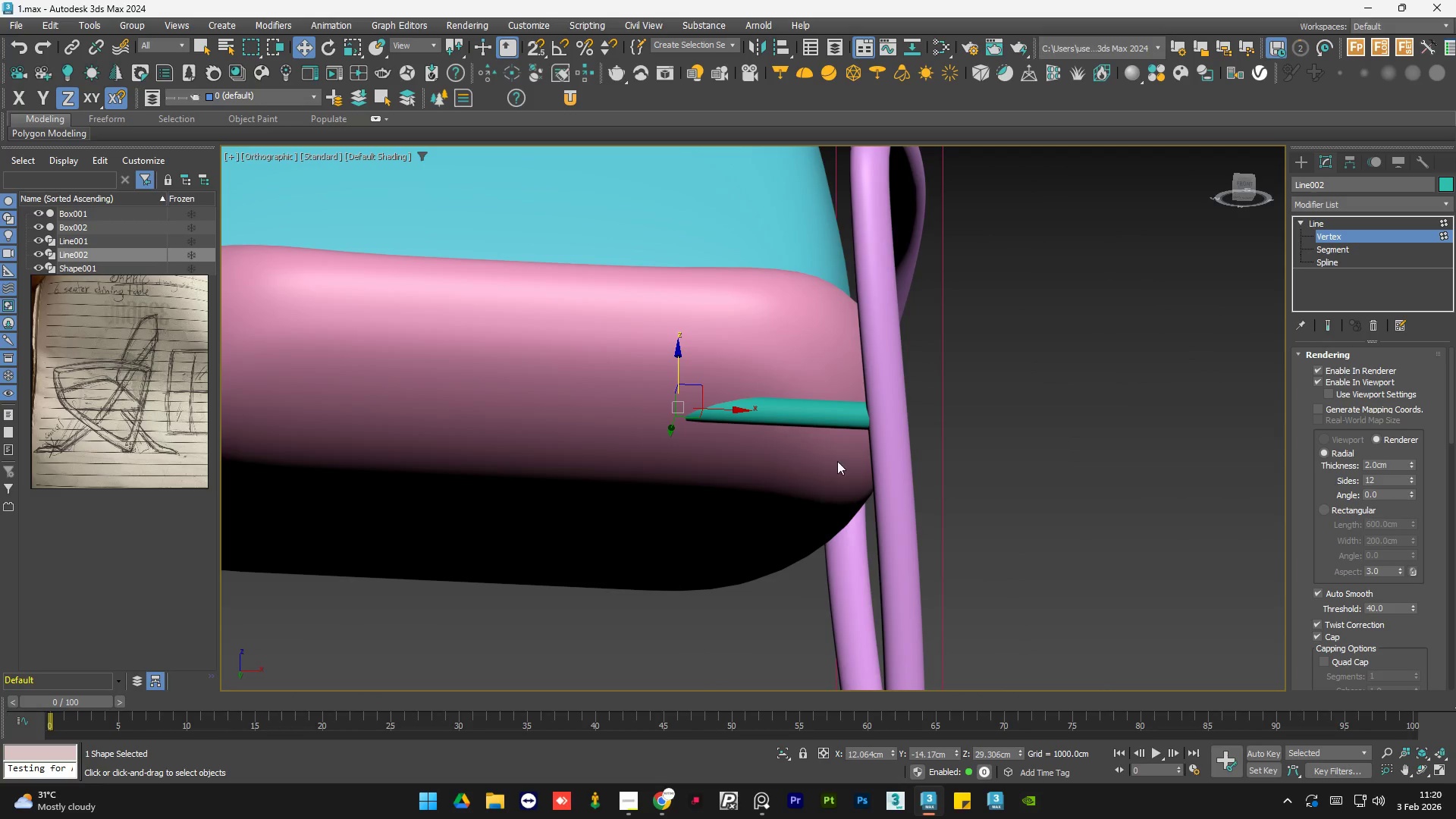 
hold_key(key=AltLeft, duration=1.5)
 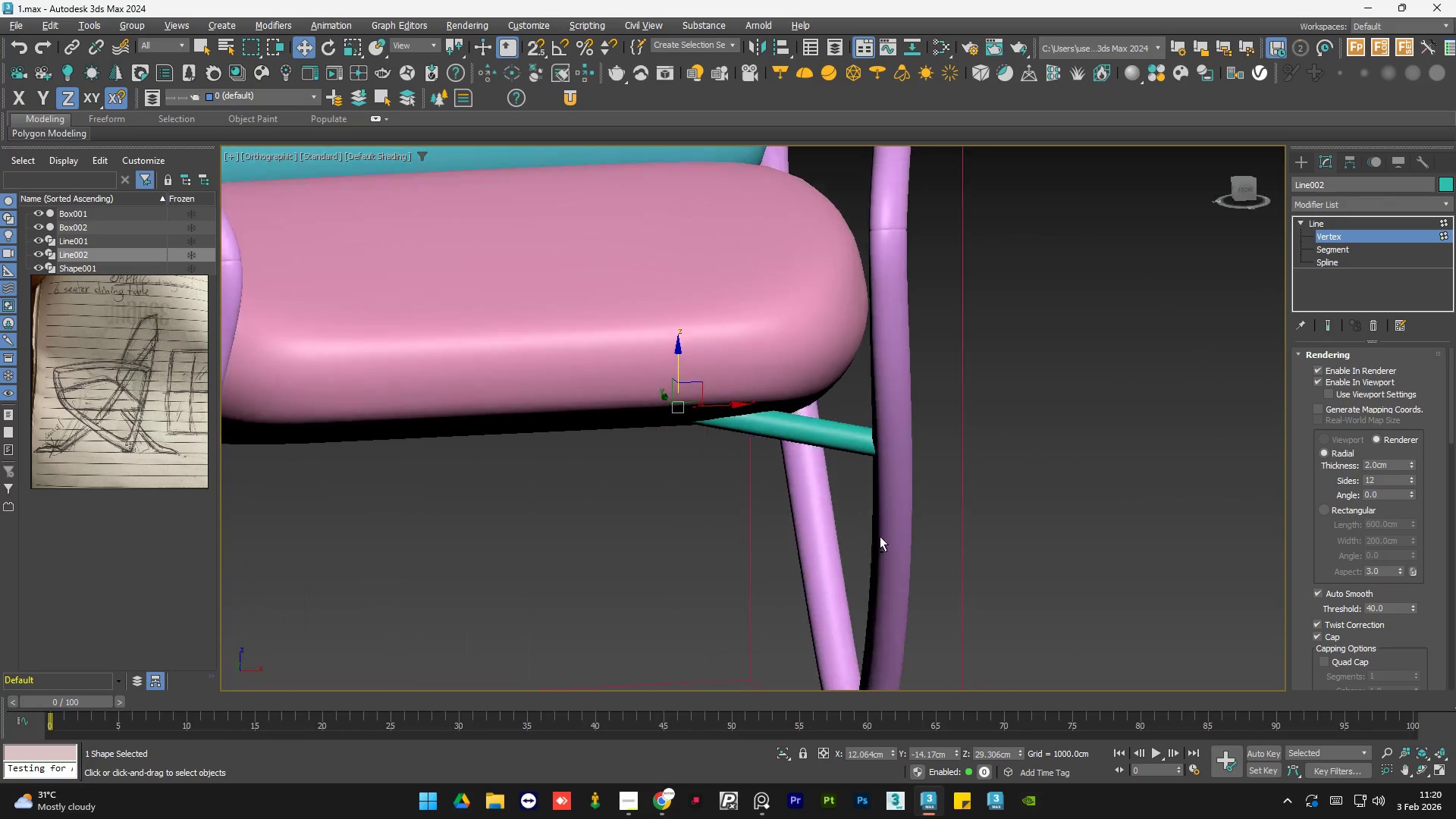 
hold_key(key=AltLeft, duration=1.41)
 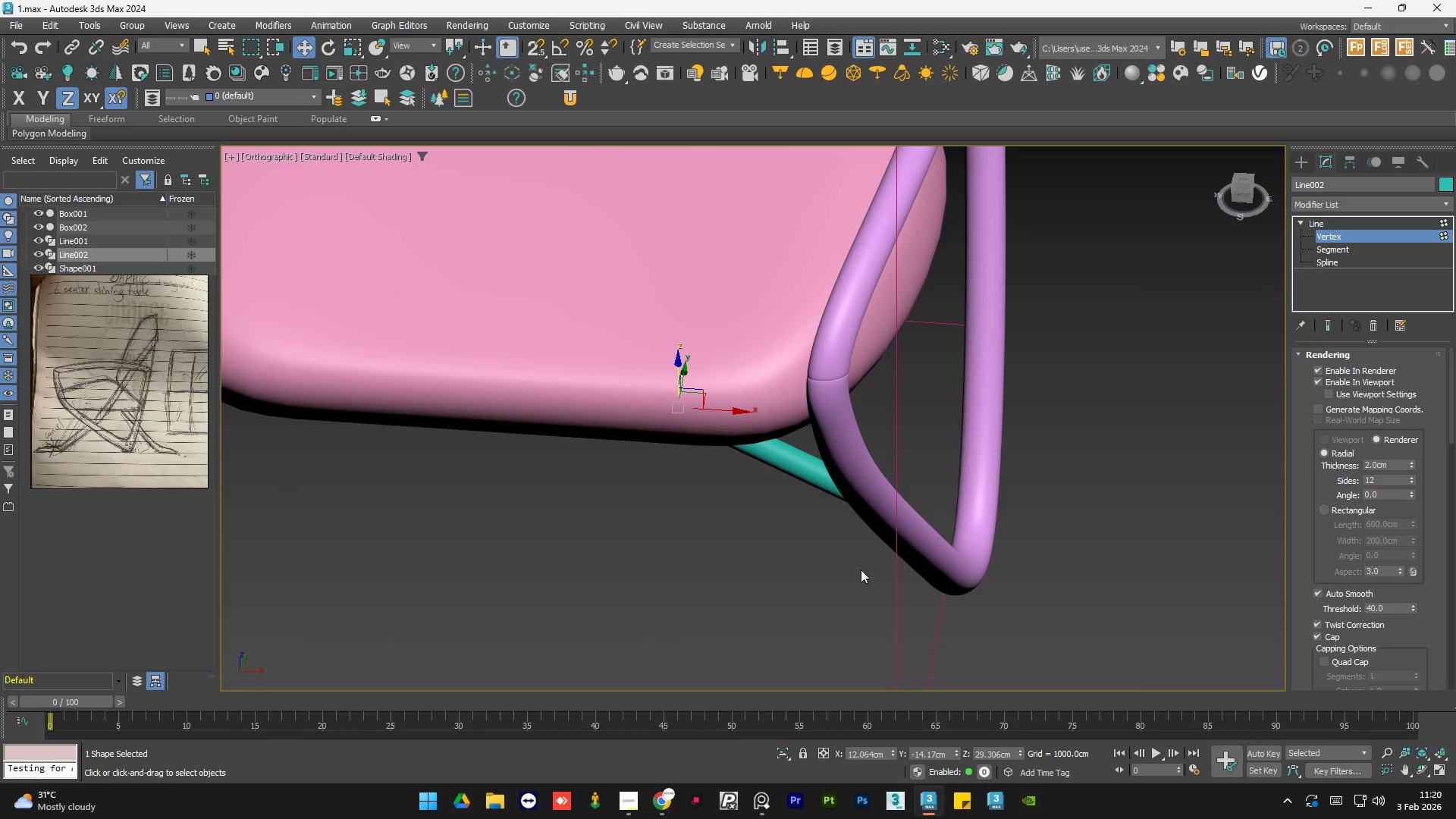 
hold_key(key=AltLeft, duration=0.48)
scroll: coordinate [774, 546], scroll_direction: up, amount: 1.0
 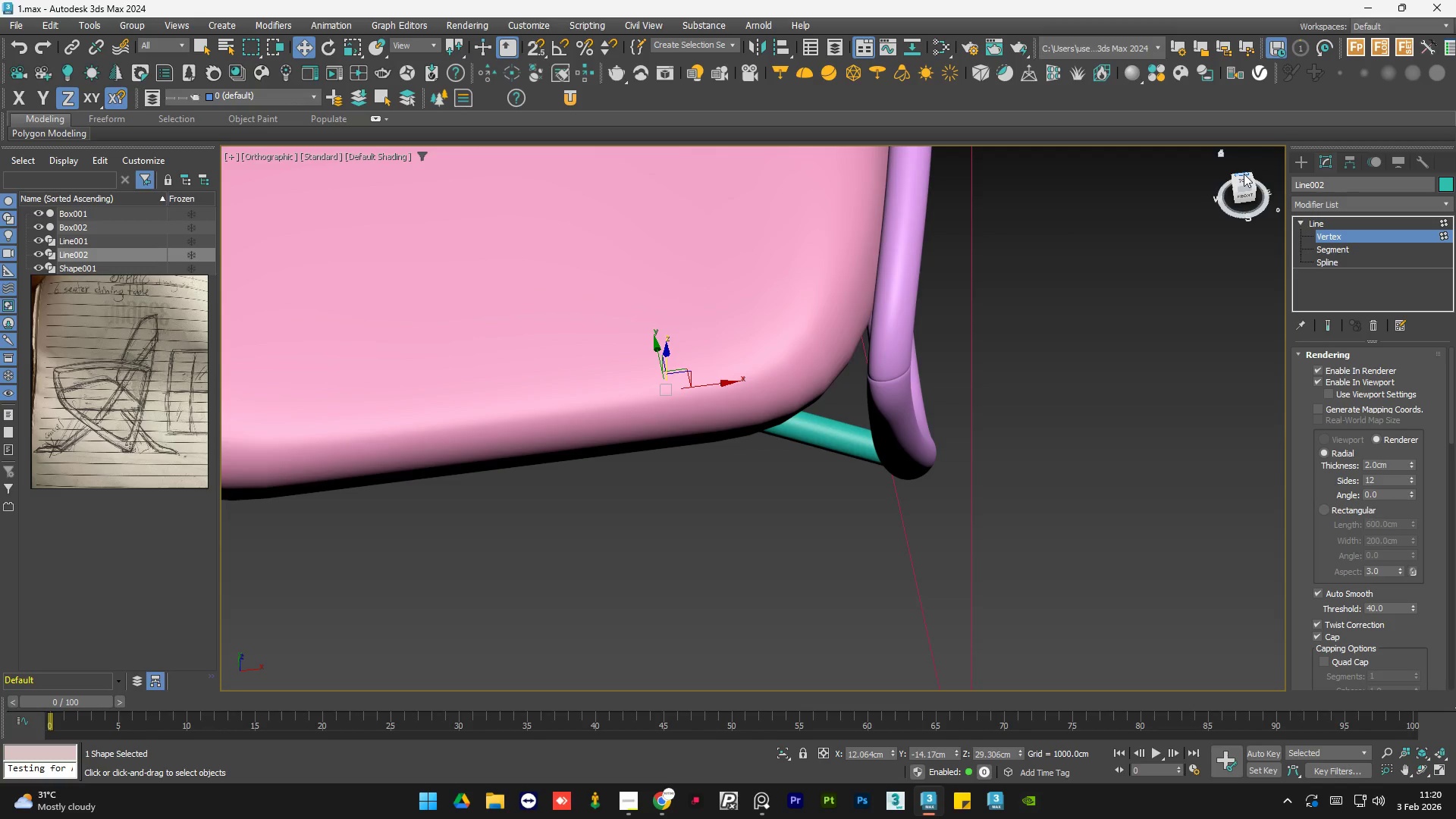 
left_click([1244, 177])
 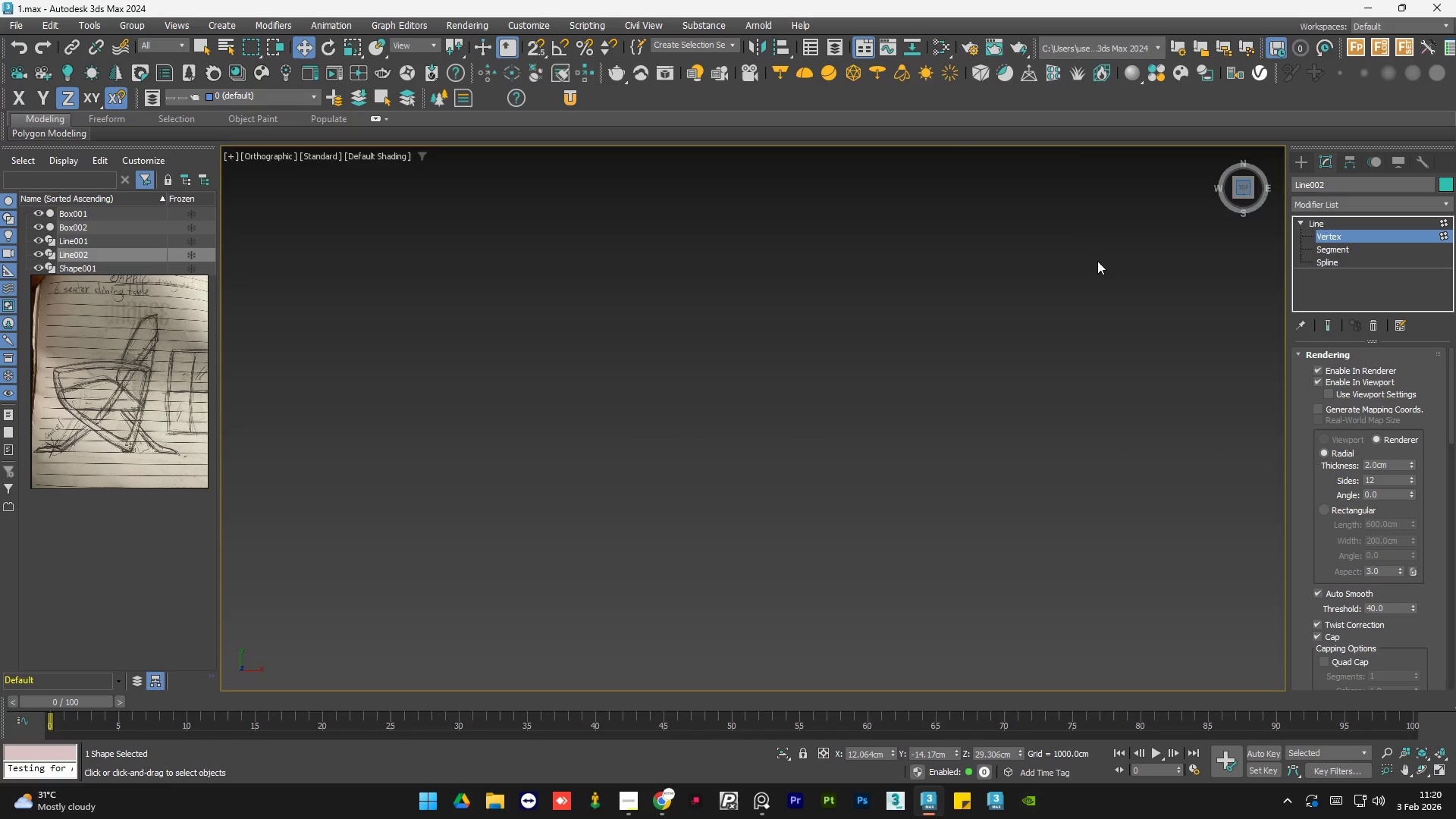 
key(Z)
 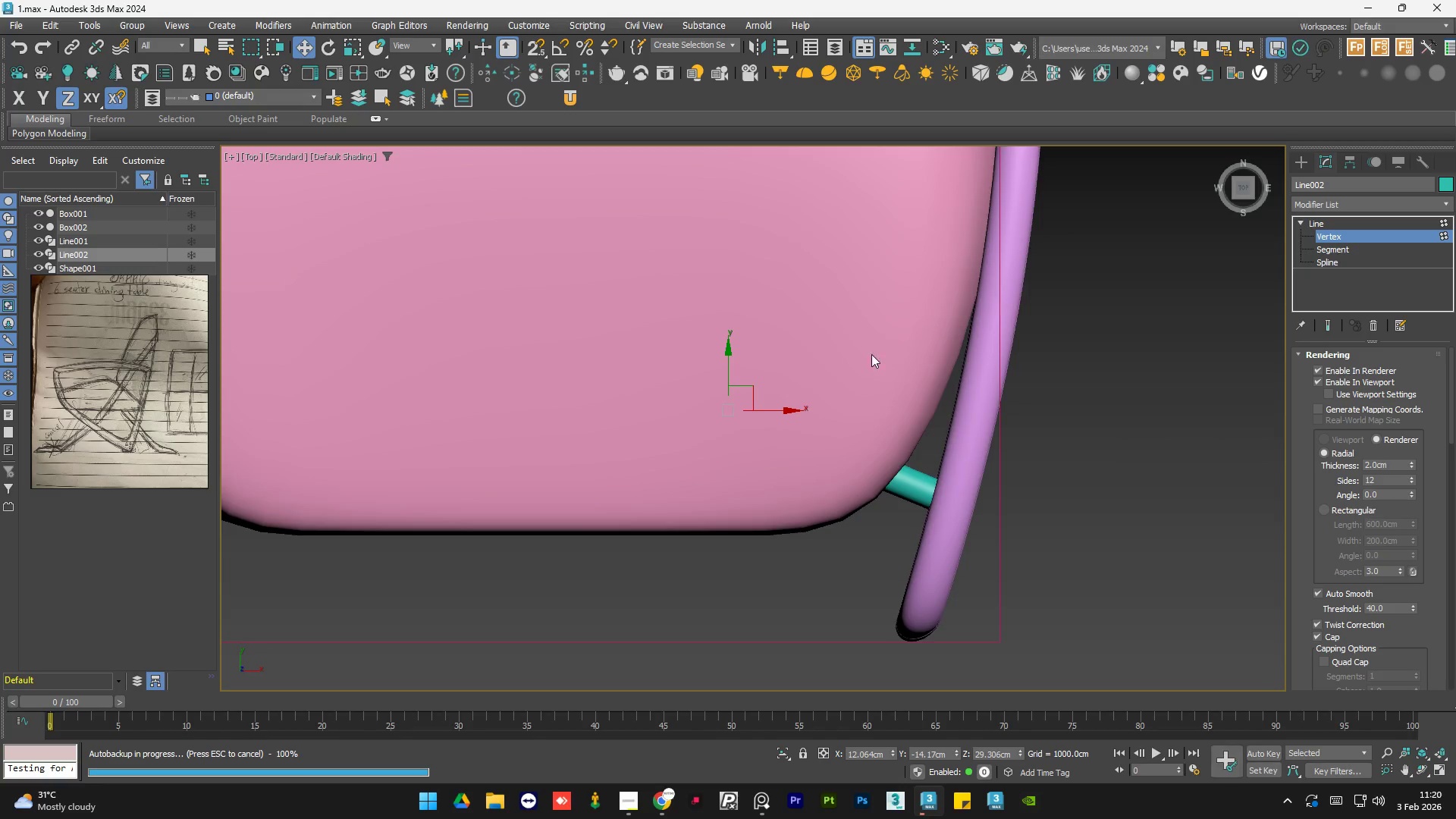 
scroll: coordinate [836, 445], scroll_direction: down, amount: 4.0
 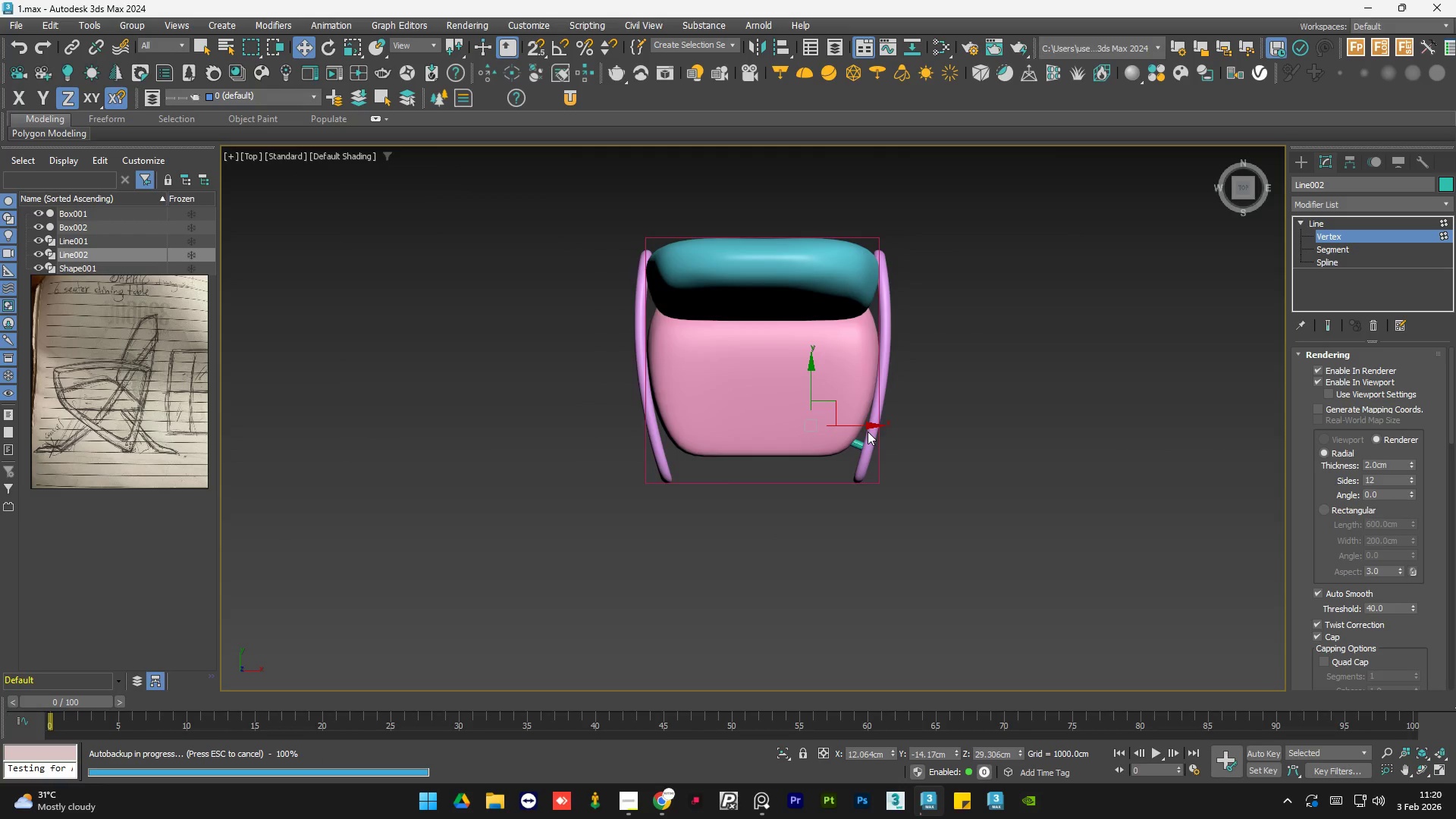 
scroll: coordinate [868, 431], scroll_direction: up, amount: 2.0
 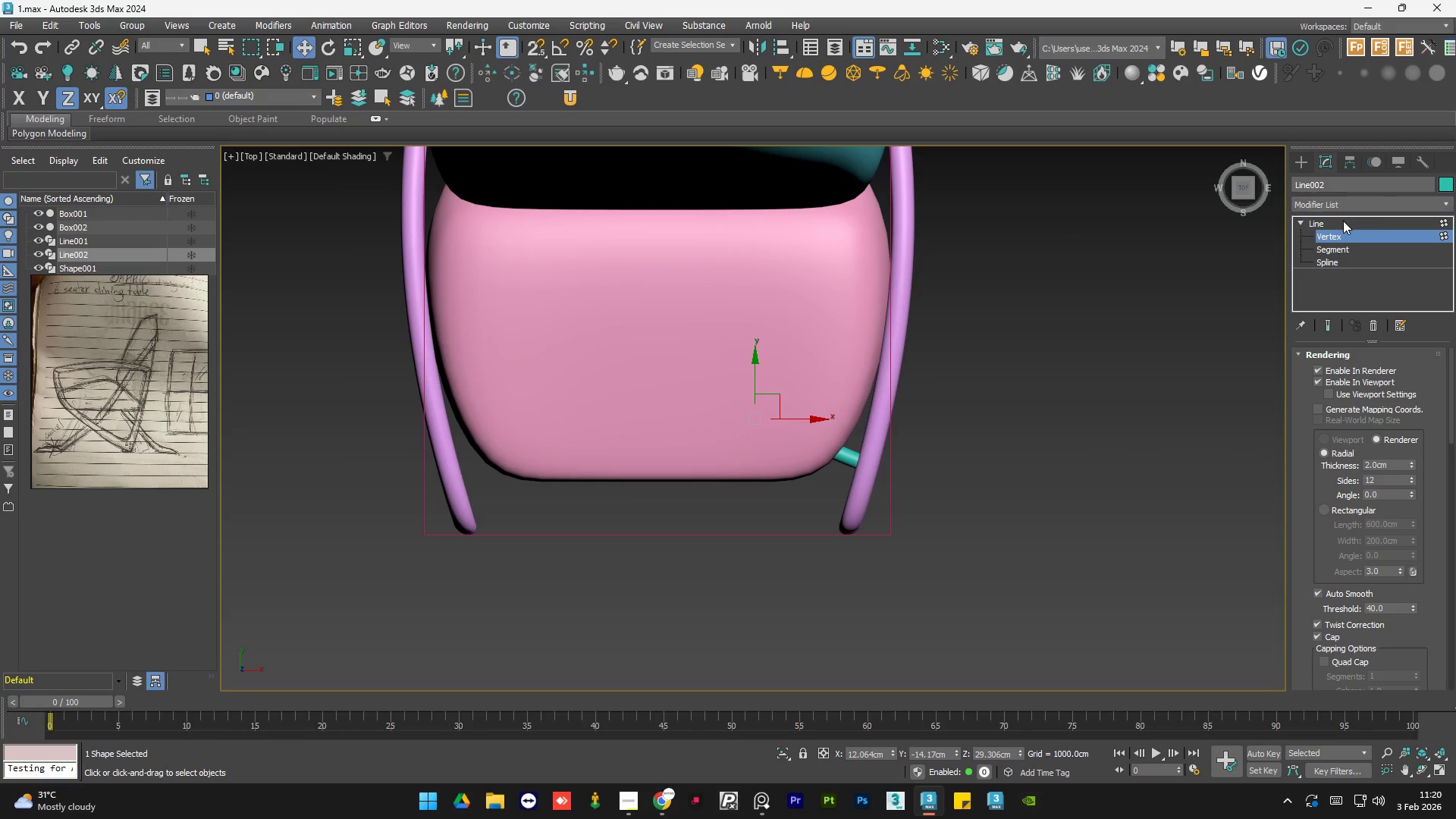 
left_click([1343, 221])
 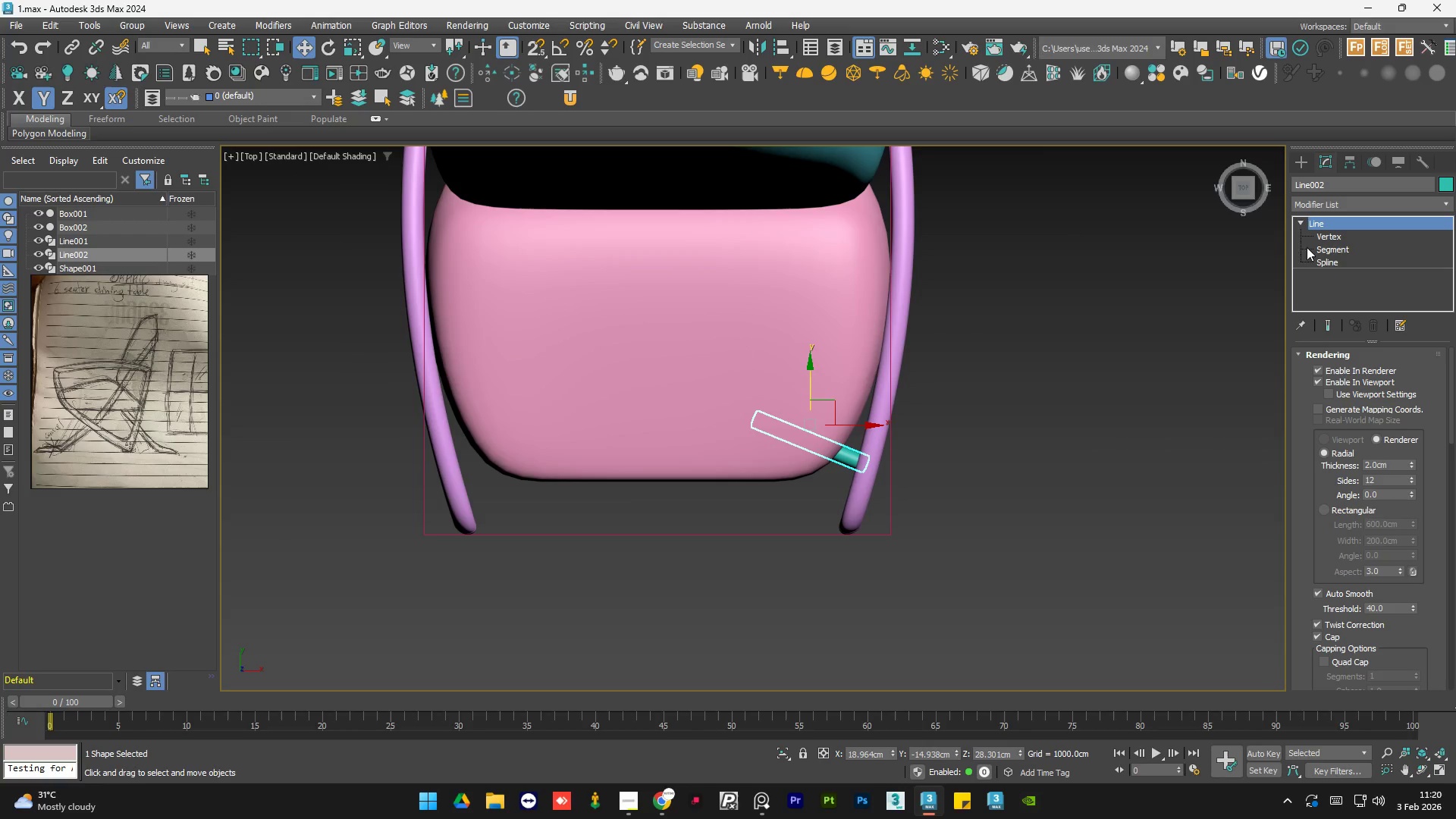 
hold_key(key=ShiftLeft, duration=1.52)
 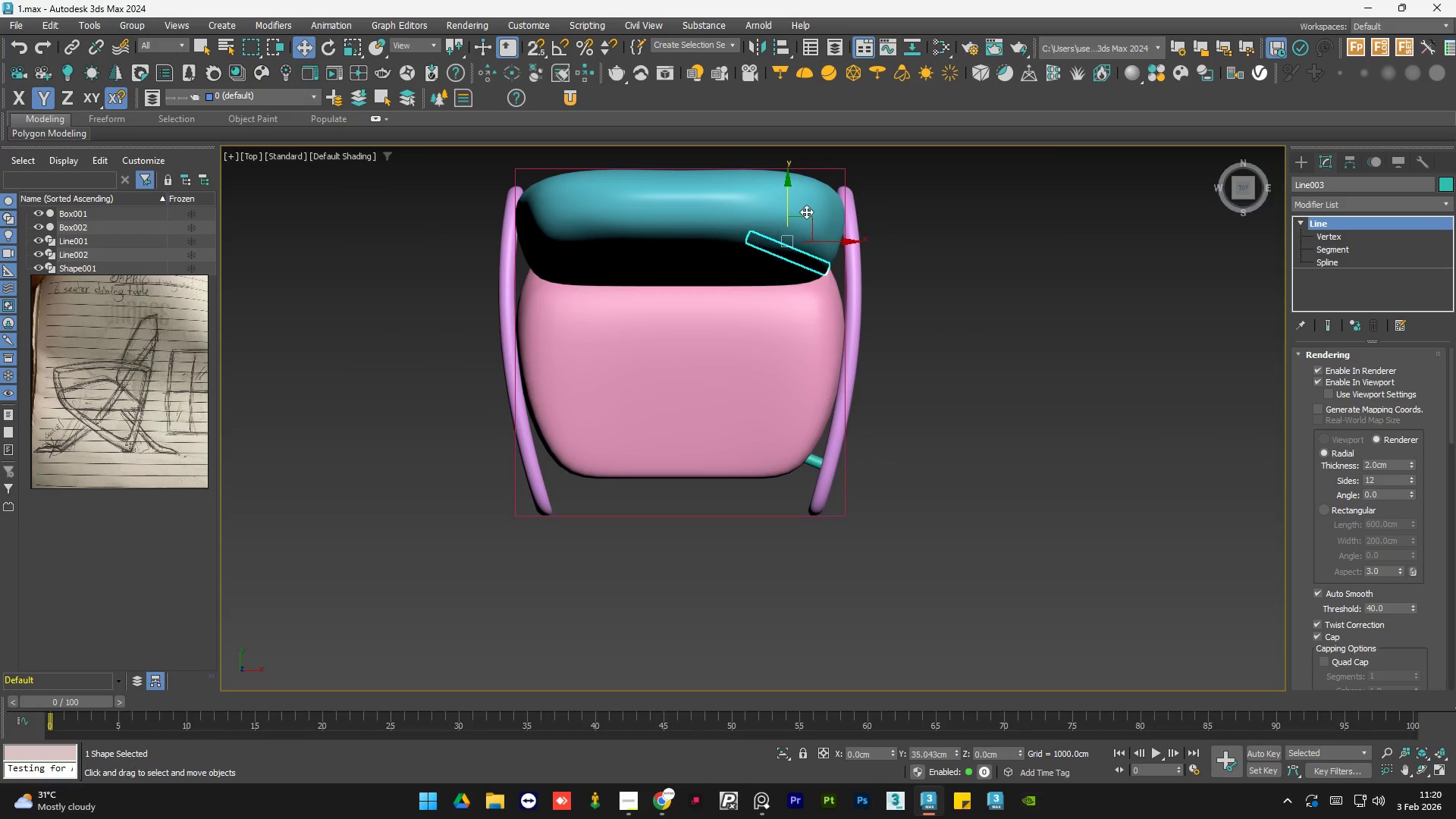 
scroll: coordinate [734, 471], scroll_direction: down, amount: 1.0
 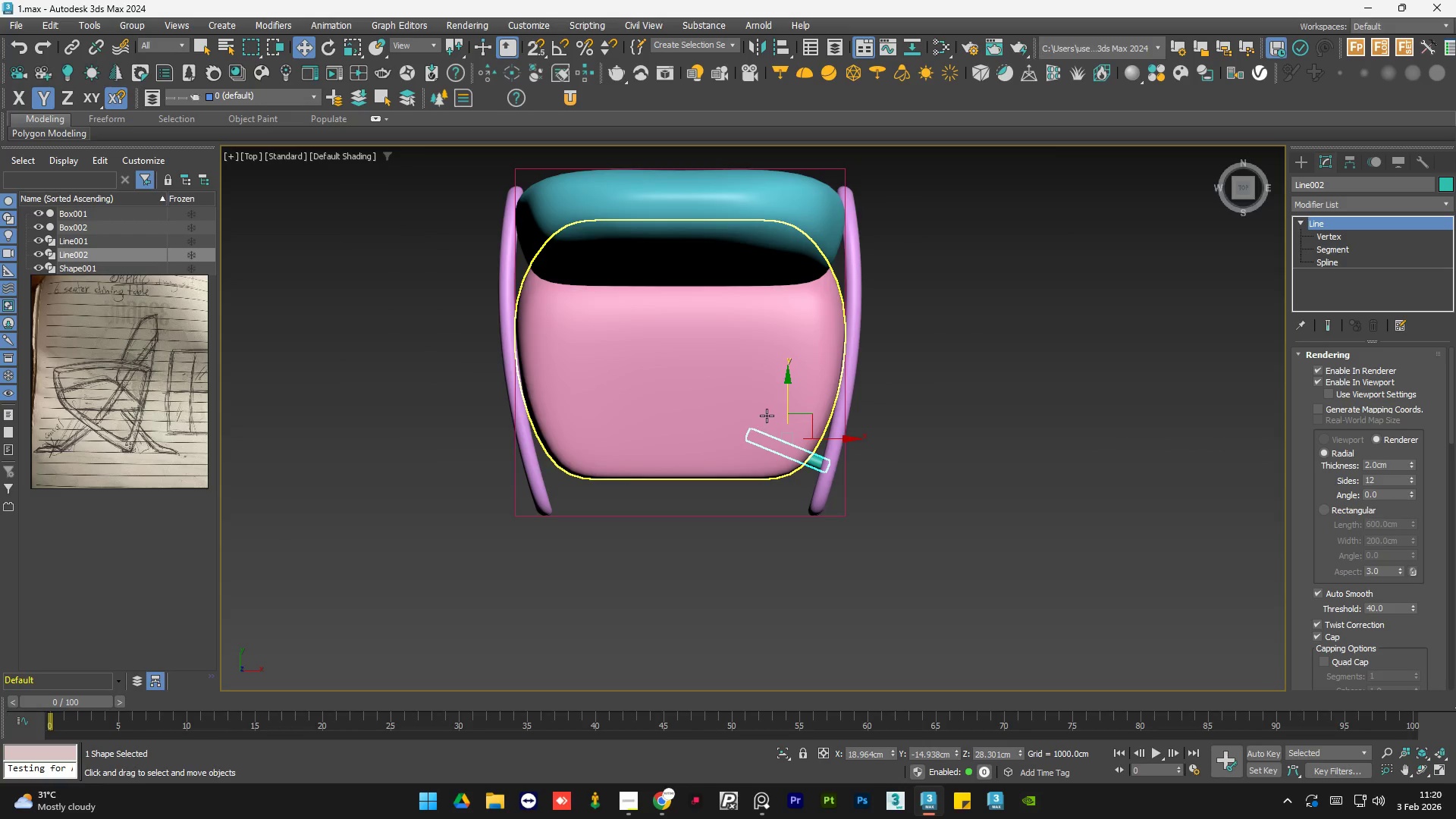 
left_click_drag(start_coordinate=[788, 409], to_coordinate=[806, 212])
 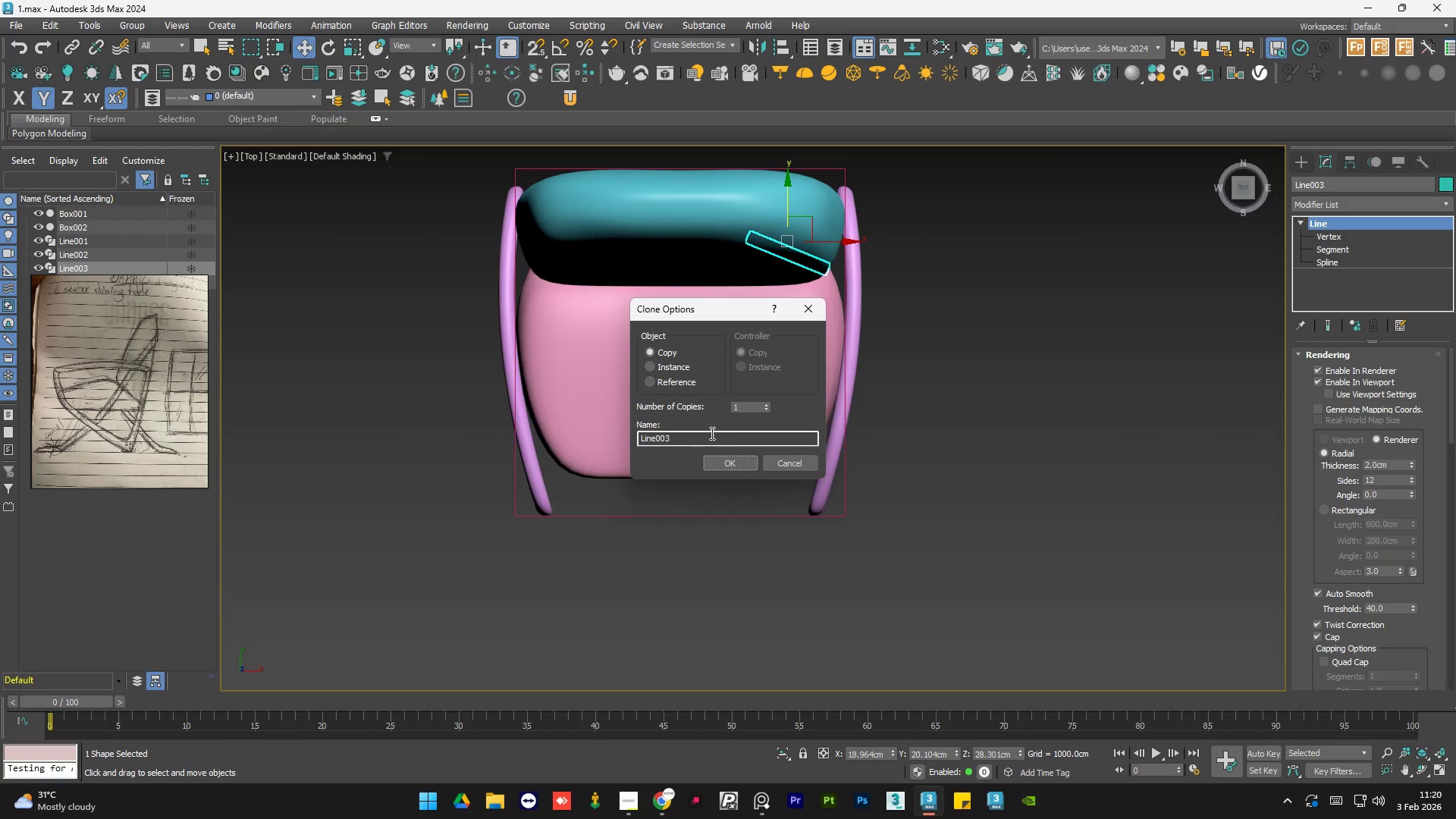 
hold_key(key=ShiftLeft, duration=0.69)
 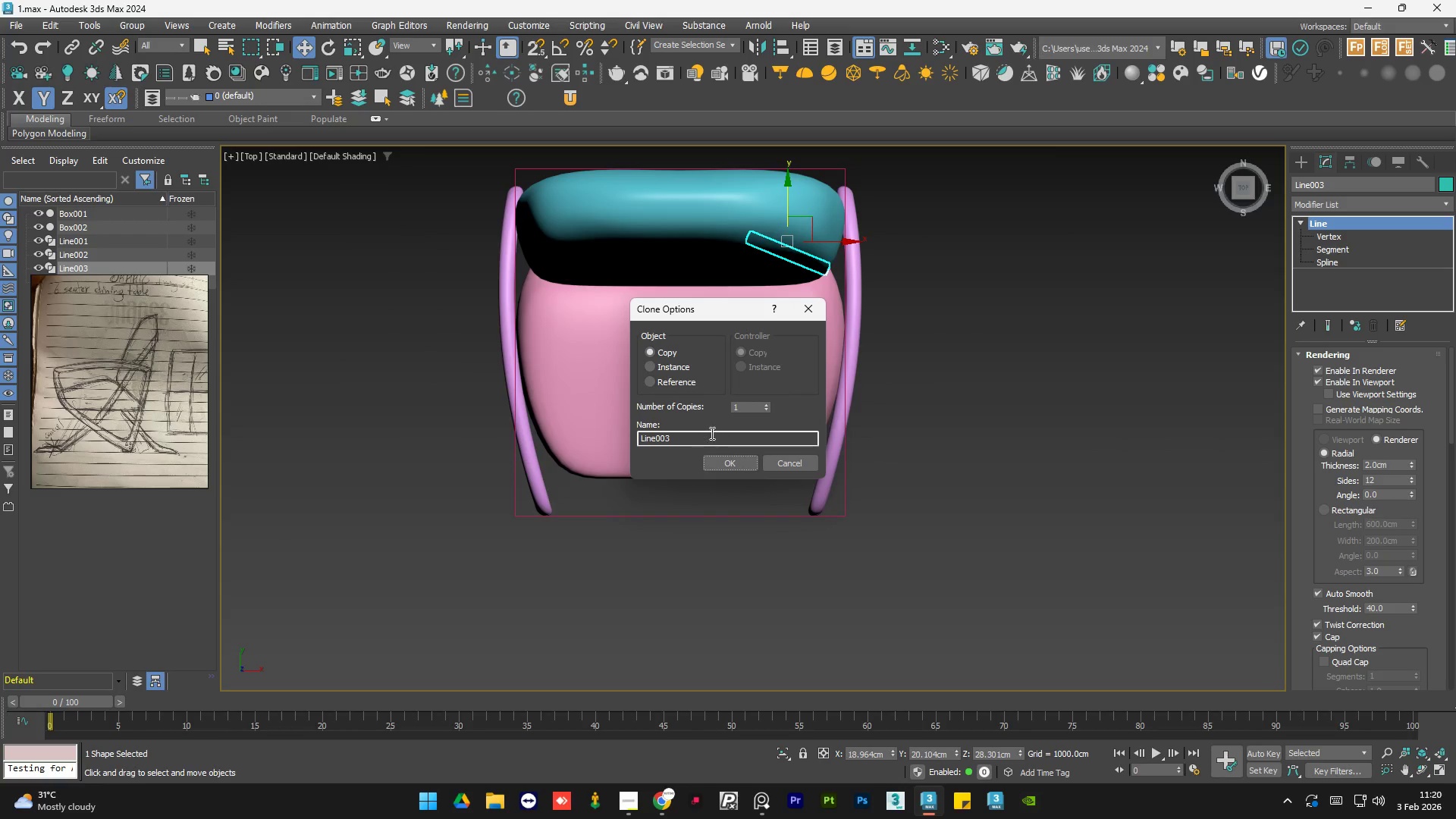 
left_click([725, 466])
 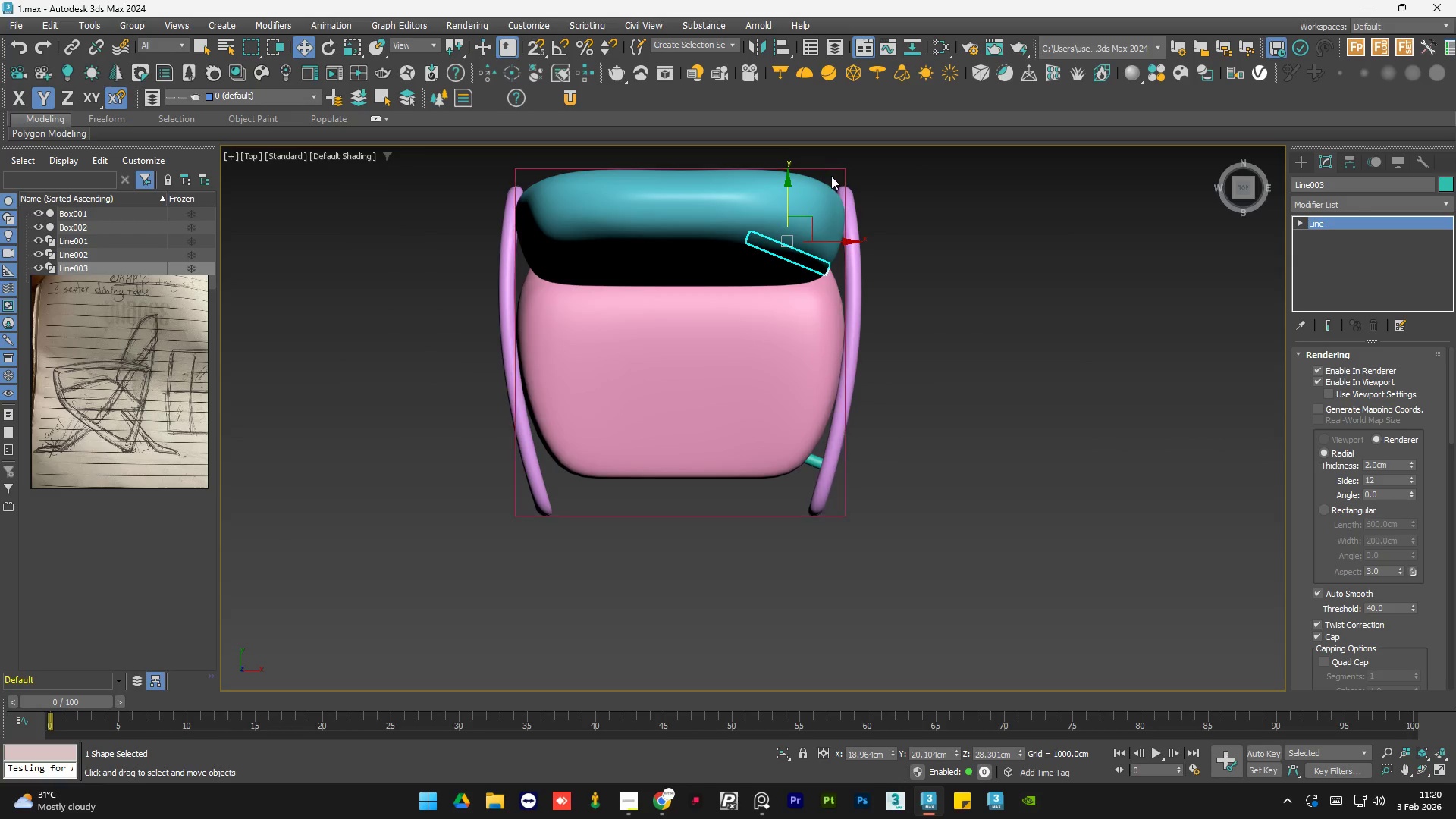 
key(F3)
 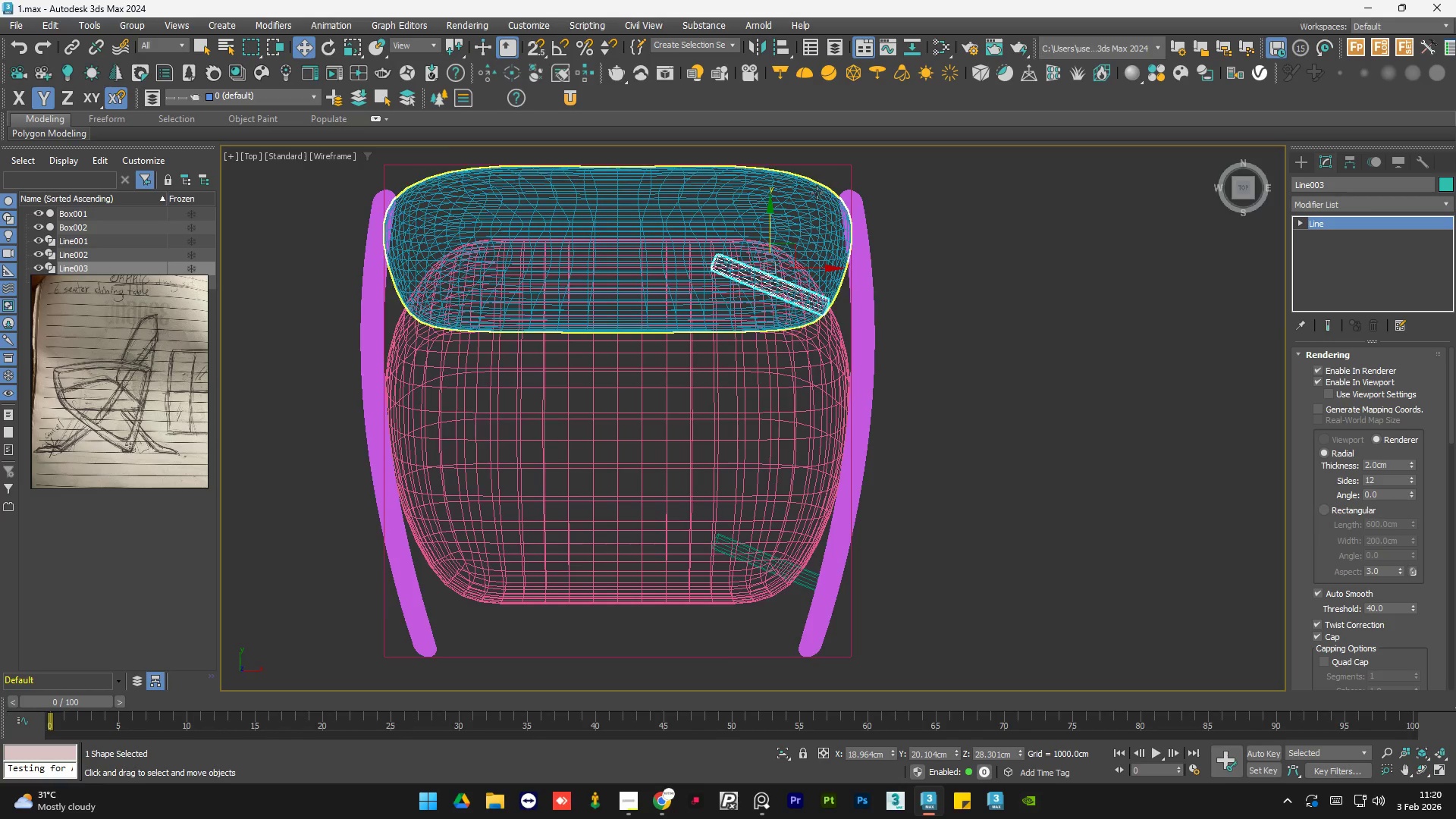 
scroll: coordinate [816, 193], scroll_direction: up, amount: 2.0
 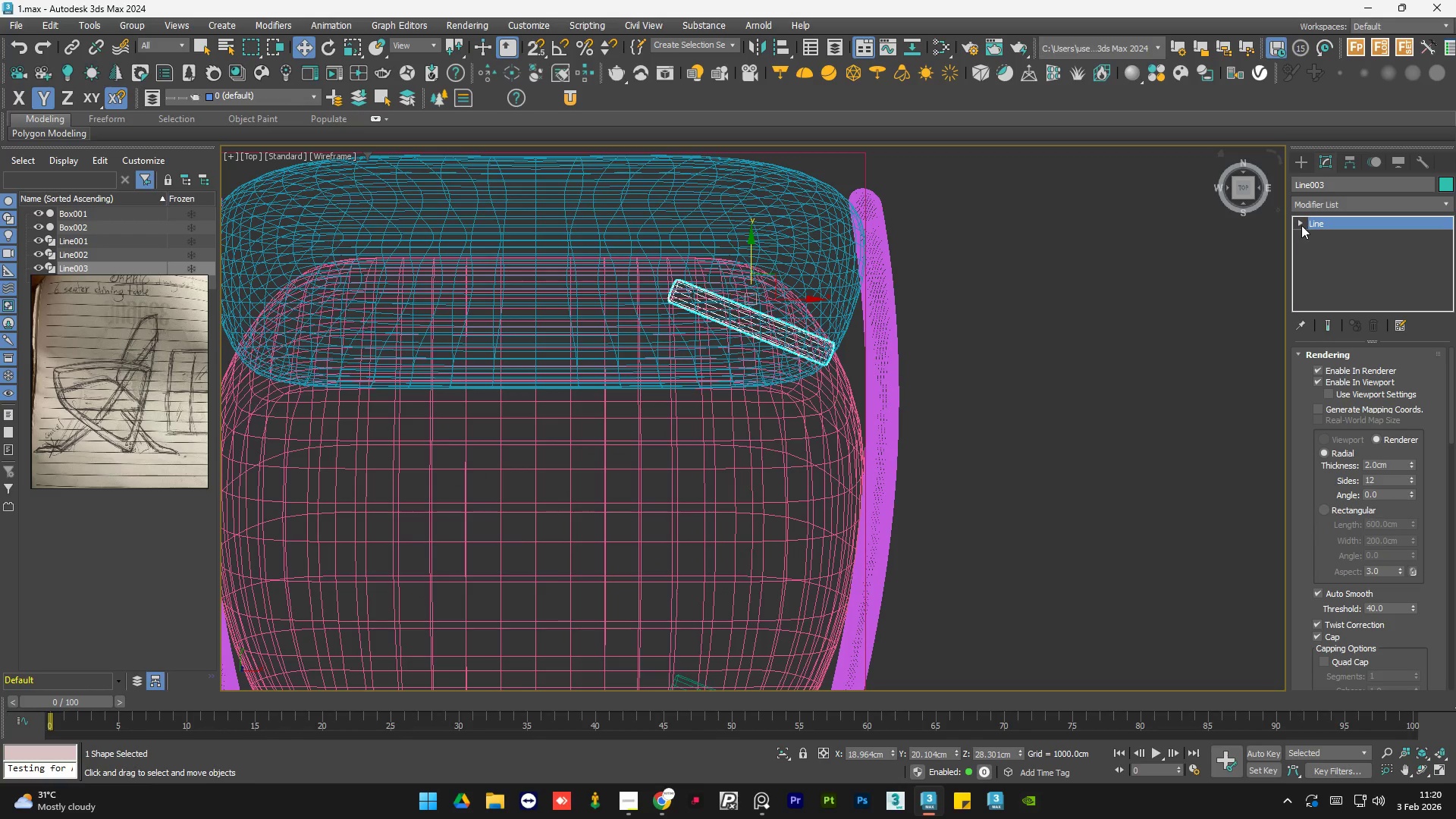 
left_click([1300, 223])
 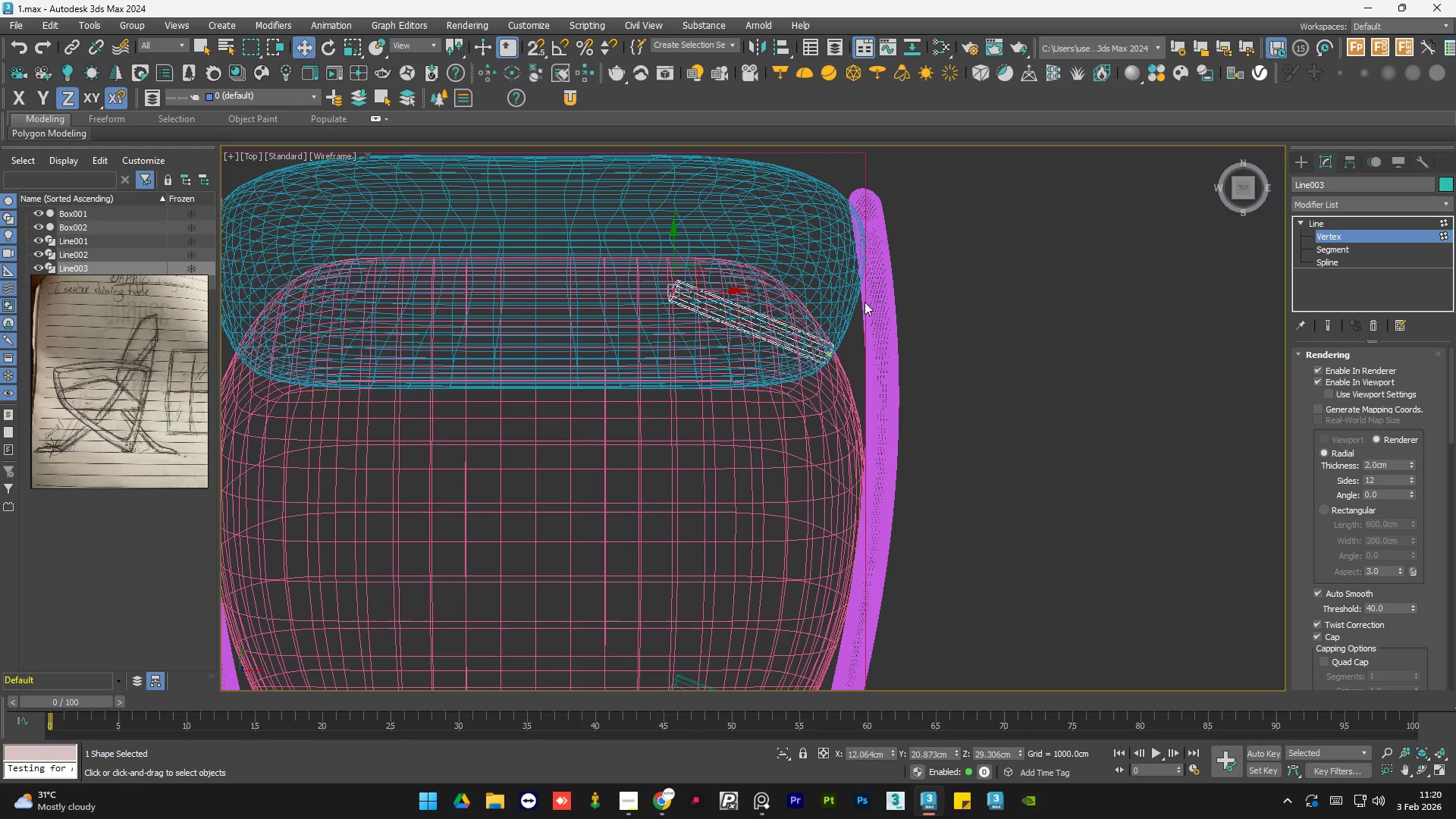 
left_click_drag(start_coordinate=[889, 272], to_coordinate=[758, 416])
 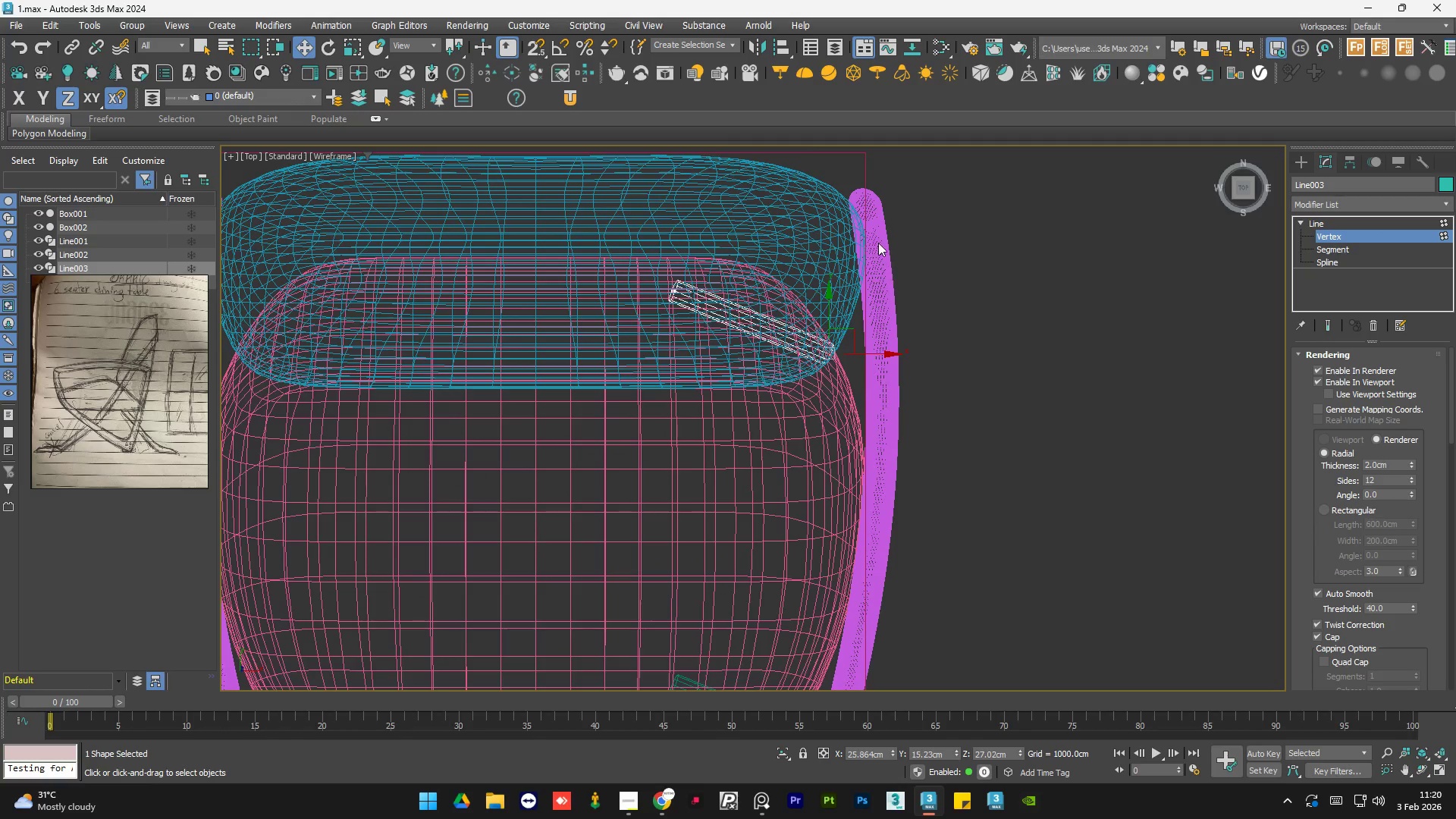 
scroll: coordinate [878, 243], scroll_direction: up, amount: 1.0
 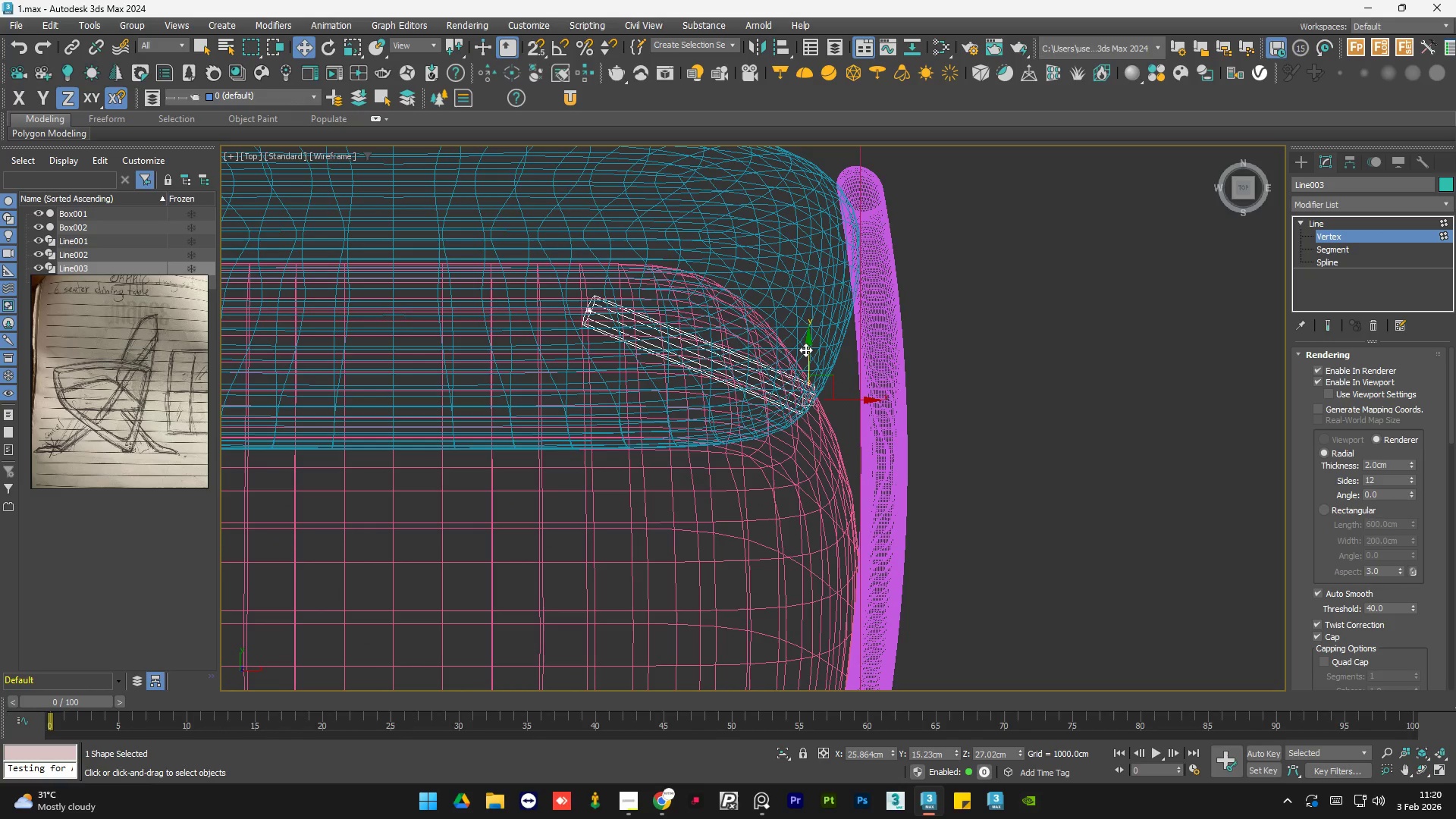 
left_click_drag(start_coordinate=[807, 349], to_coordinate=[830, 167])
 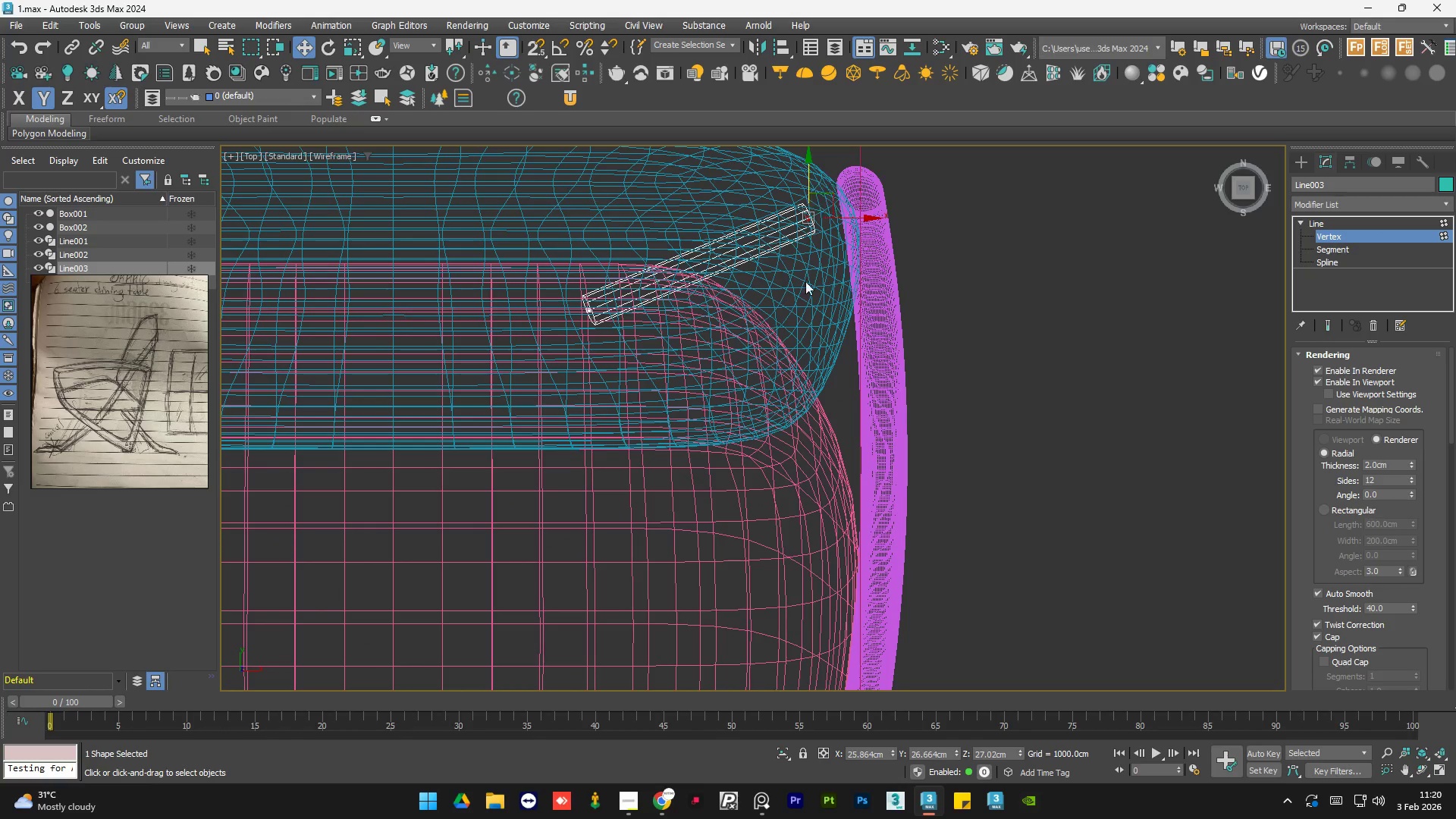 
scroll: coordinate [803, 210], scroll_direction: up, amount: 1.0
 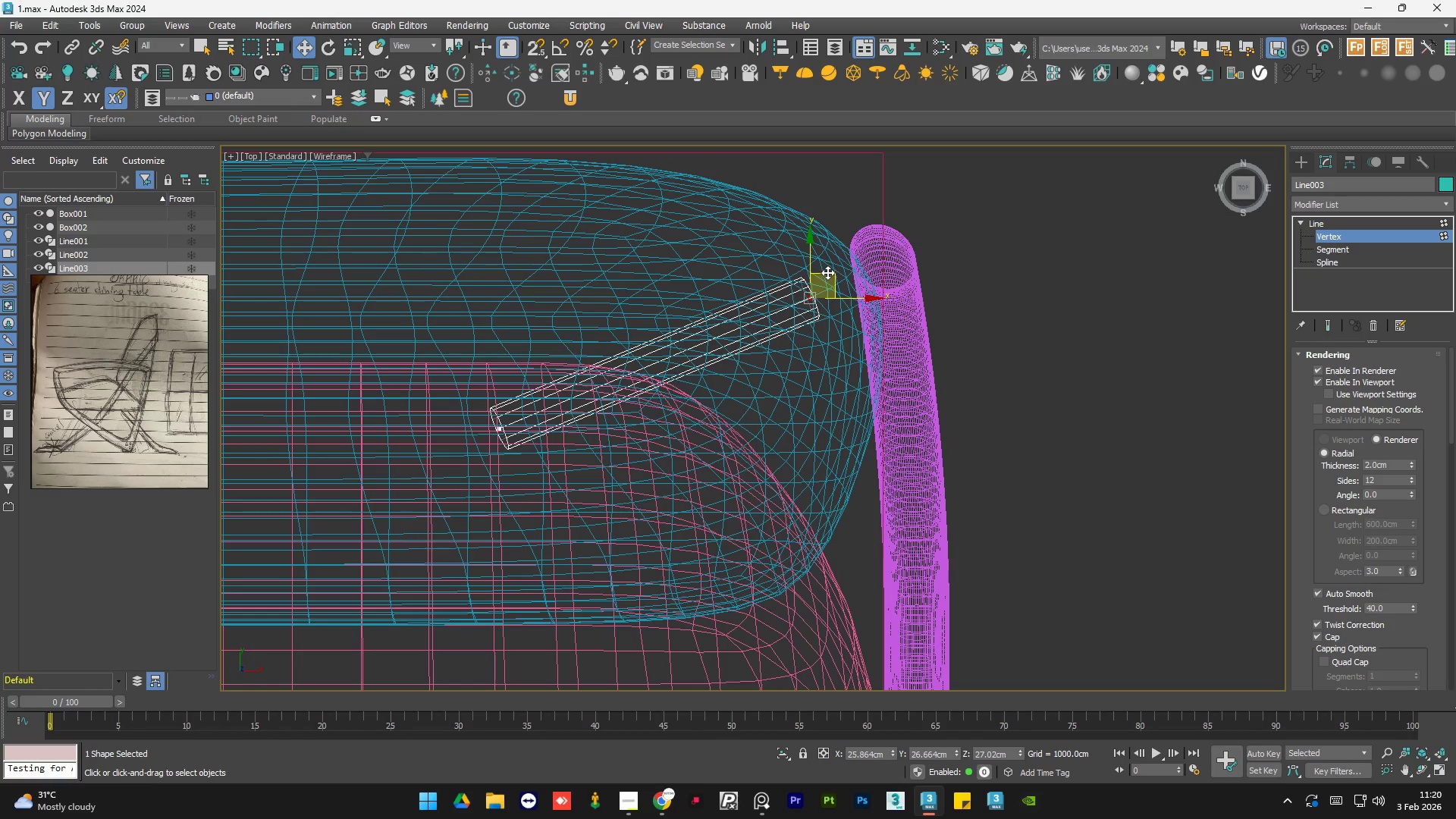 
left_click_drag(start_coordinate=[829, 271], to_coordinate=[897, 254])
 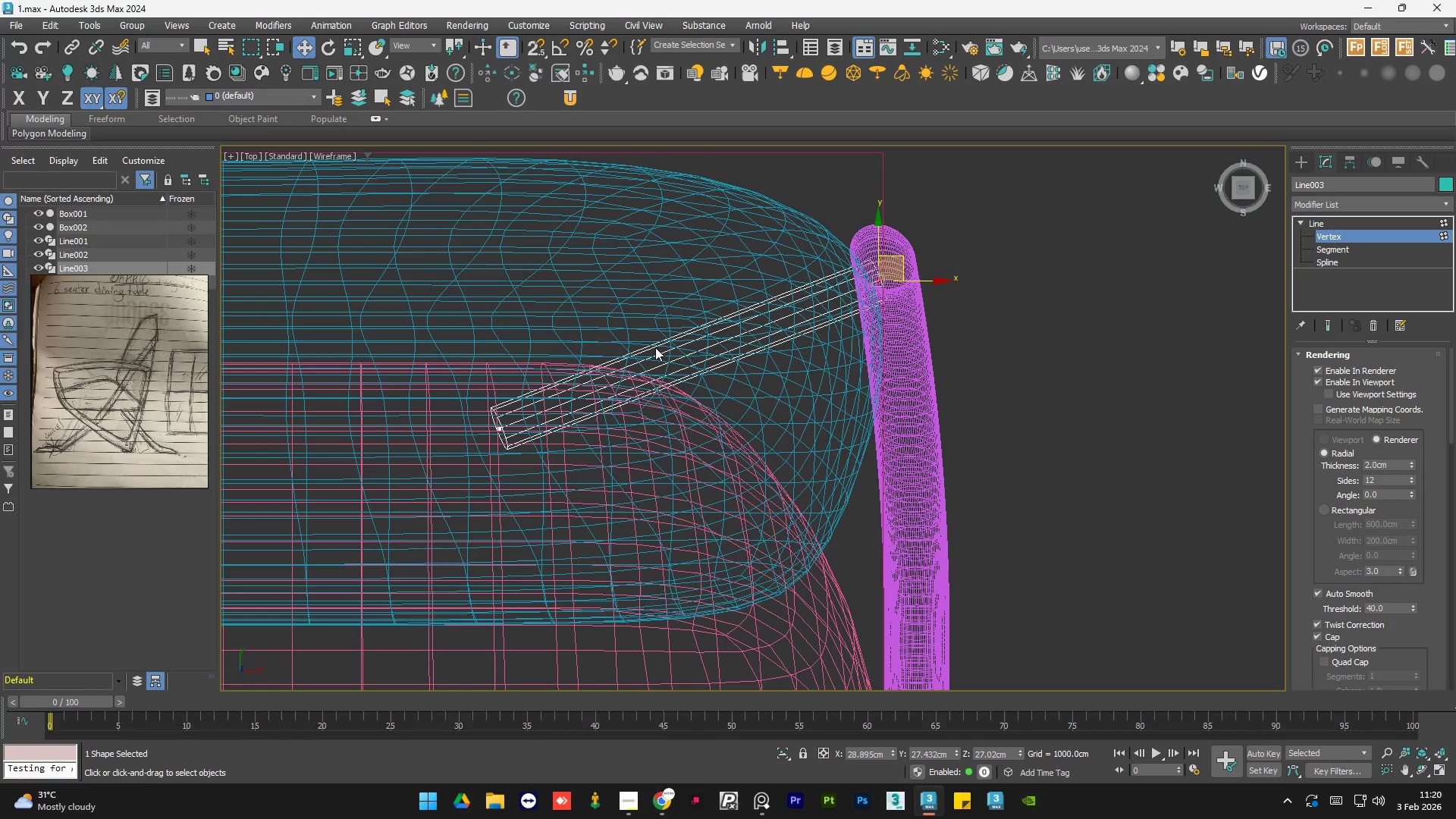 
left_click([617, 329])
 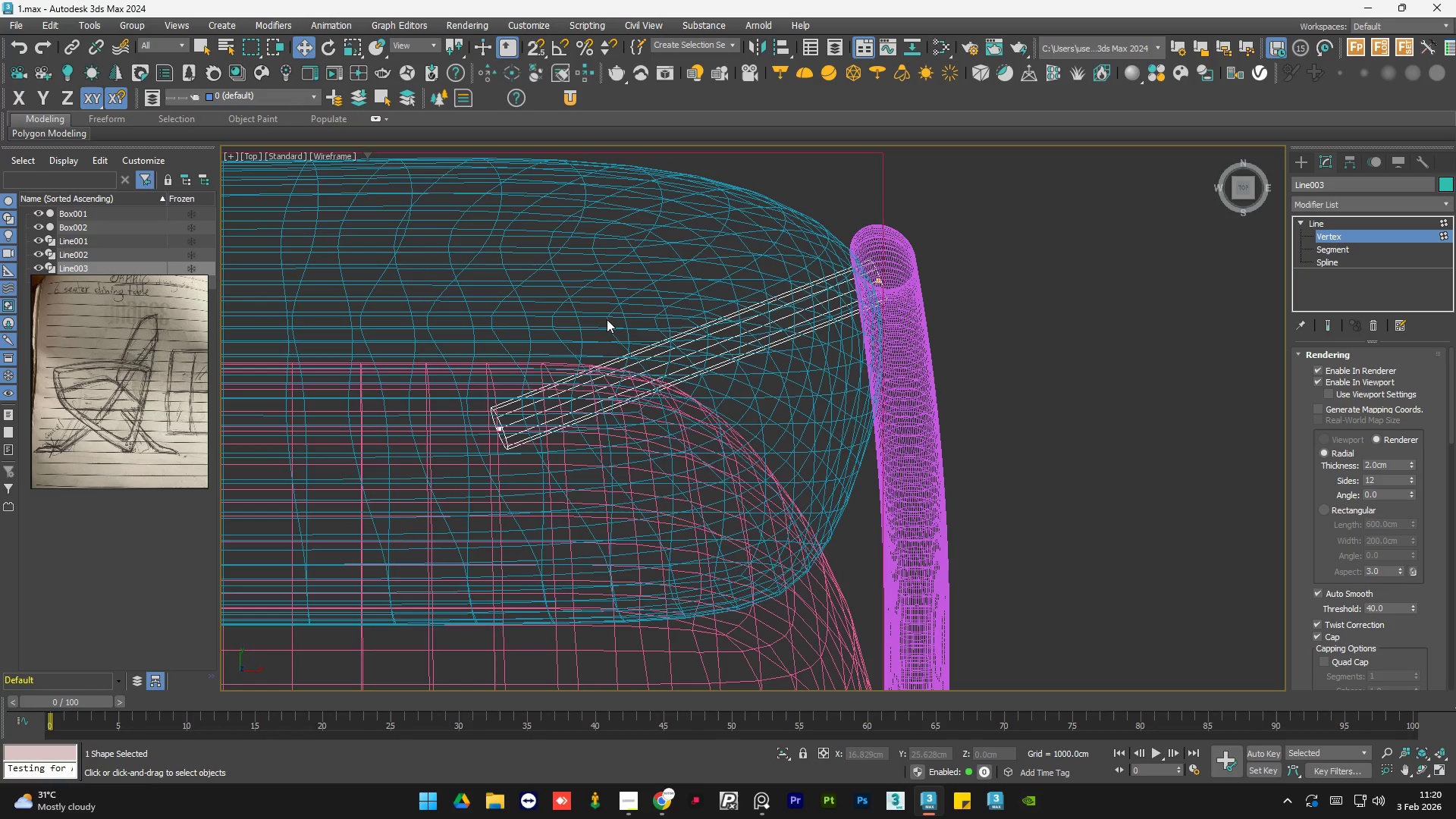 
left_click_drag(start_coordinate=[603, 327], to_coordinate=[405, 550])
 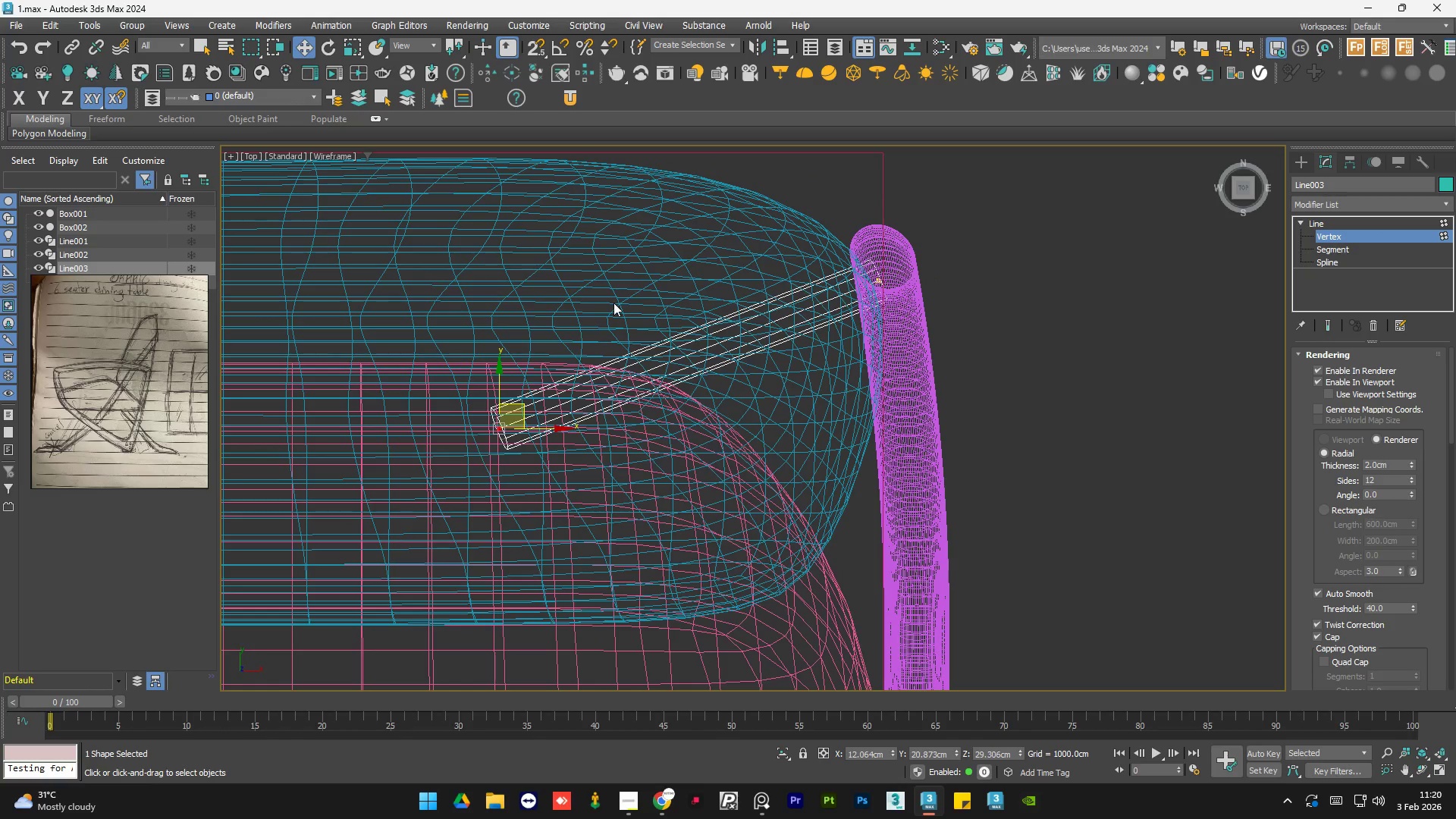 
scroll: coordinate [613, 303], scroll_direction: down, amount: 2.0
 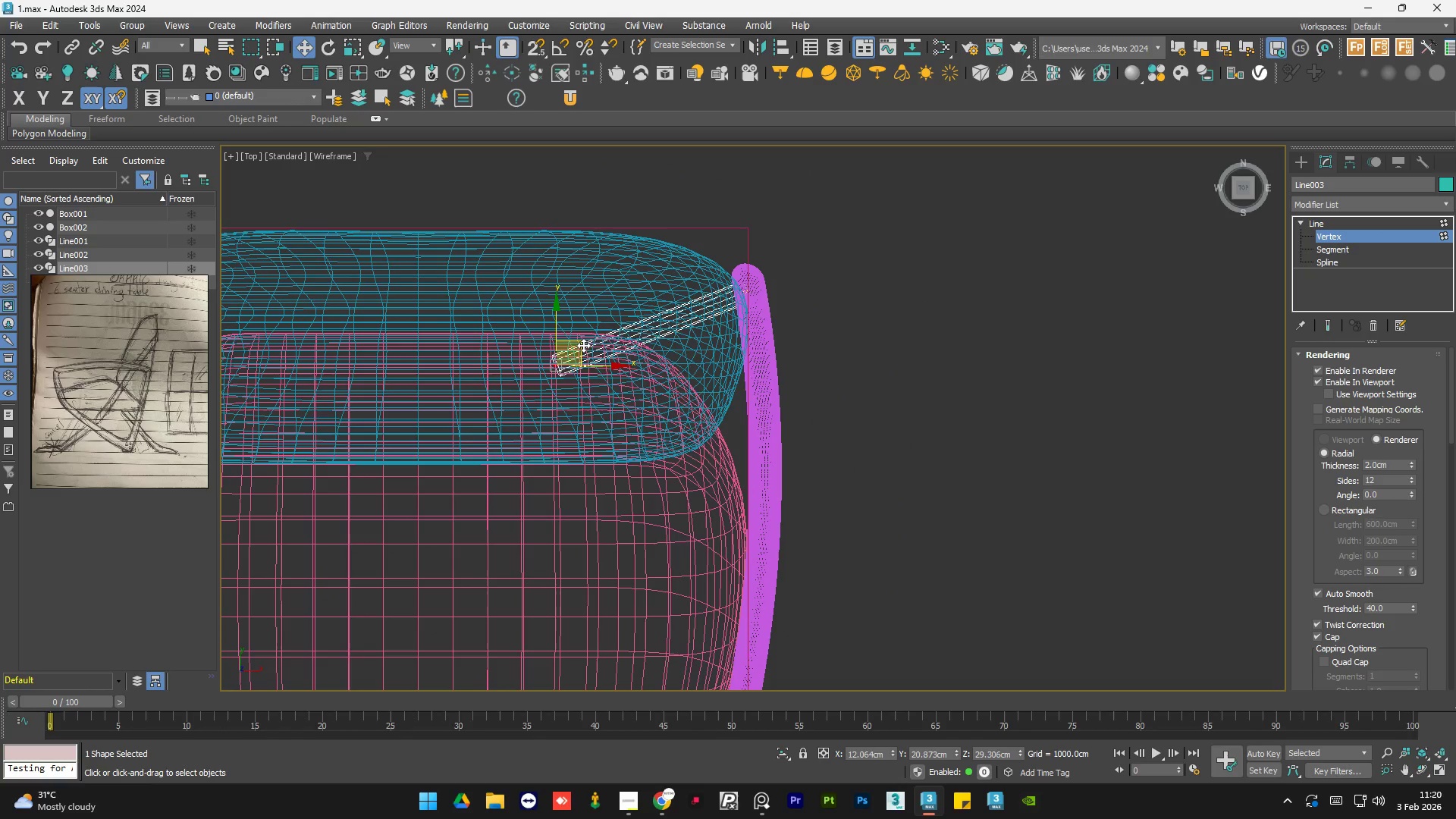 
left_click_drag(start_coordinate=[583, 345], to_coordinate=[633, 374])
 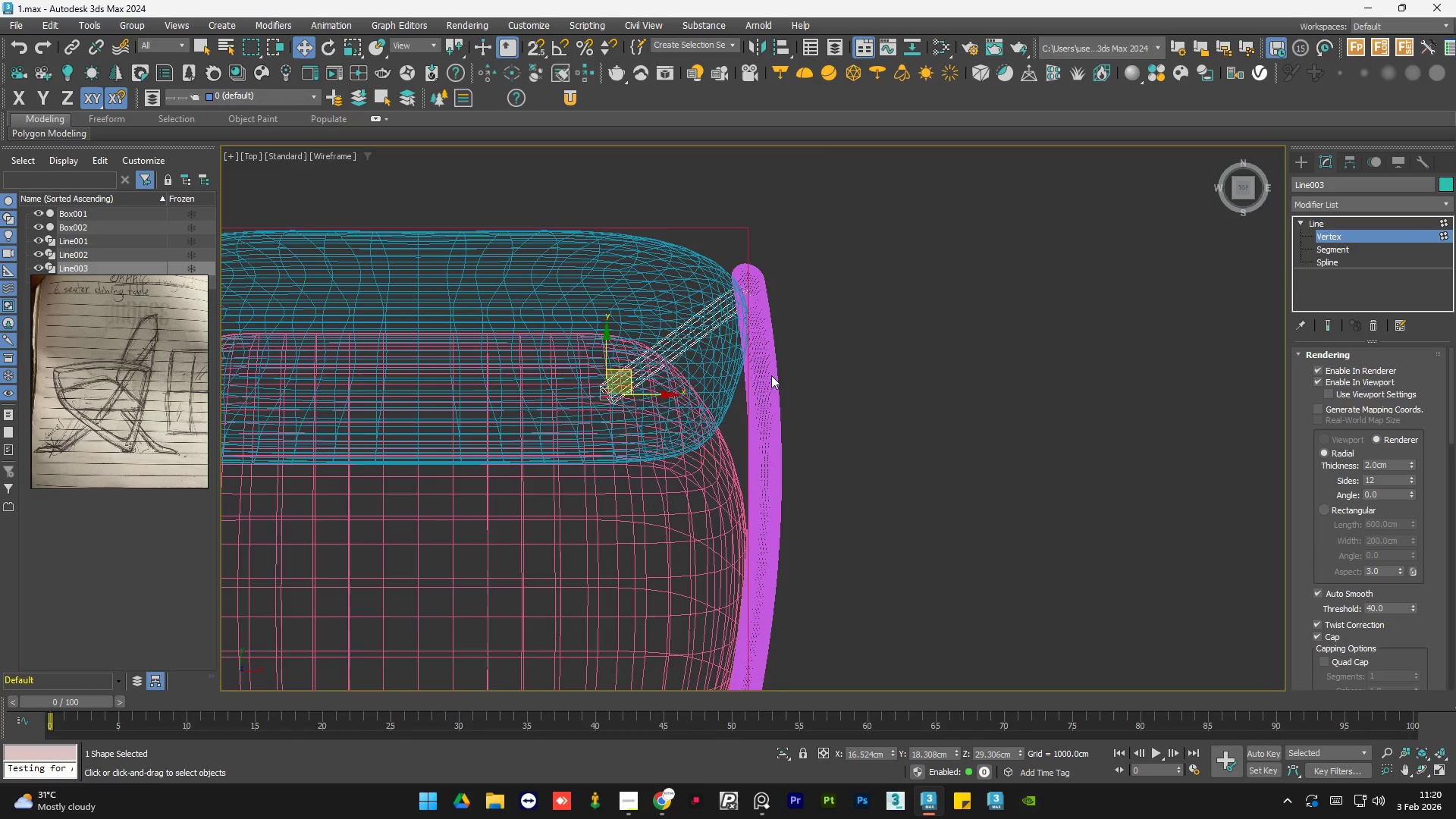 
scroll: coordinate [772, 376], scroll_direction: down, amount: 2.0
 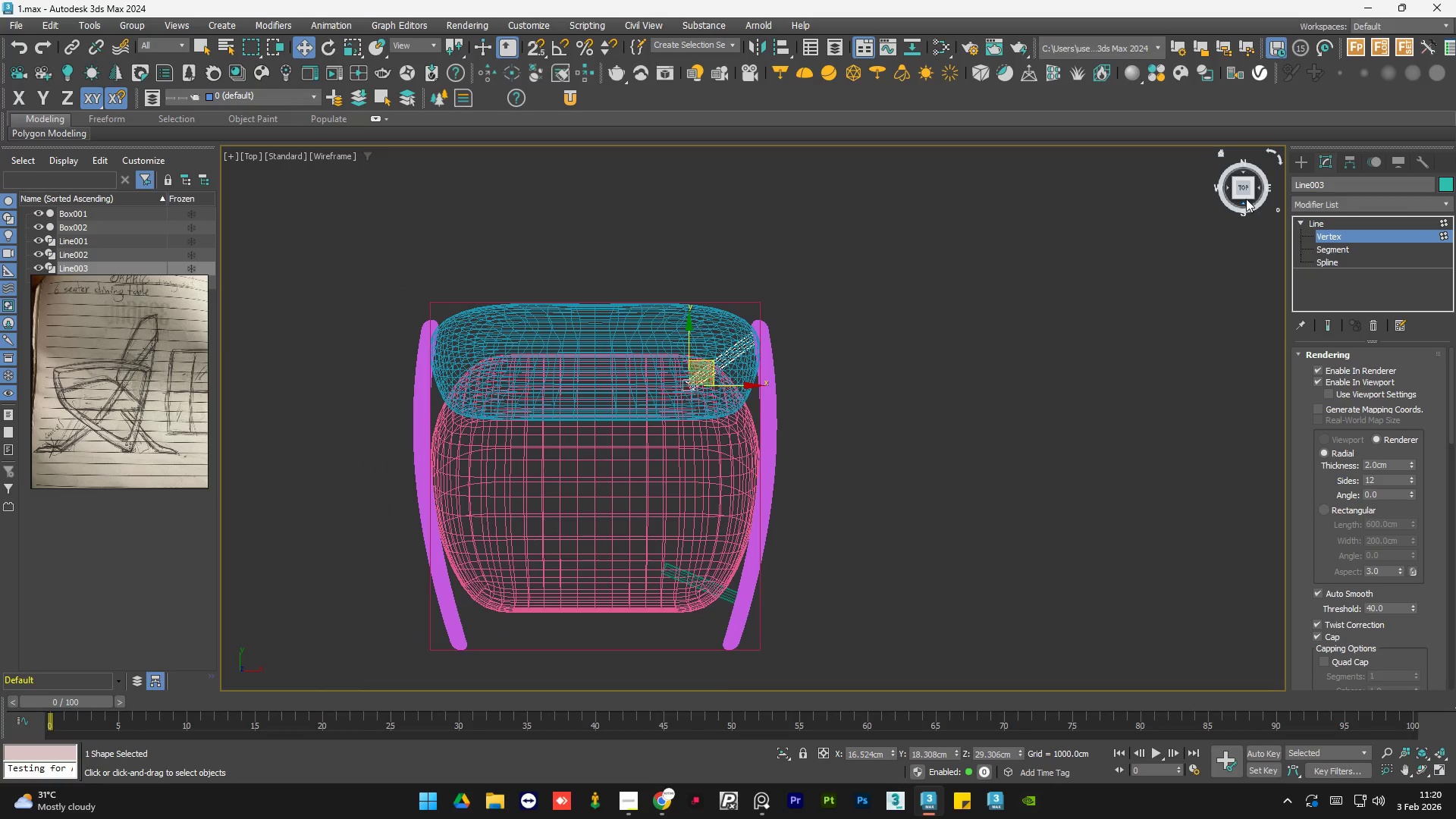 
left_click([1256, 193])
 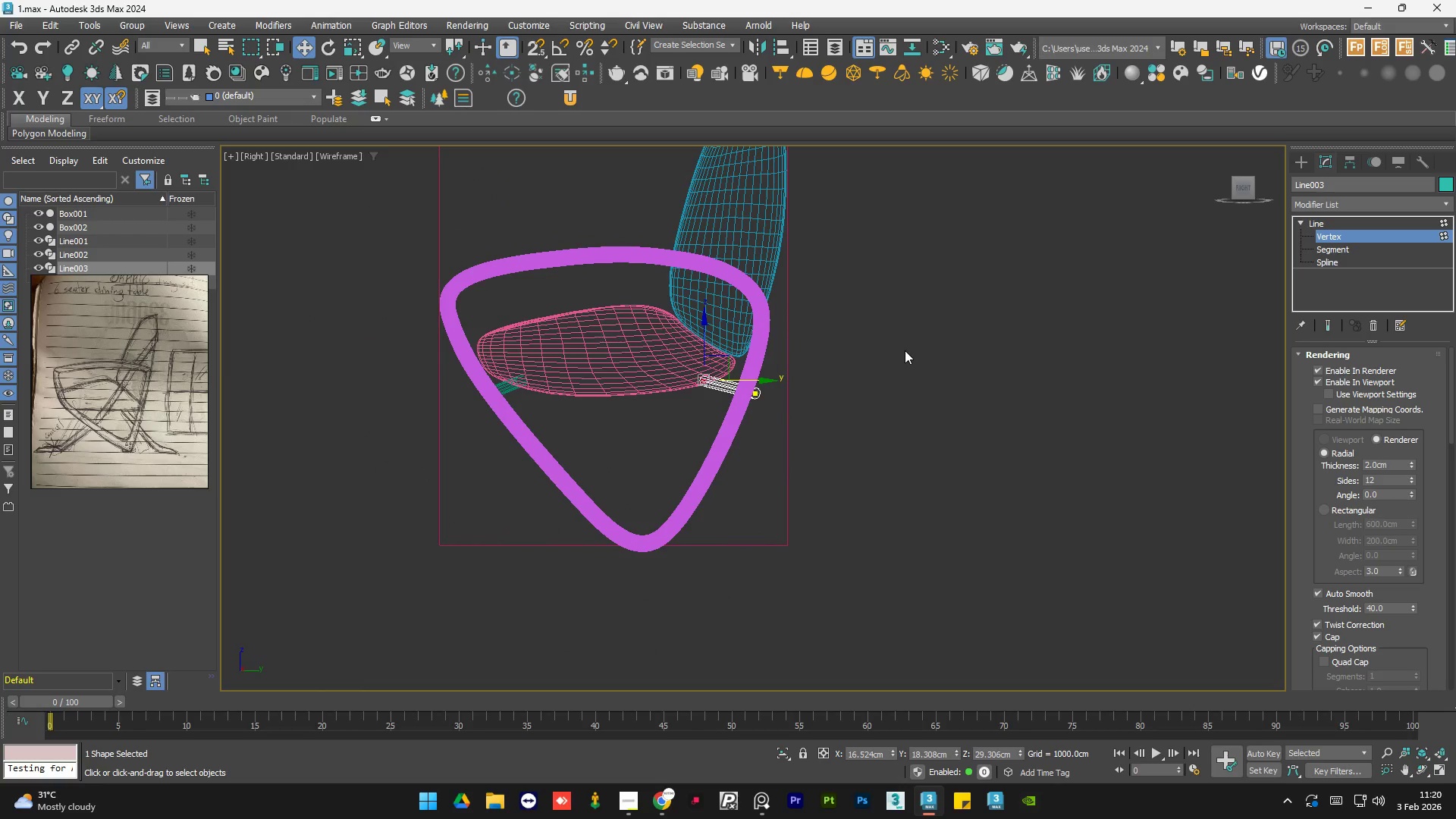 
key(F3)
 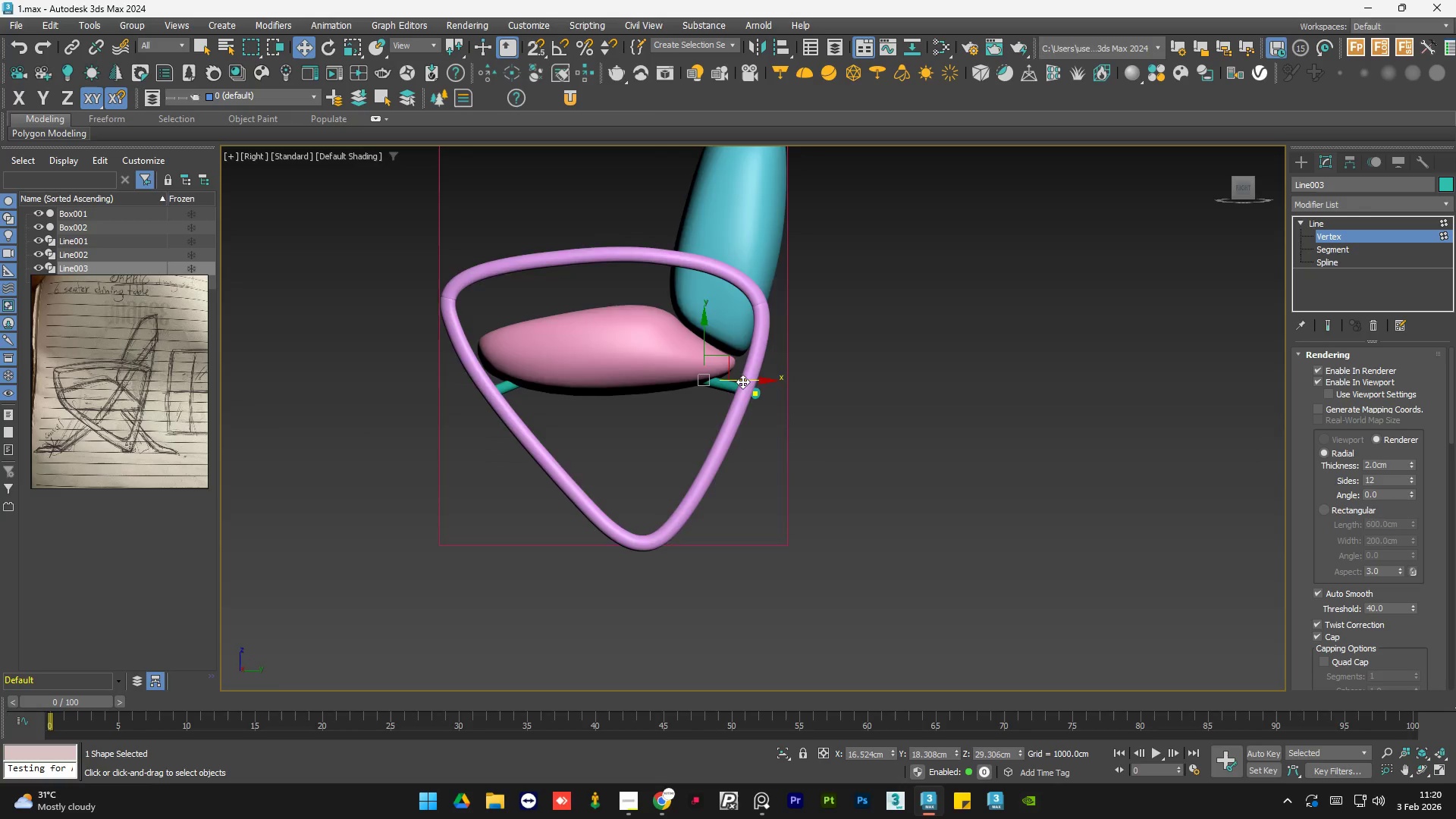 
left_click_drag(start_coordinate=[814, 370], to_coordinate=[692, 456])
 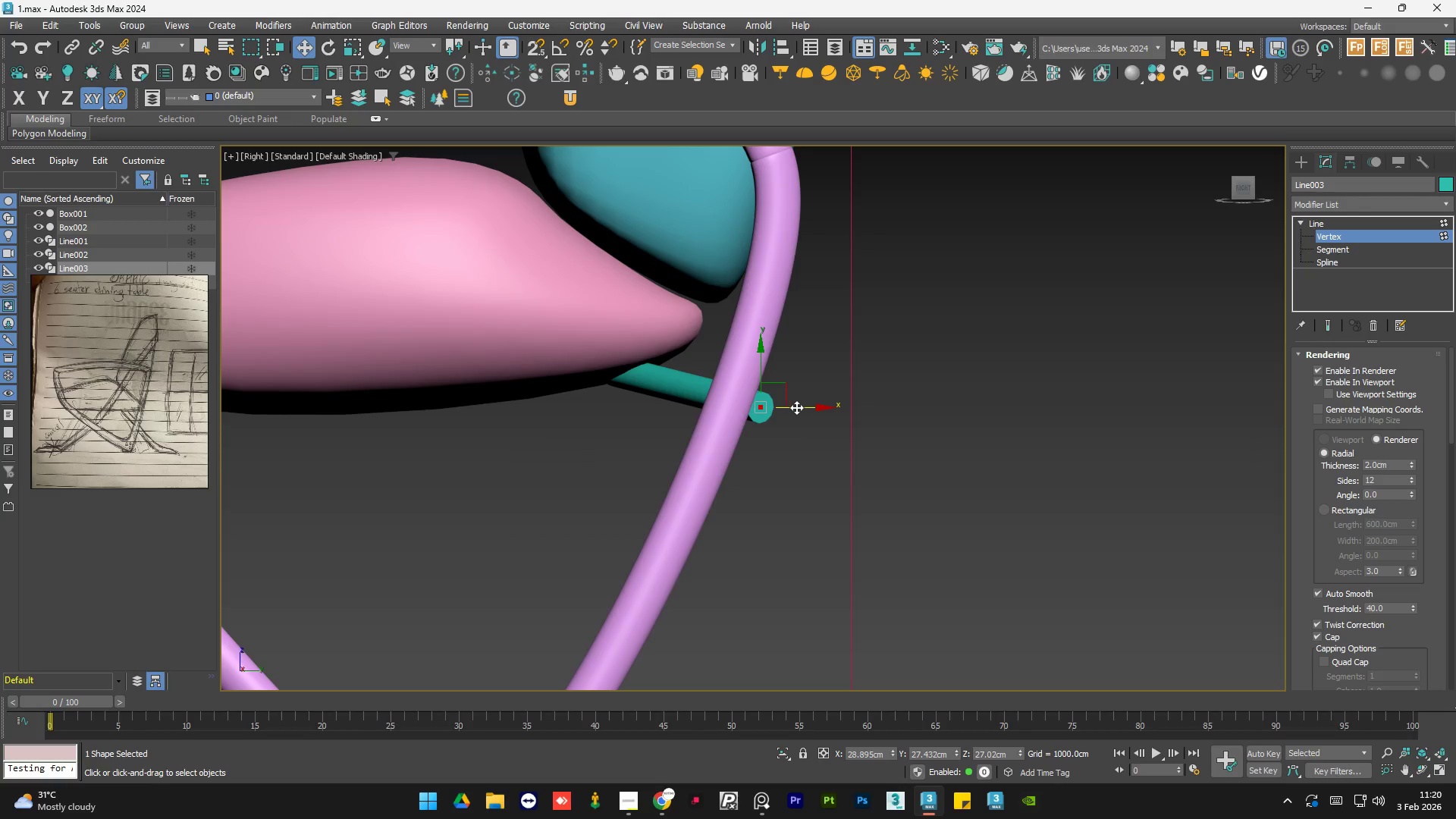 
scroll: coordinate [760, 390], scroll_direction: up, amount: 3.0
 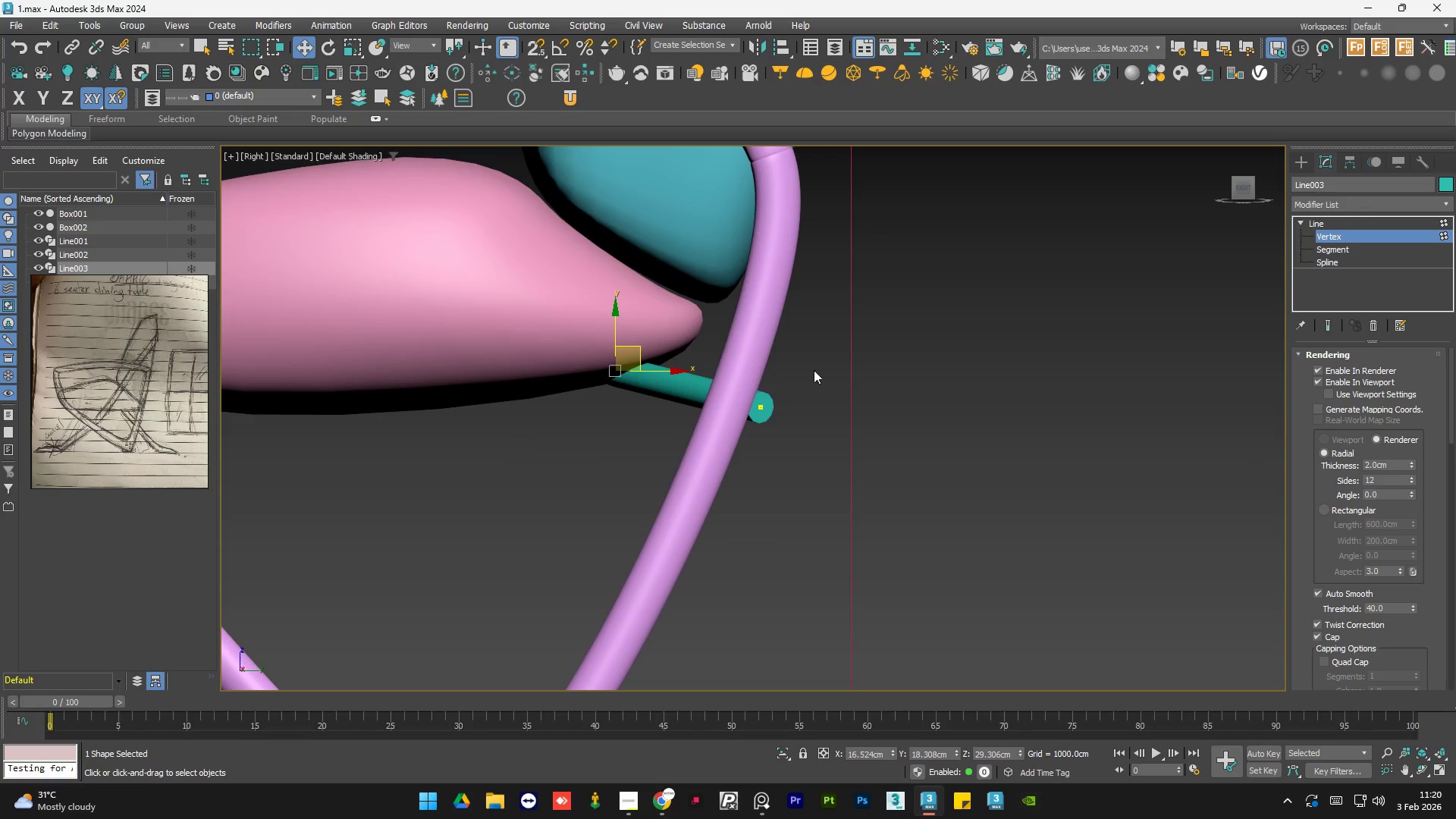 
left_click_drag(start_coordinate=[796, 407], to_coordinate=[761, 413])
 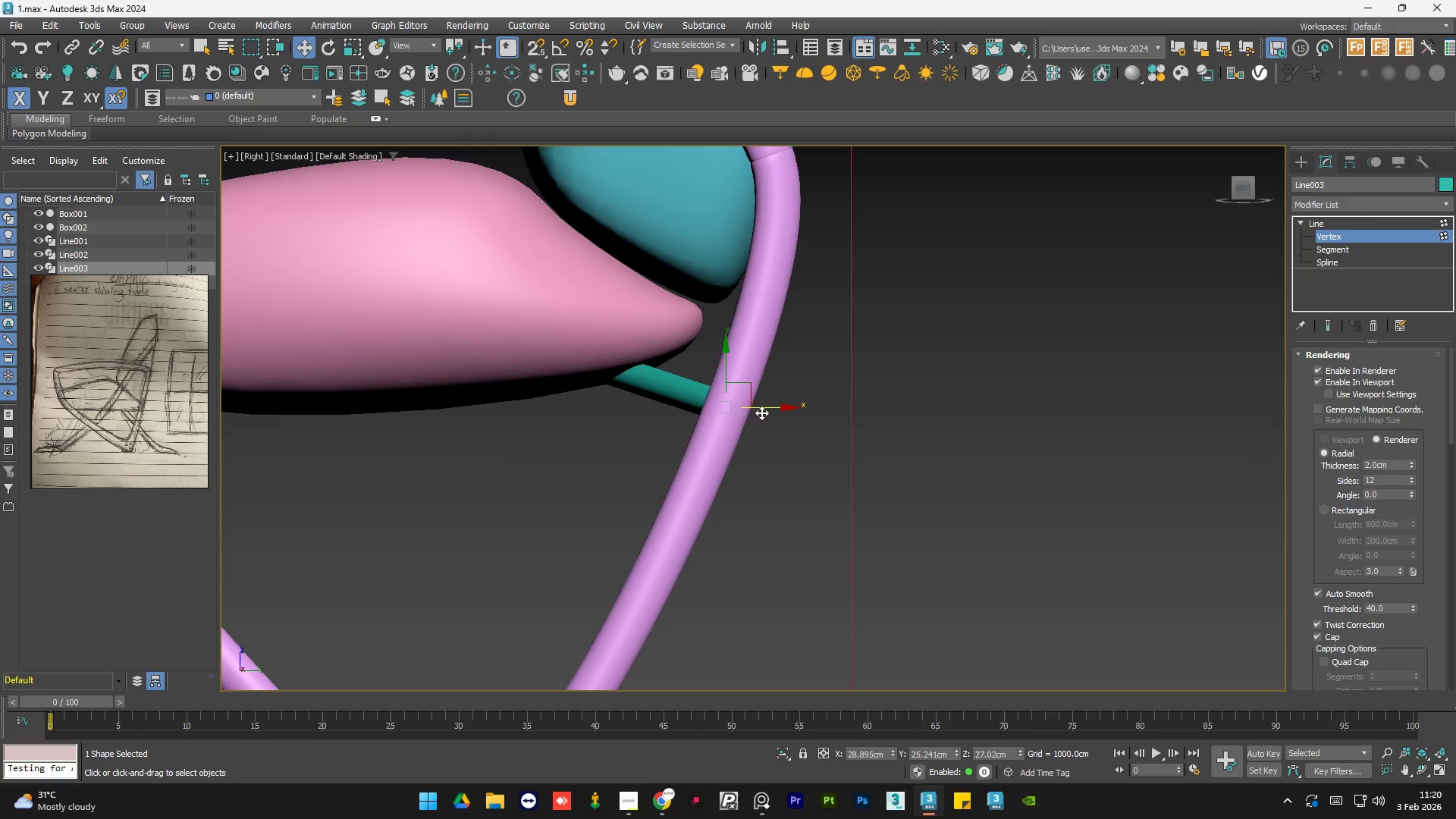 
hold_key(key=AltLeft, duration=1.5)
 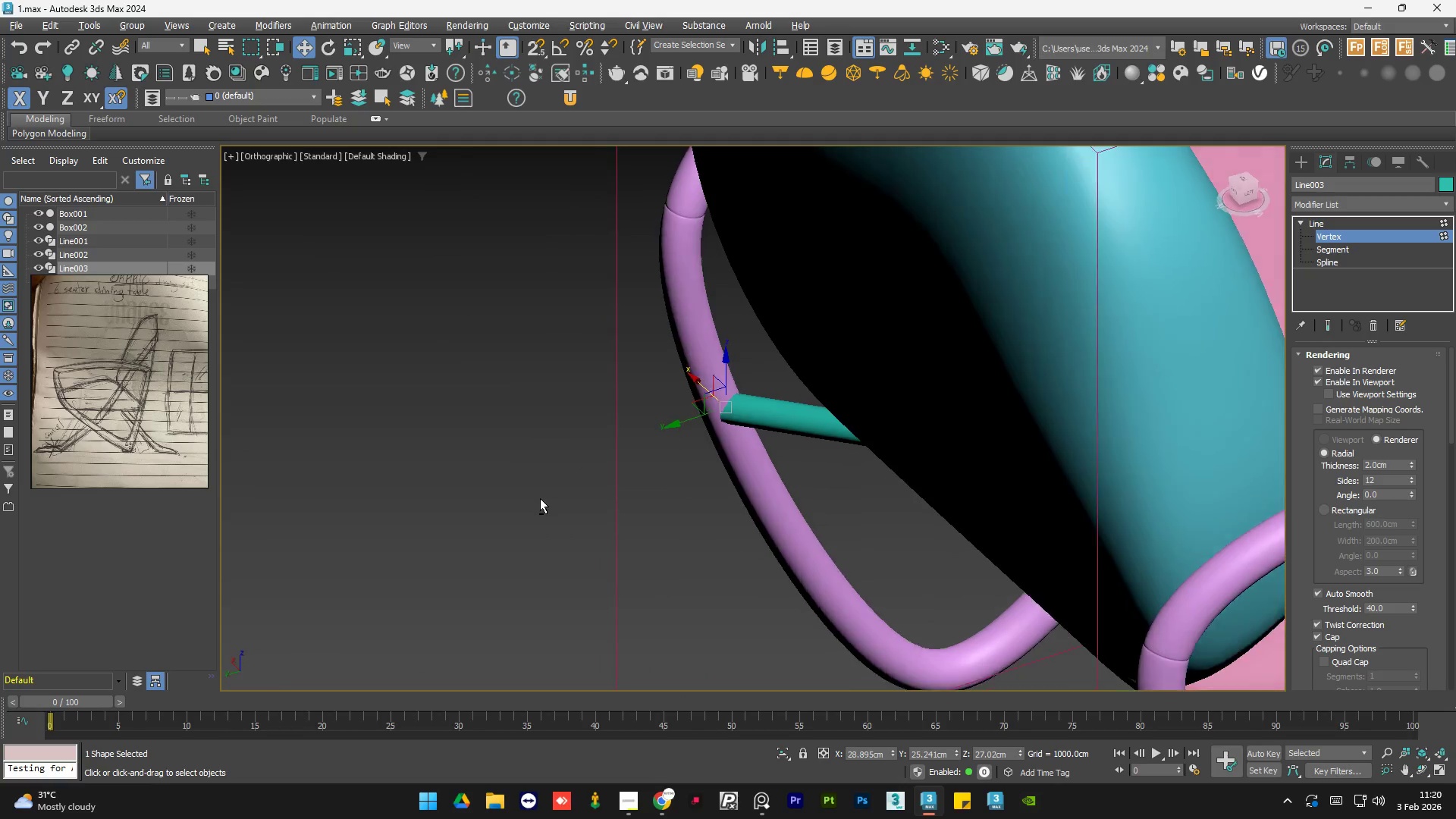 
hold_key(key=AltLeft, duration=0.72)
 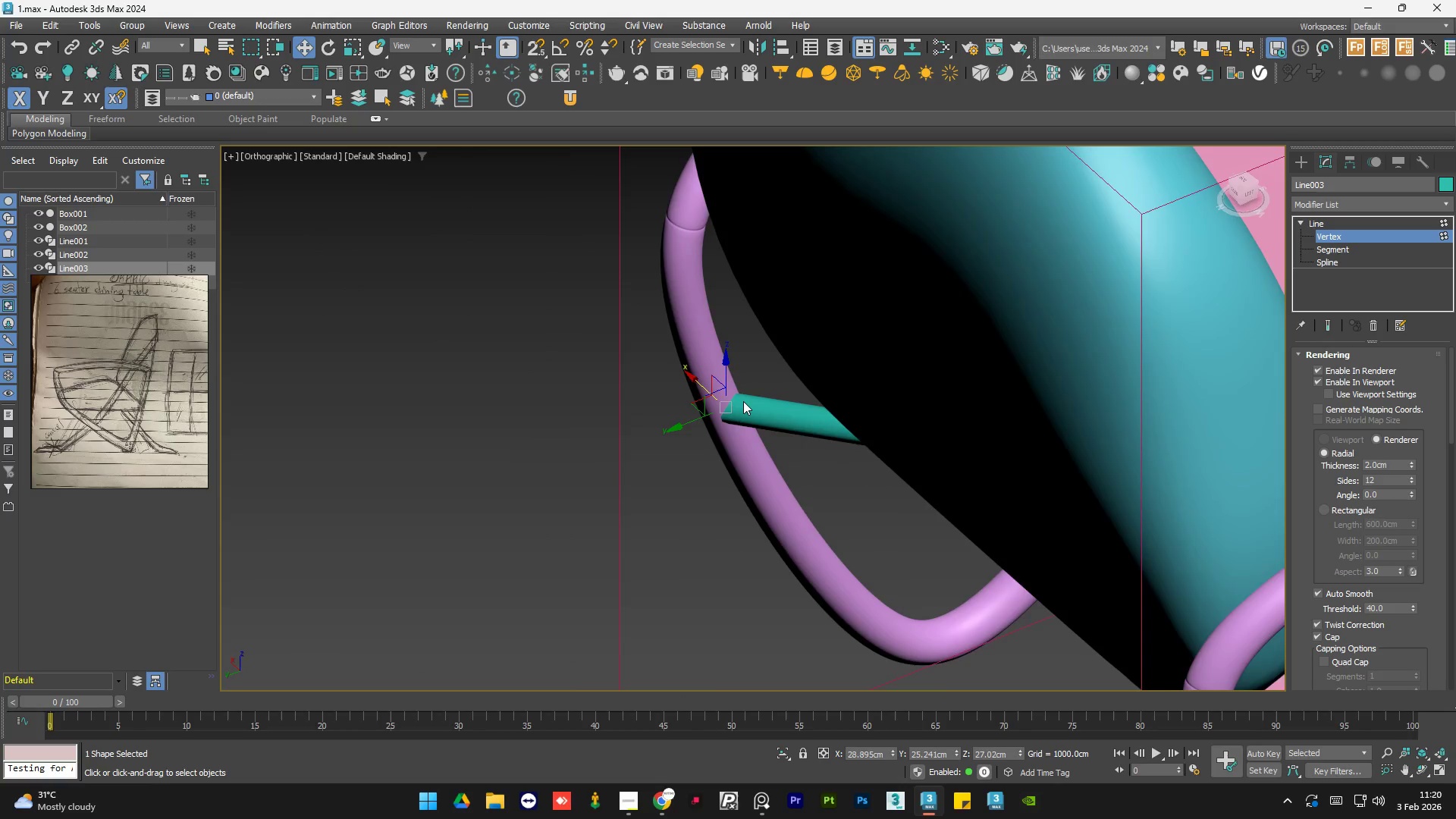 
scroll: coordinate [742, 401], scroll_direction: up, amount: 1.0
 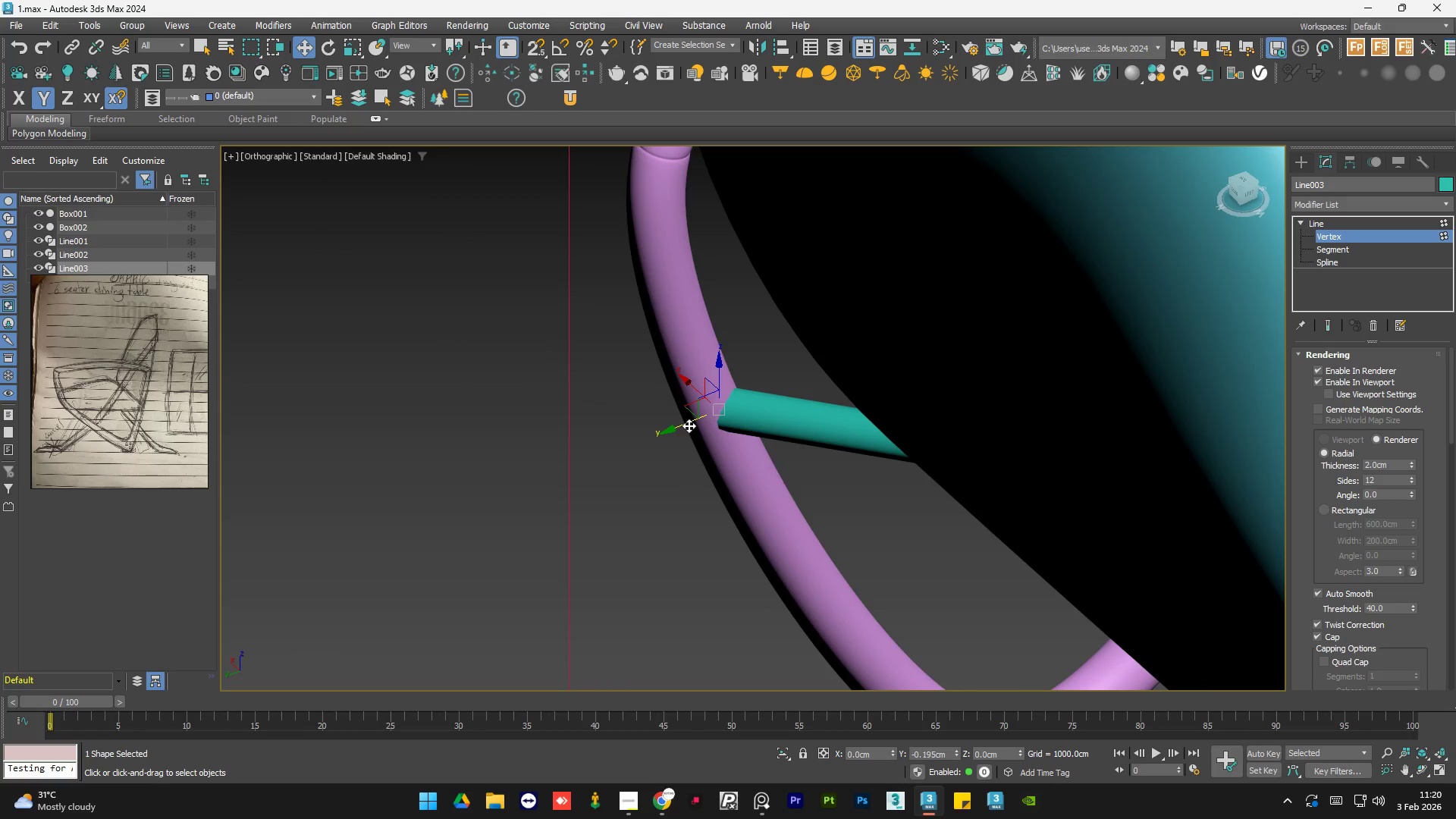 
hold_key(key=AltLeft, duration=1.5)
 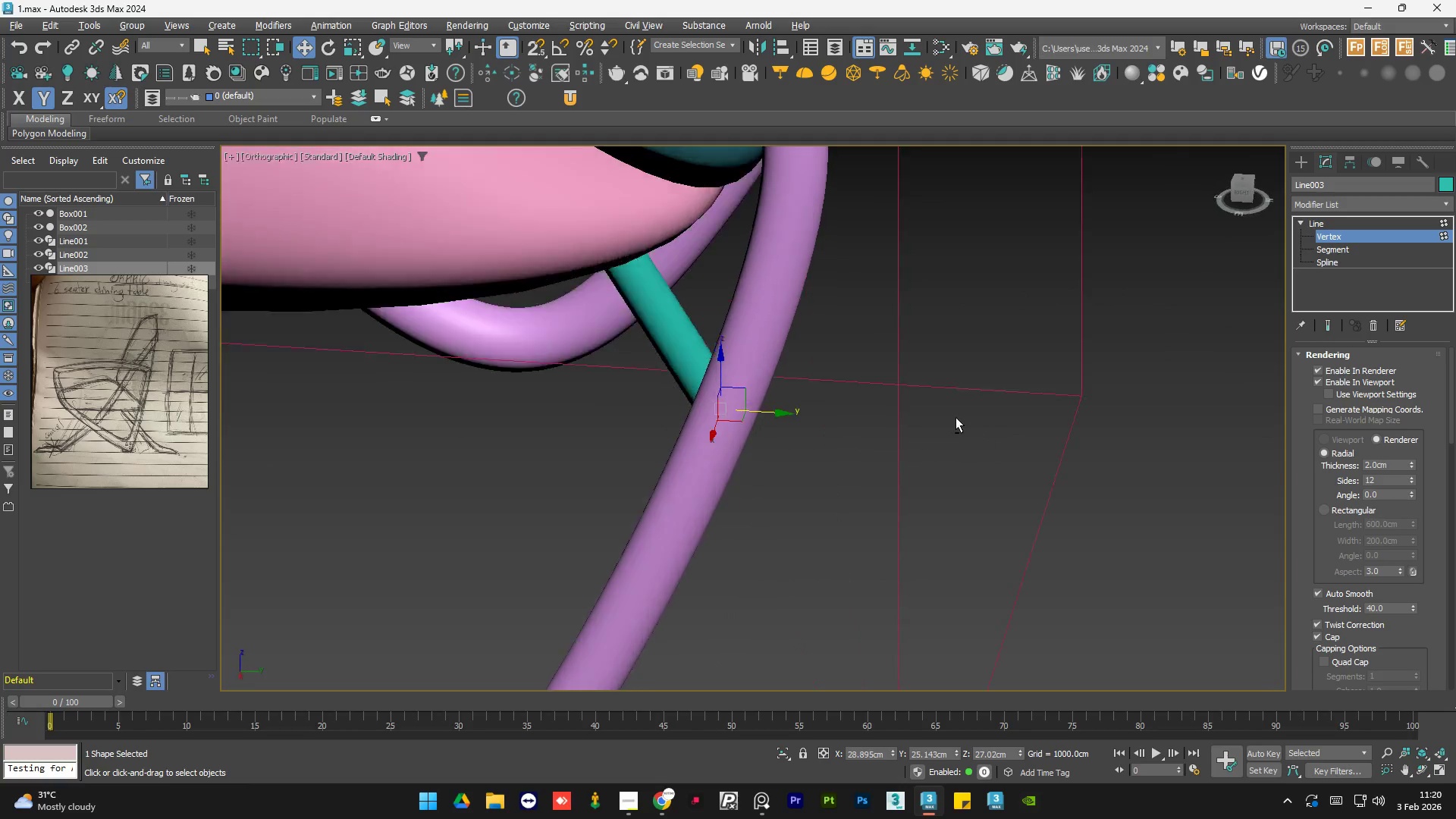 
hold_key(key=AltLeft, duration=1.11)
 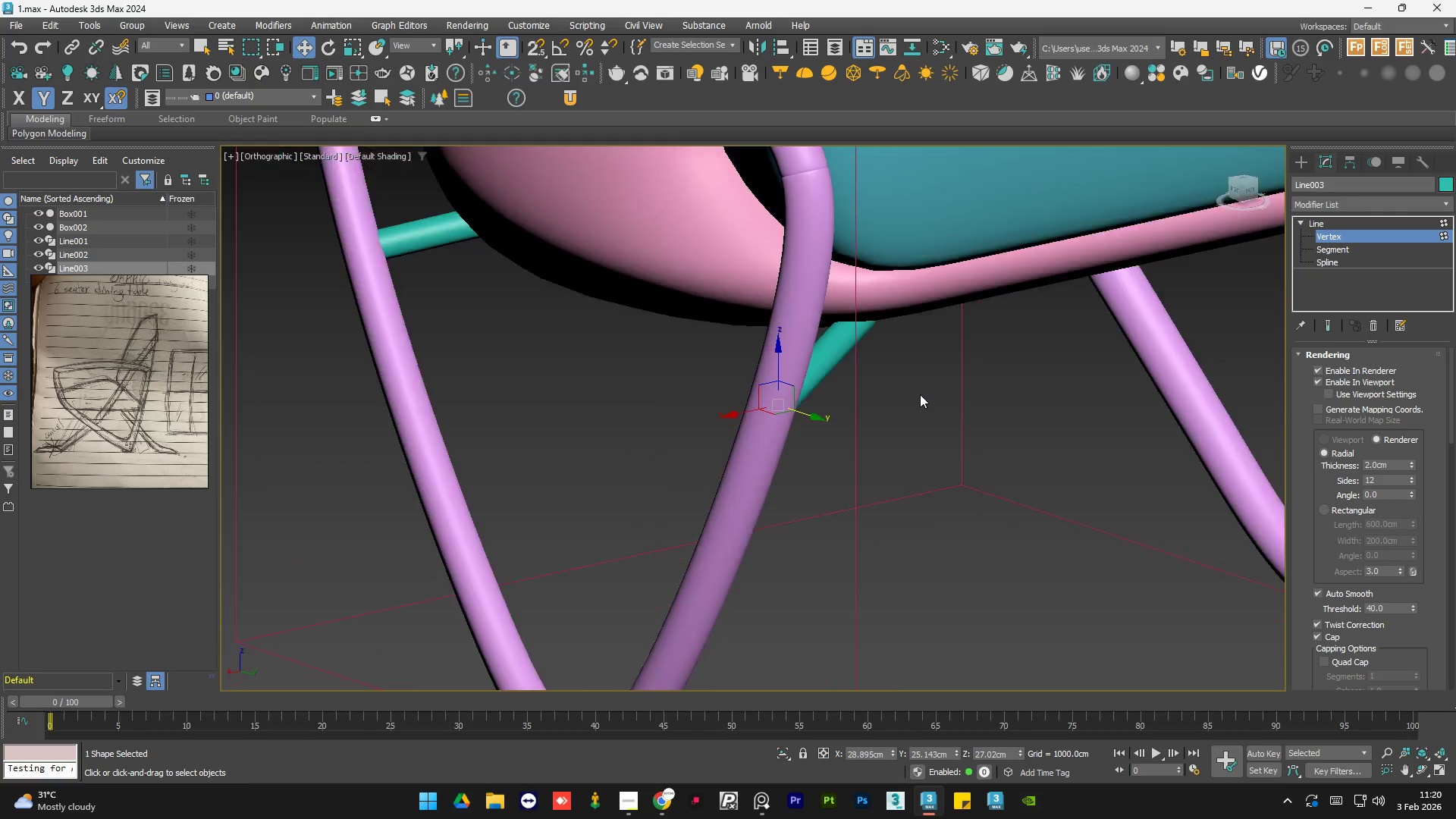 
hold_key(key=AltLeft, duration=1.5)
 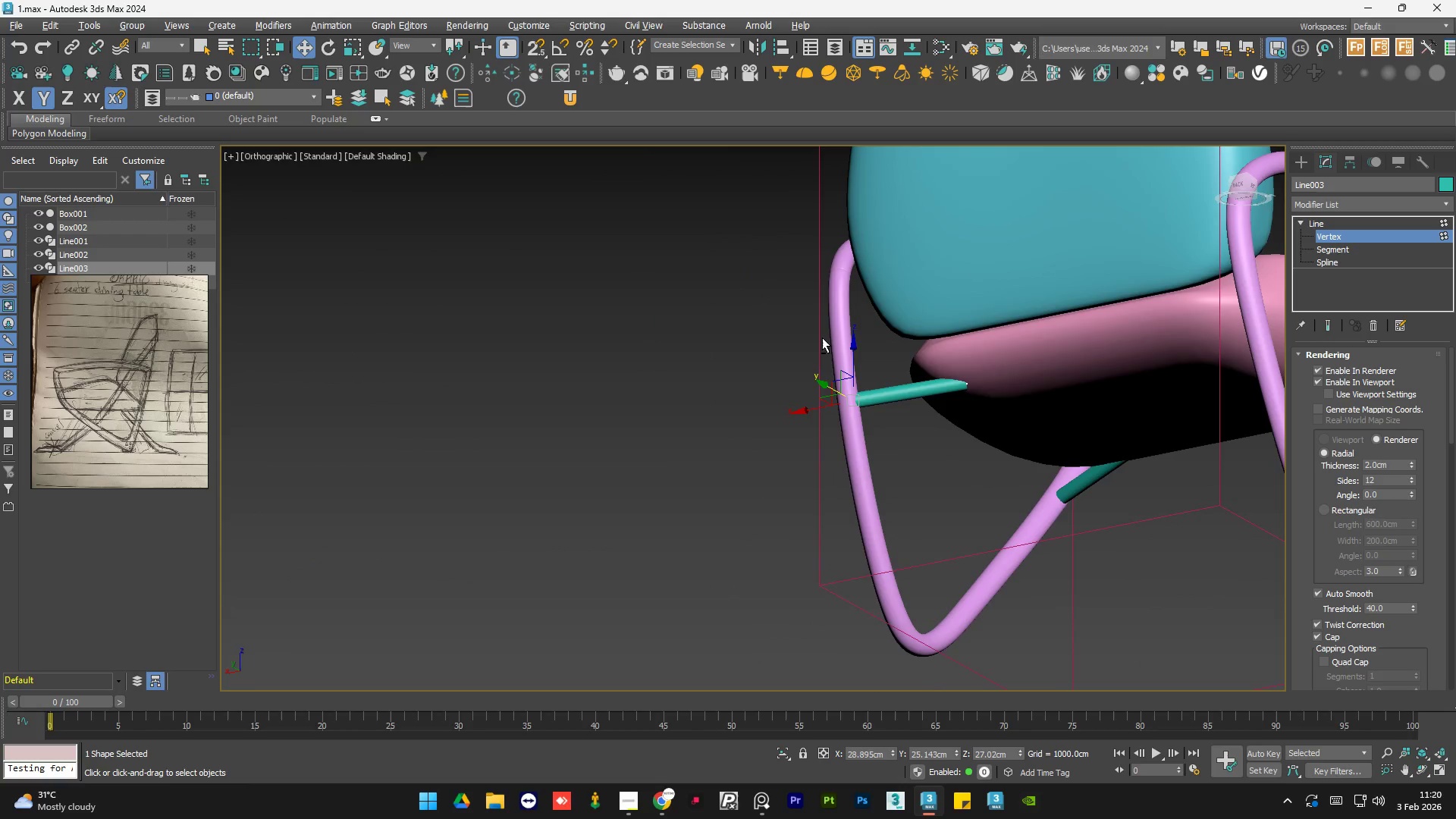 
scroll: coordinate [930, 397], scroll_direction: down, amount: 3.0
 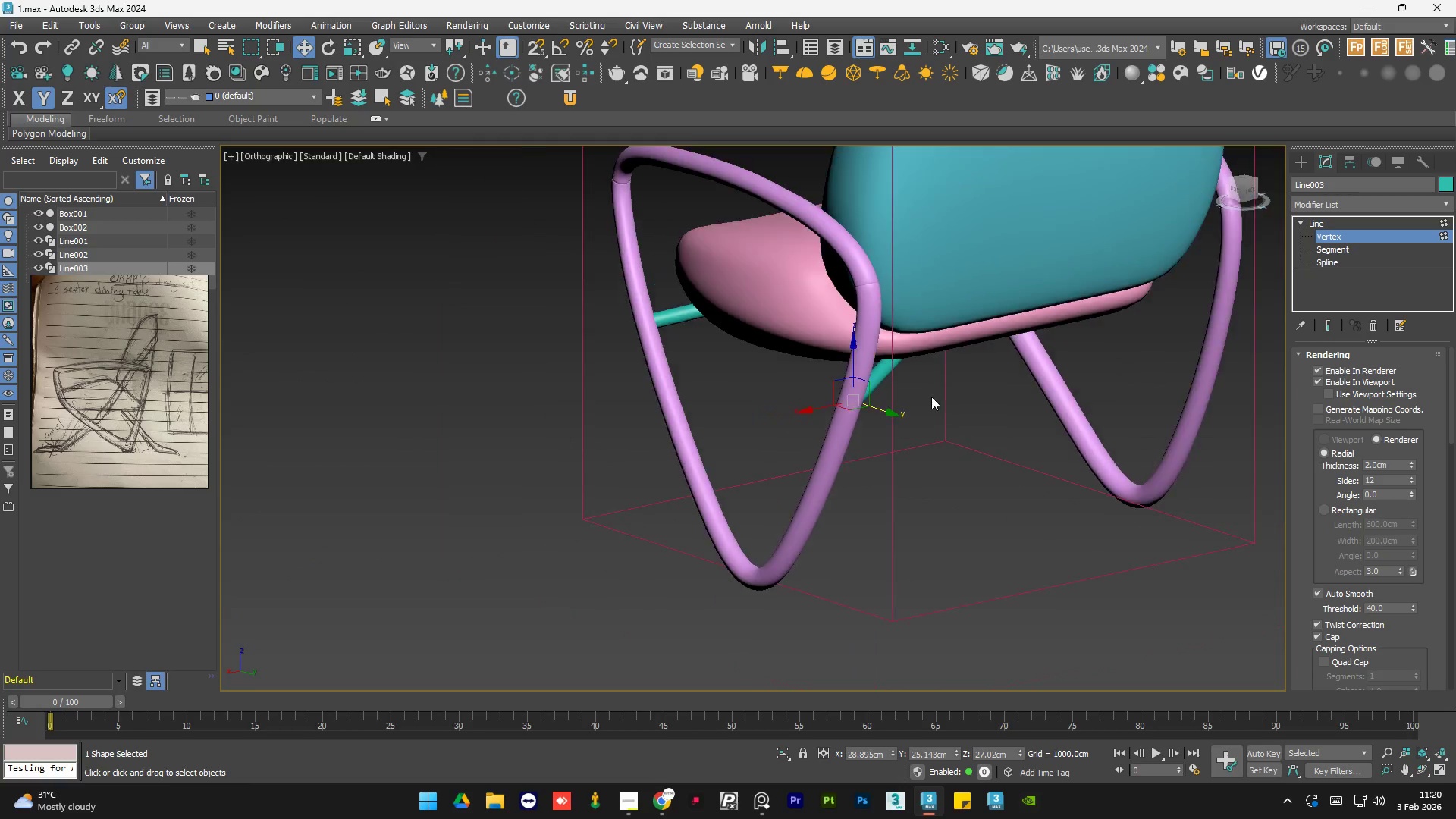 
hold_key(key=AltLeft, duration=0.59)
 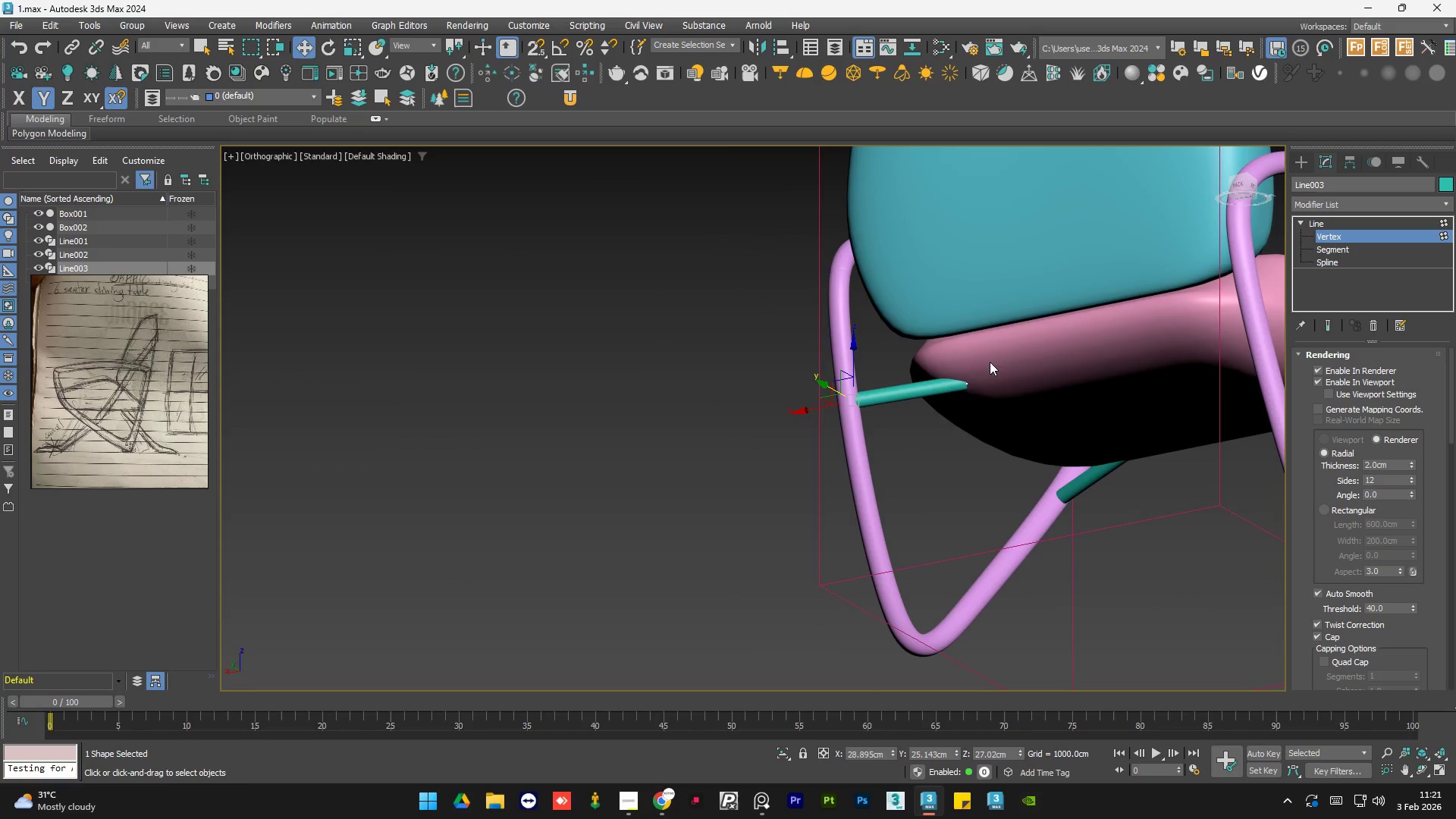 
hold_key(key=AltLeft, duration=6.62)
left_click_drag(start_coordinate=[990, 362], to_coordinate=[950, 413])
 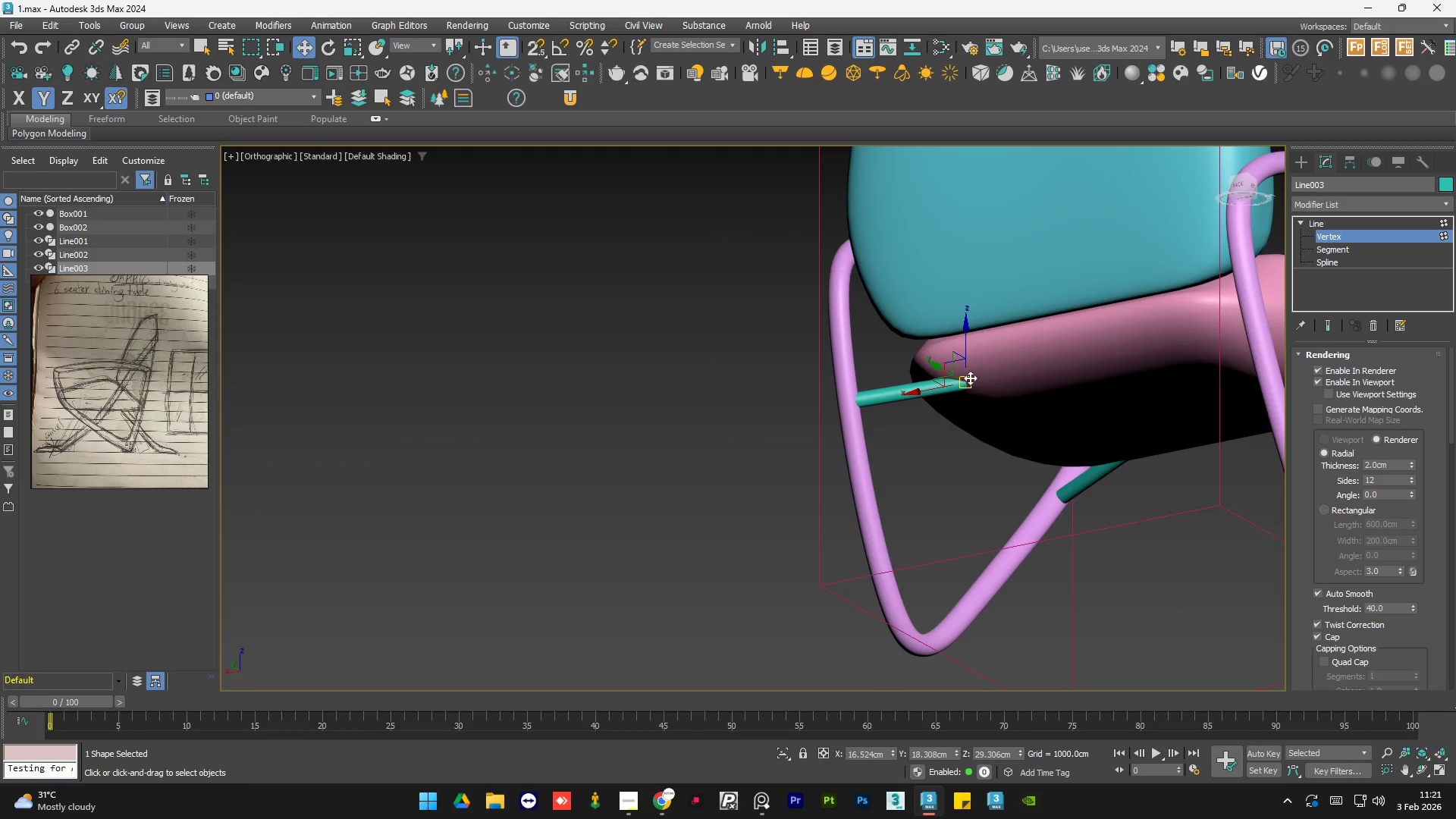 
scroll: coordinate [970, 378], scroll_direction: up, amount: 1.0
 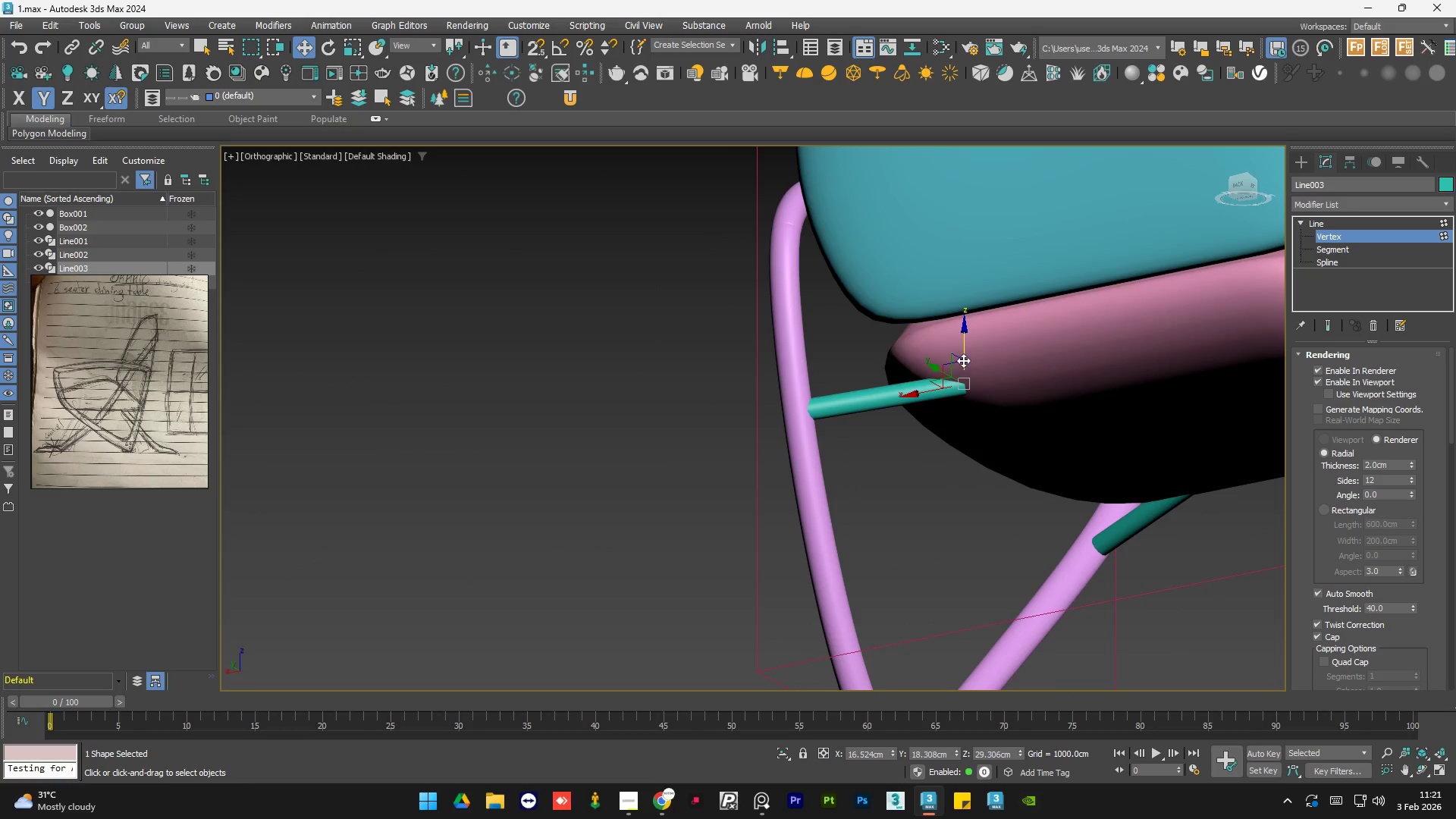 
left_click_drag(start_coordinate=[964, 359], to_coordinate=[965, 354])
 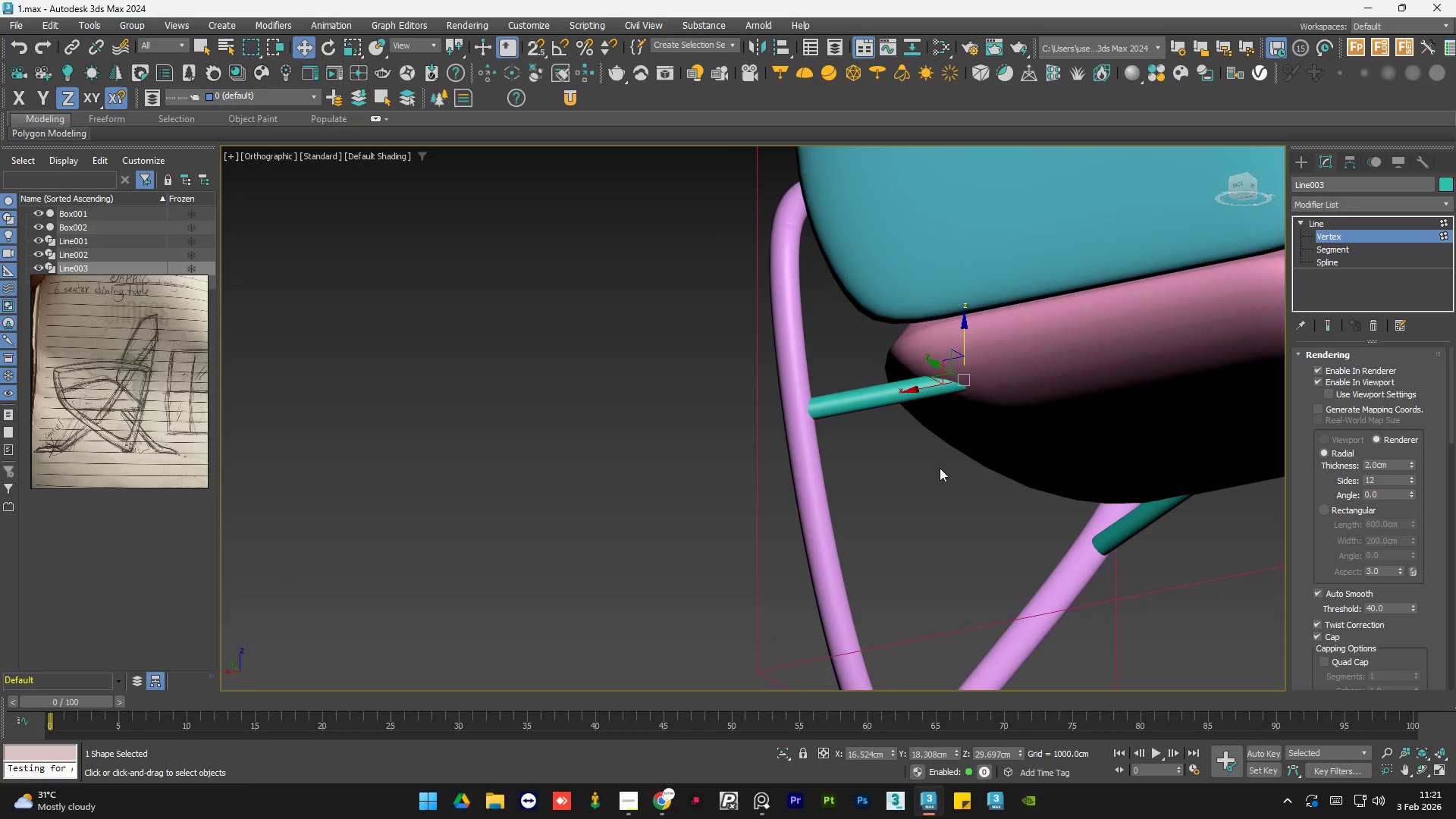 
left_click([939, 475])
 